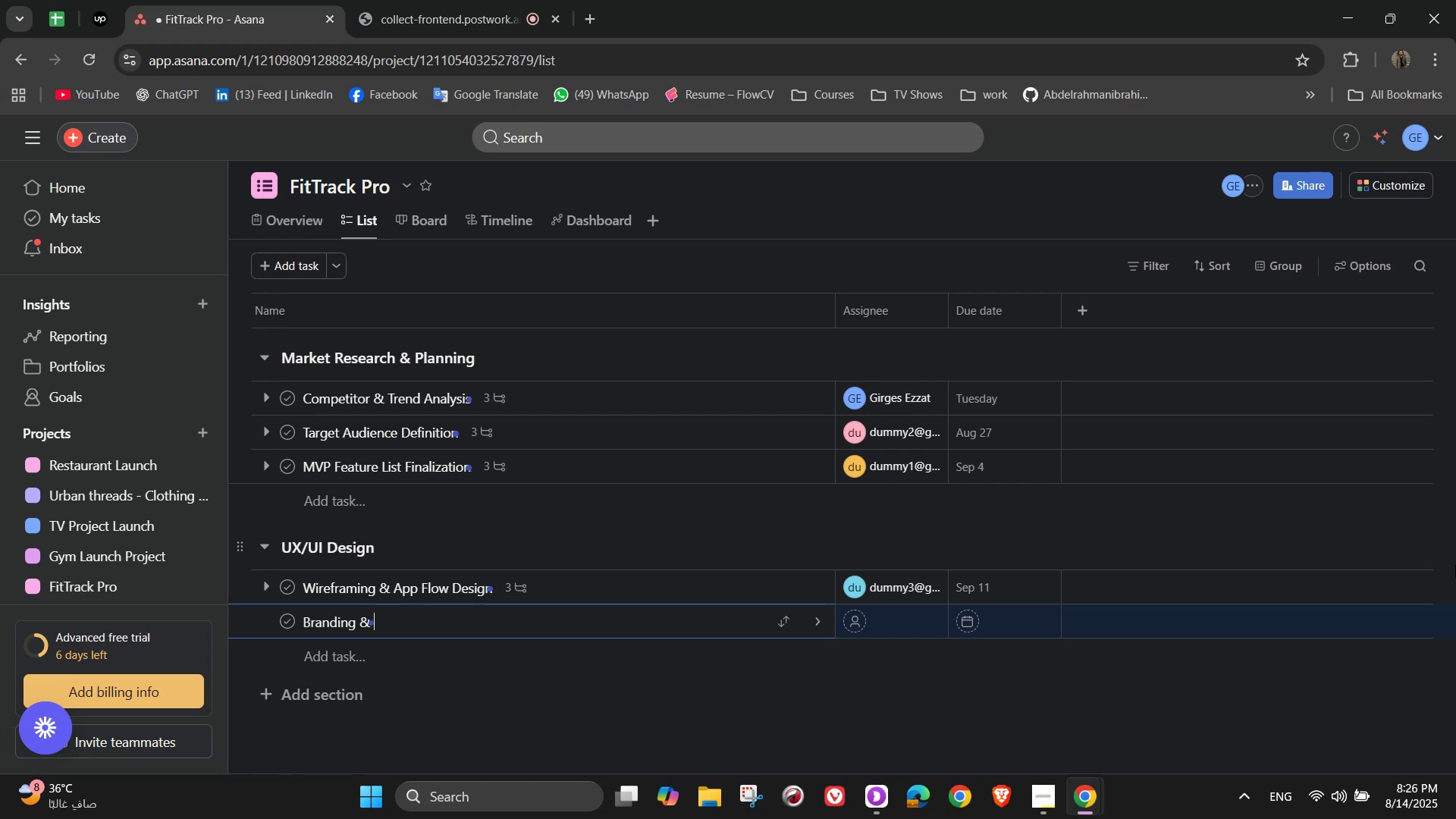 
type(Visual Ident)
 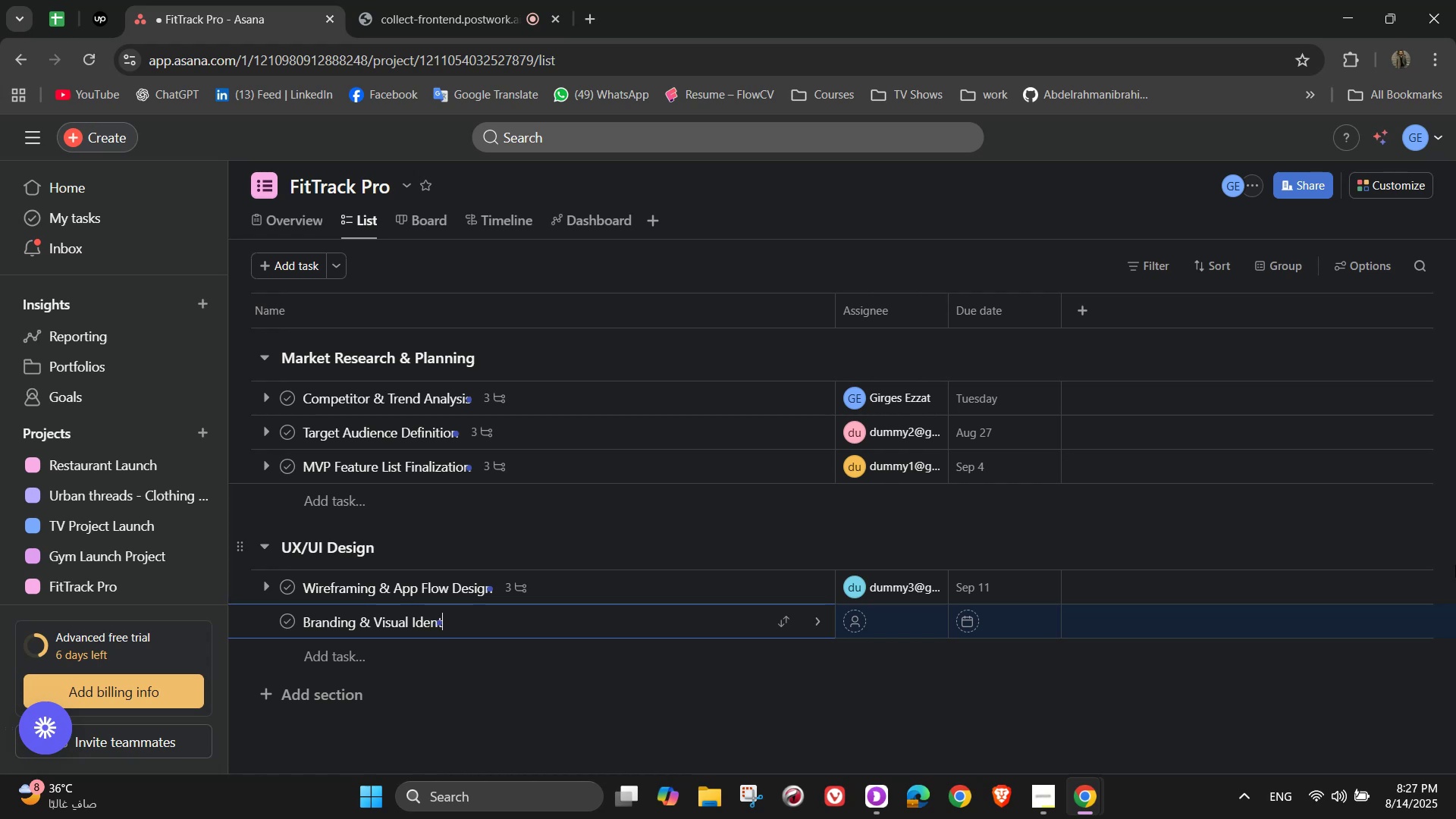 
type(ity)
 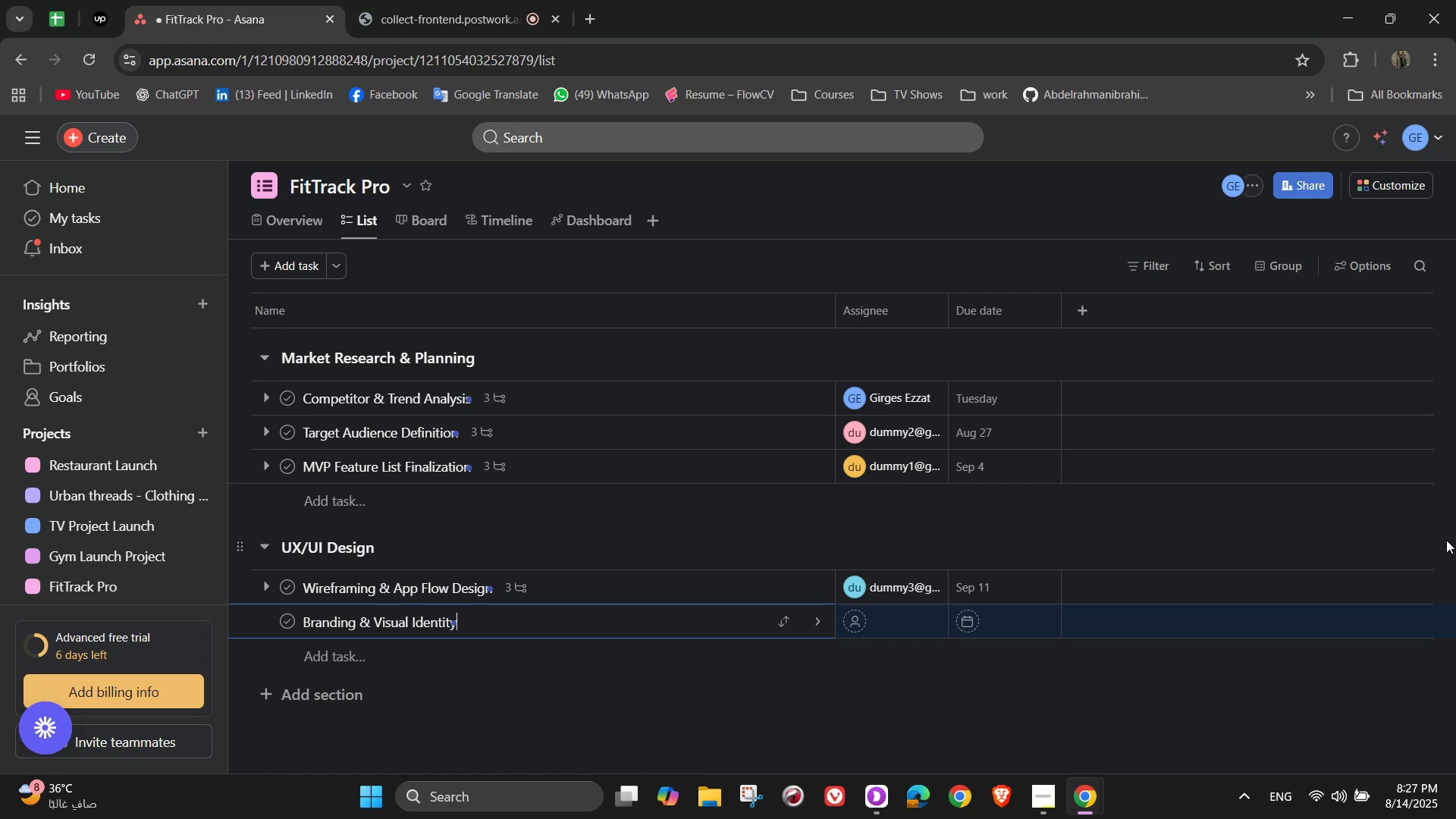 
wait(15.85)
 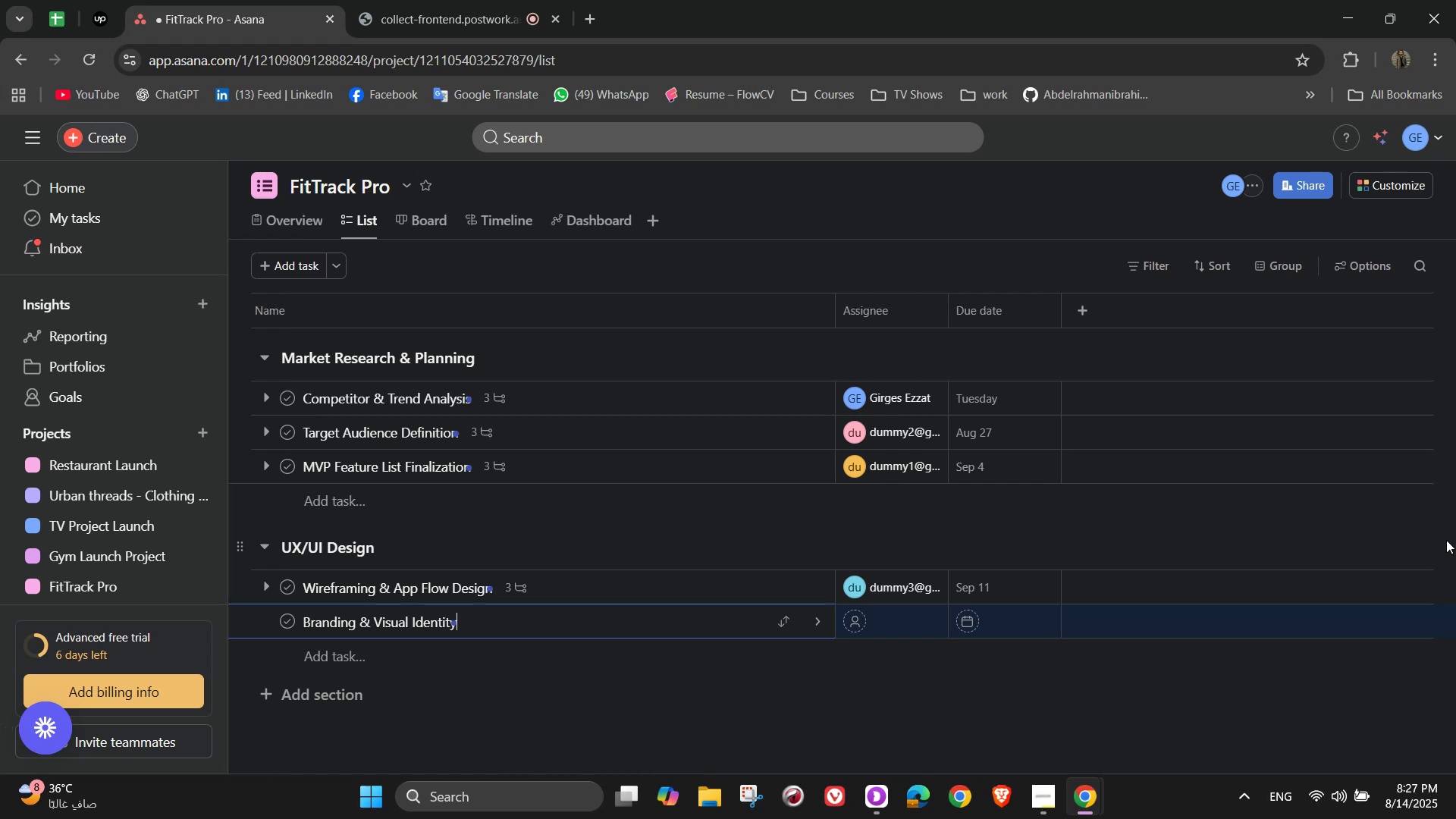 
left_click([821, 625])
 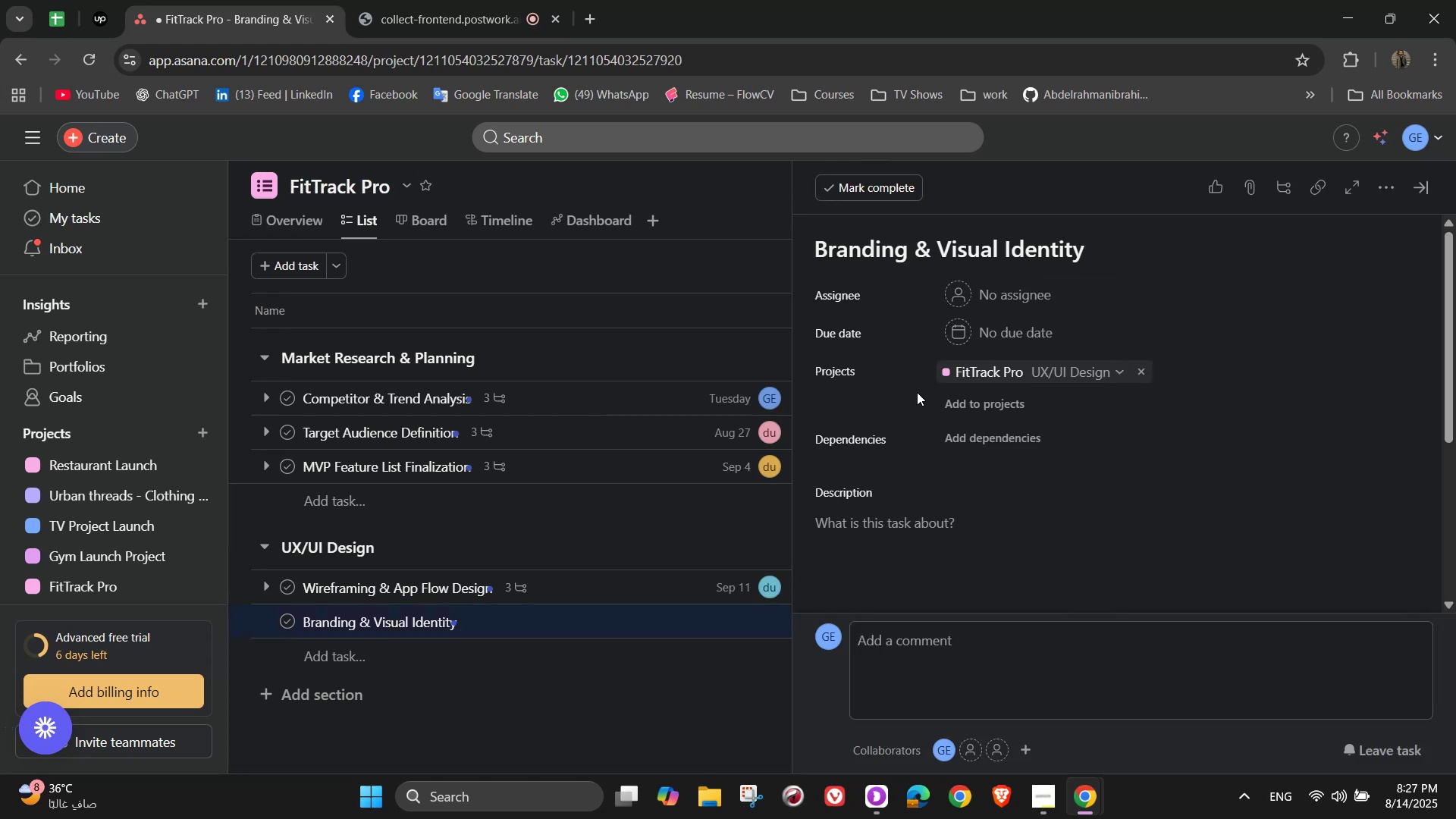 
left_click([984, 294])
 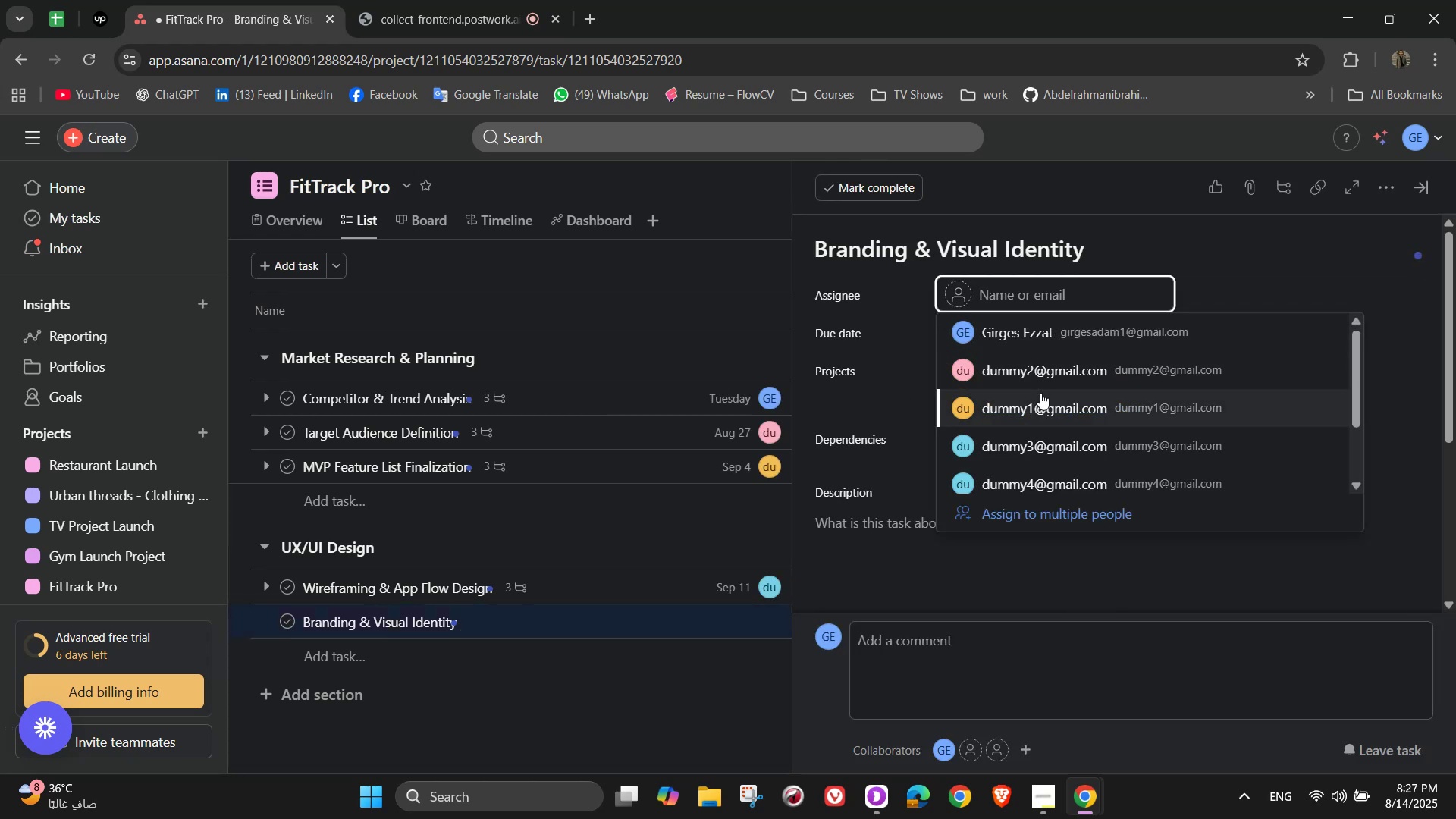 
left_click([1033, 369])
 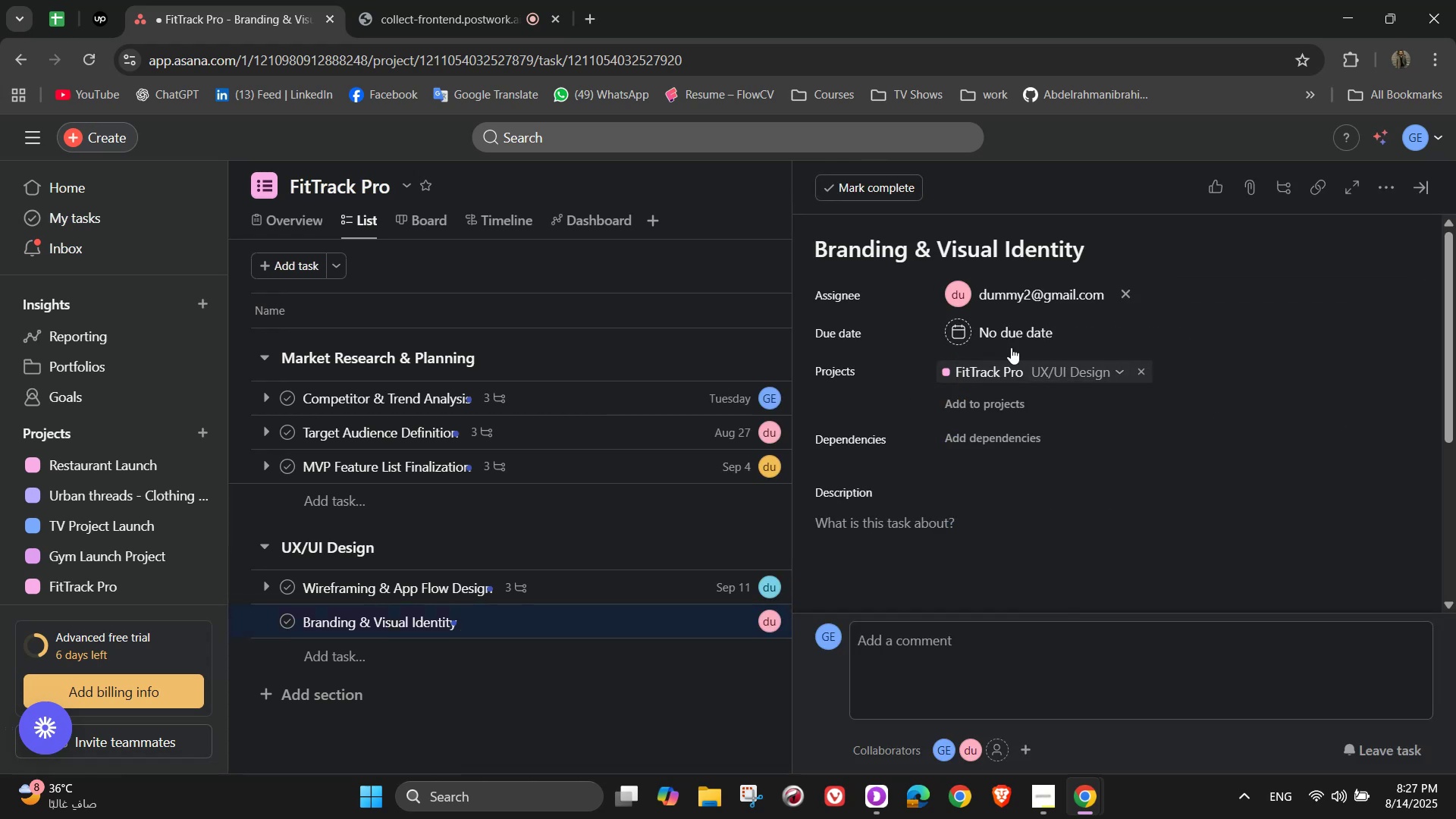 
left_click([1002, 327])
 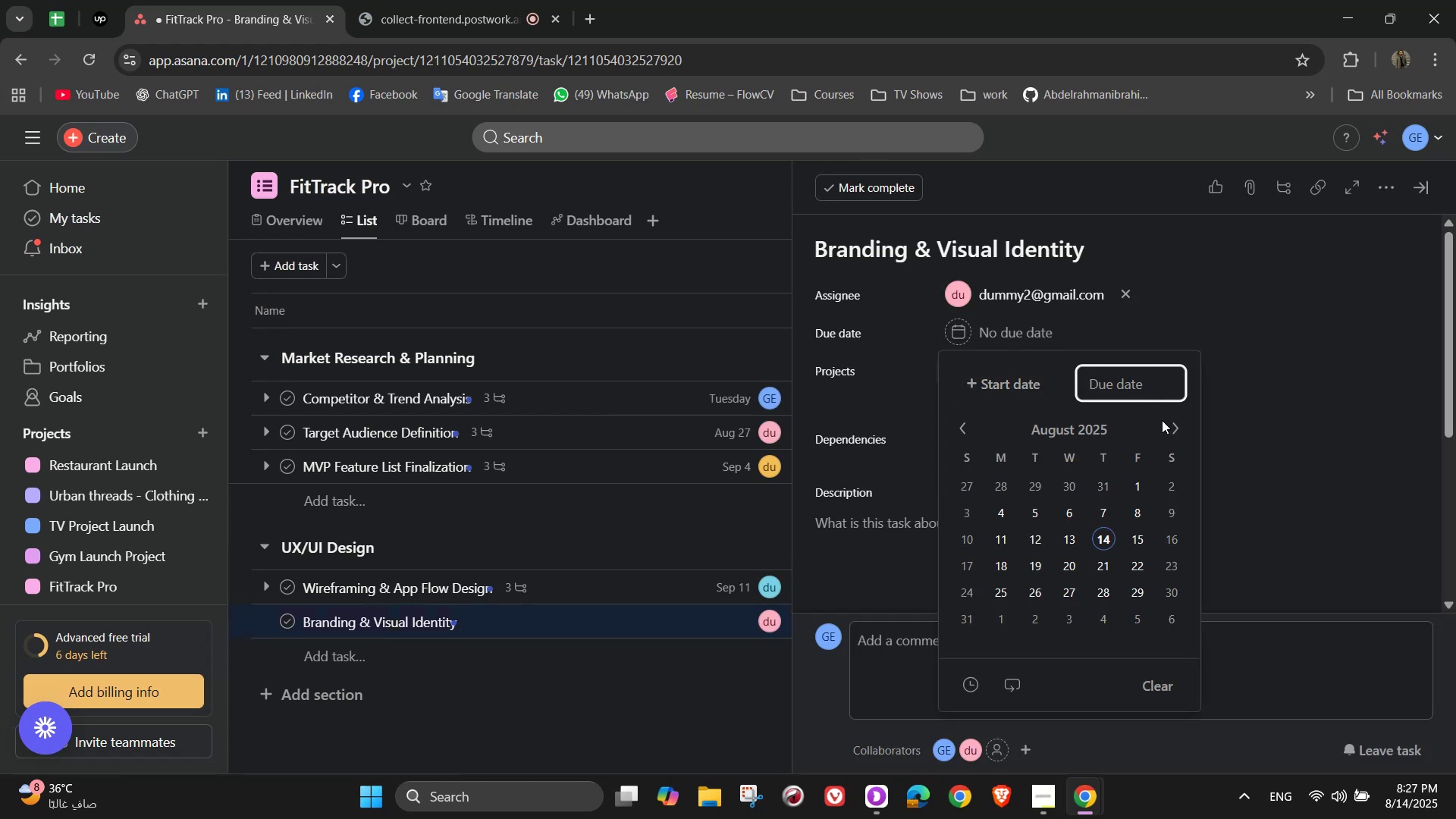 
left_click([1169, 438])
 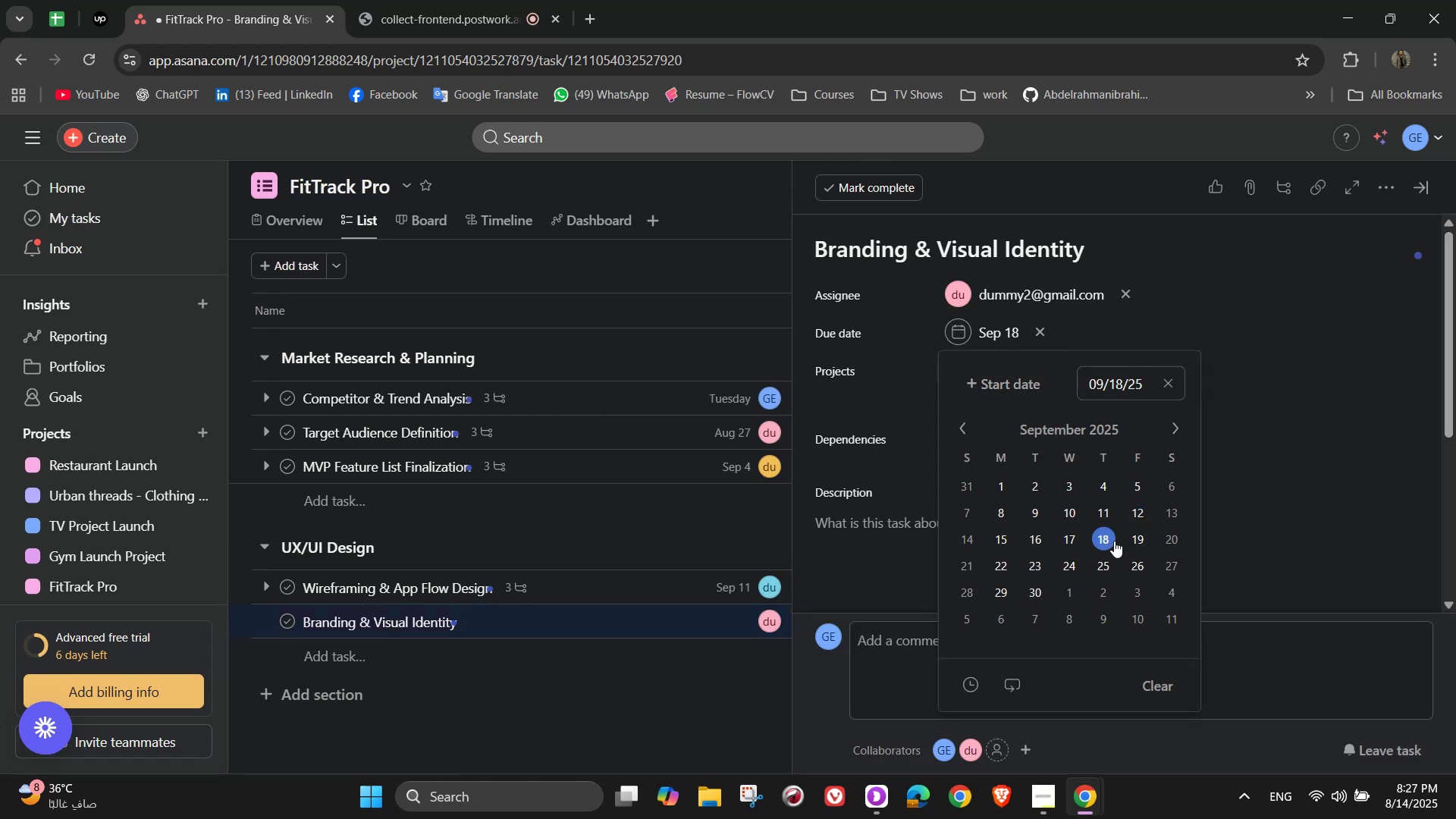 
double_click([1367, 422])
 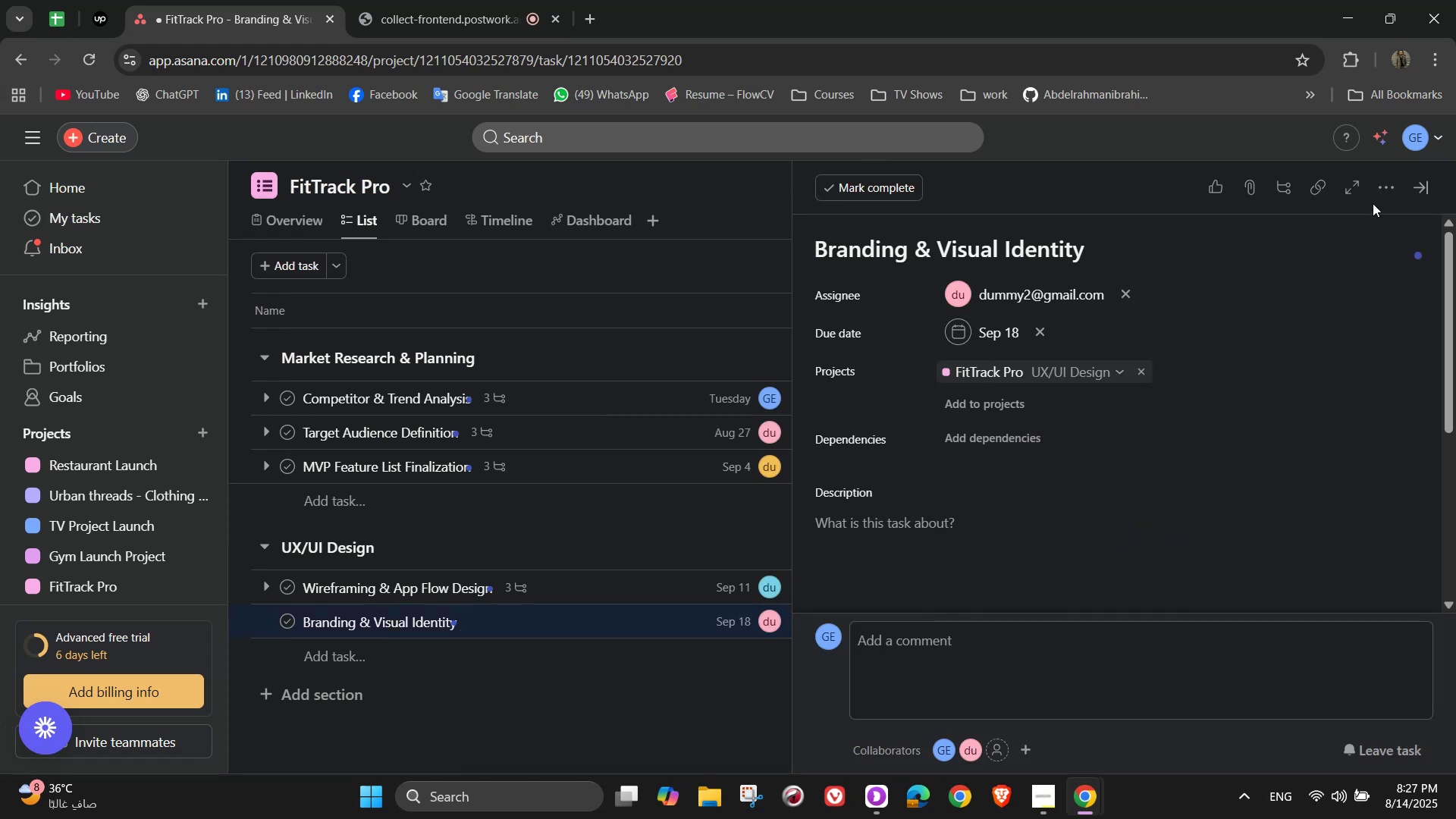 
left_click([1373, 198])
 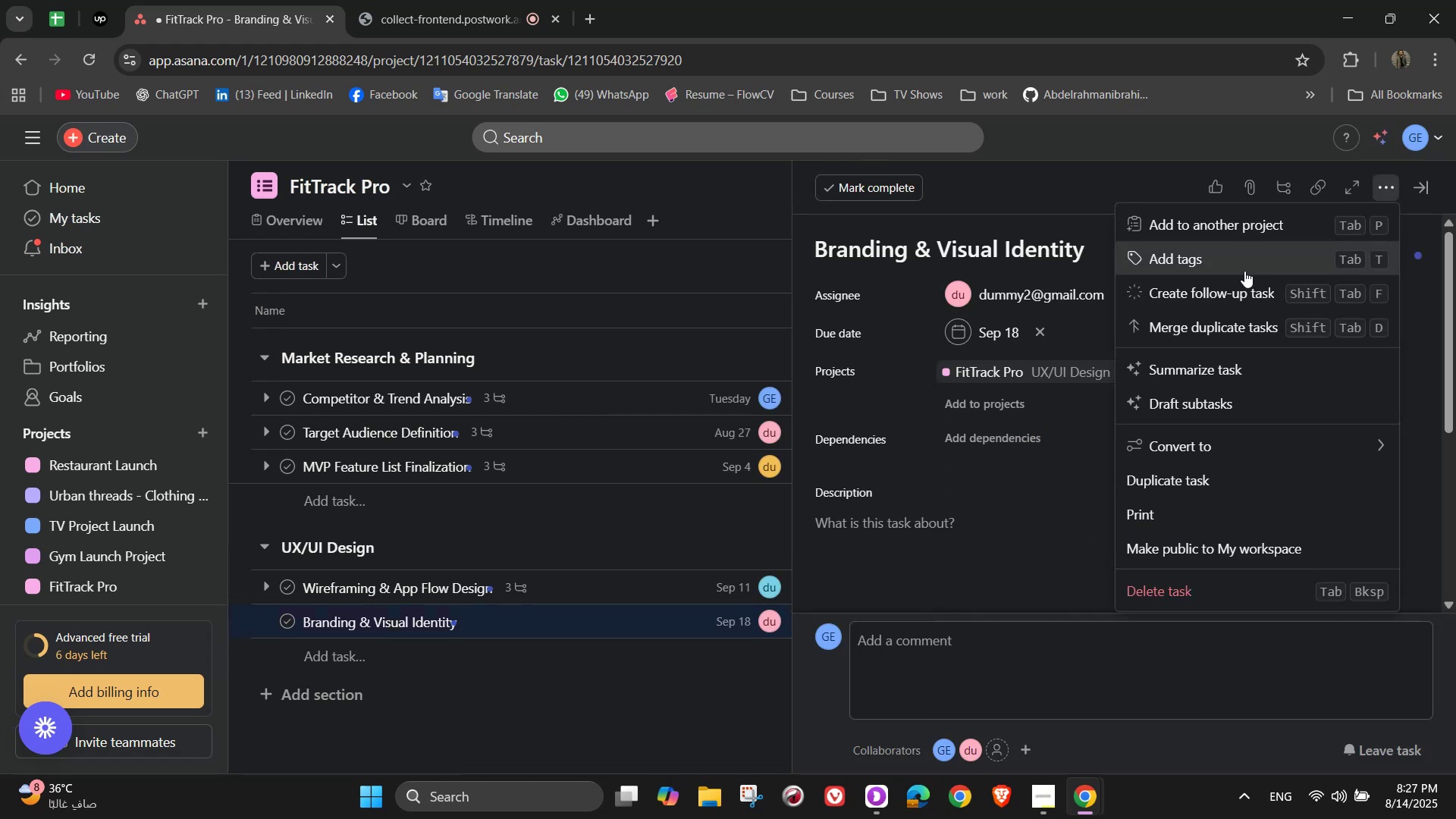 
left_click([1244, 267])
 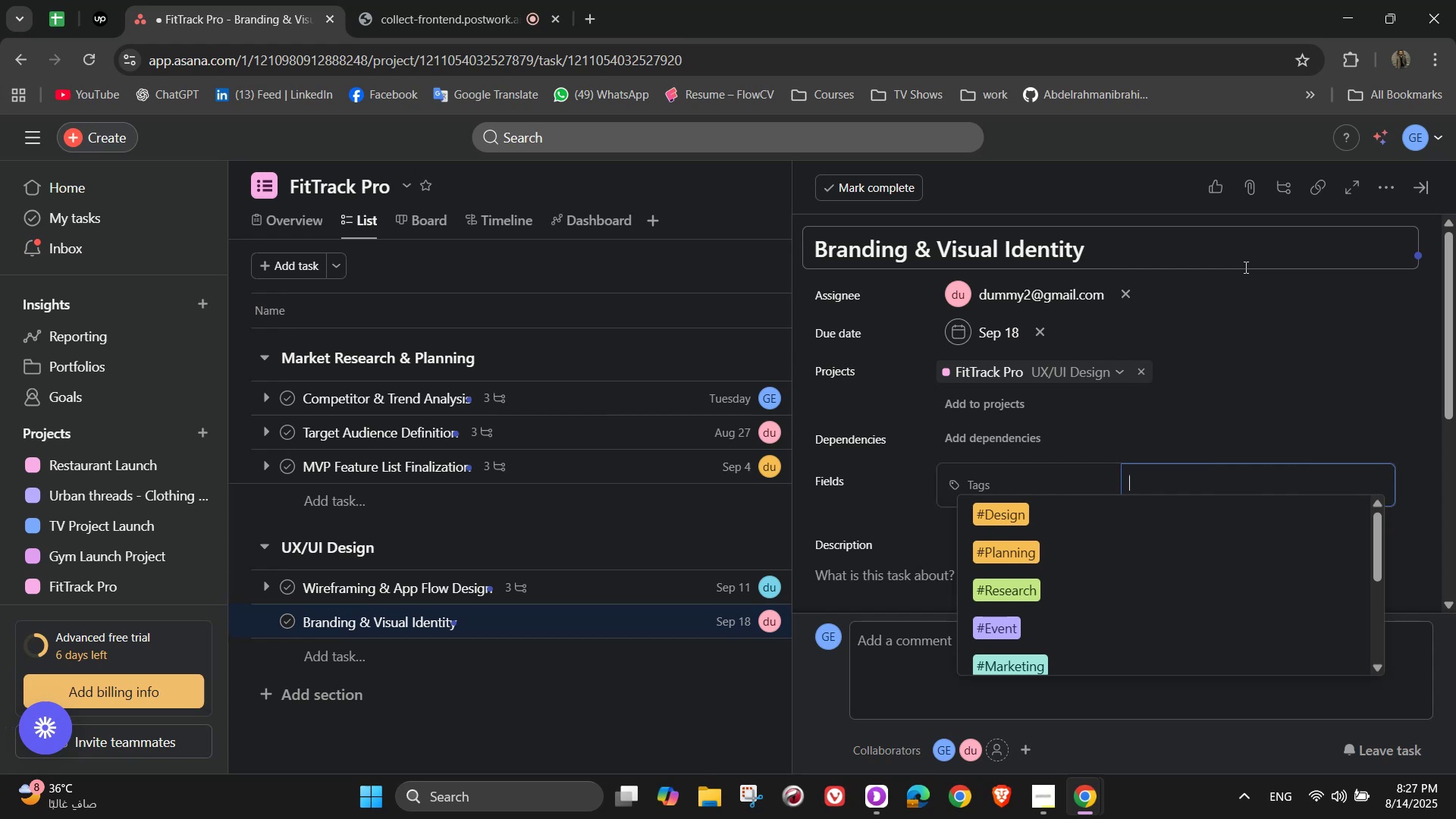 
key(B)
 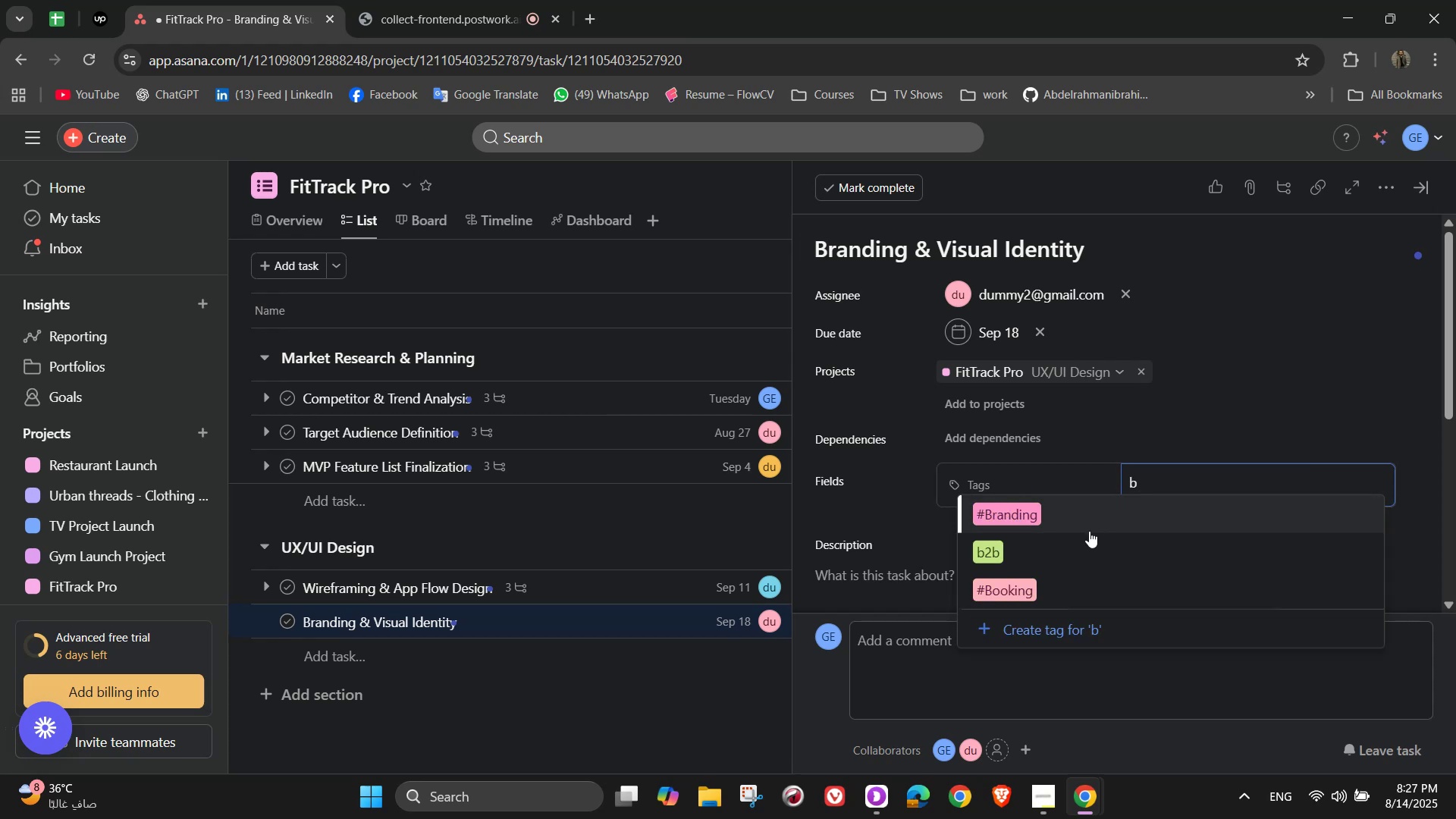 
left_click([1084, 516])
 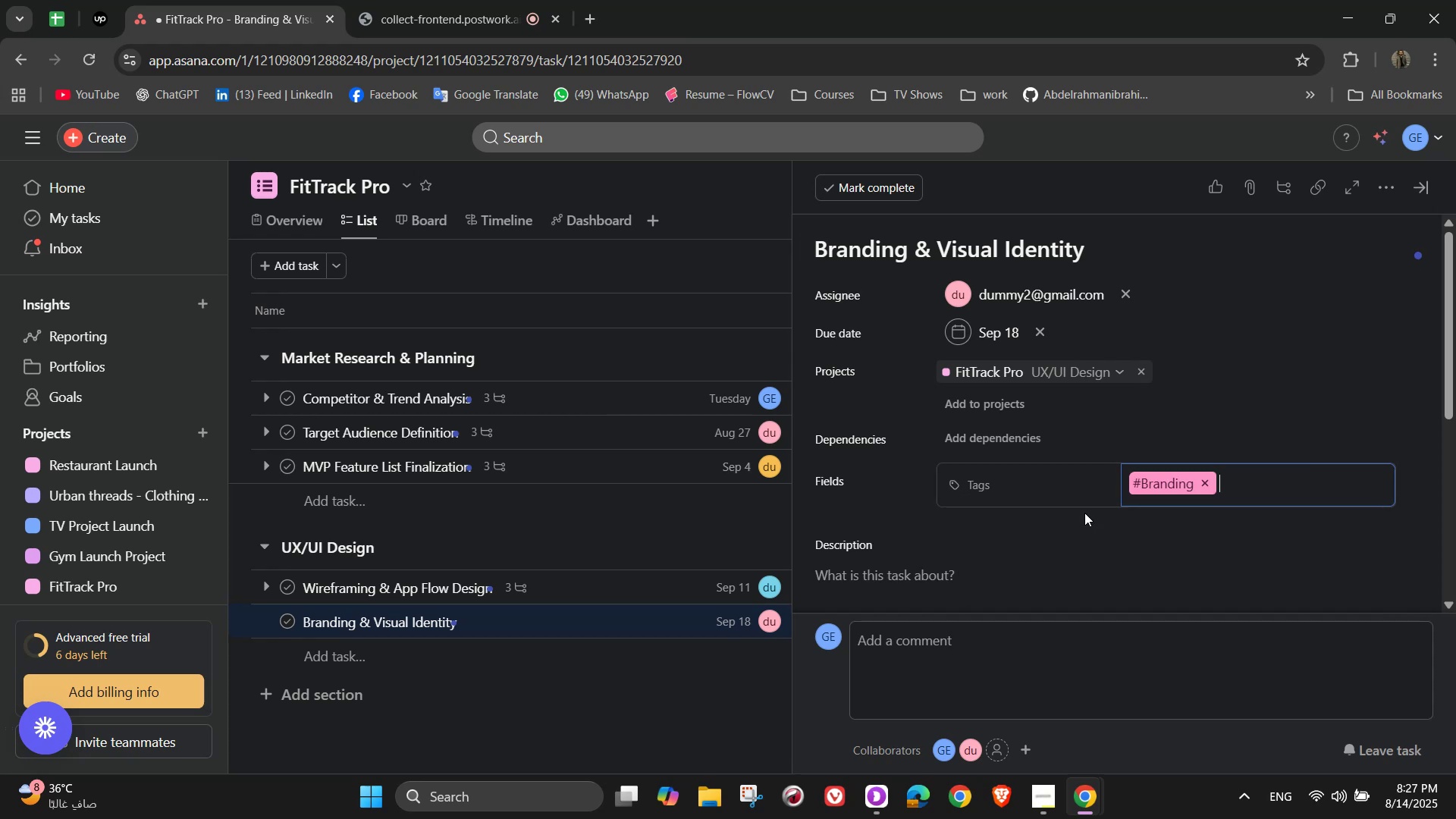 
scroll: coordinate [1084, 508], scroll_direction: down, amount: 2.0
 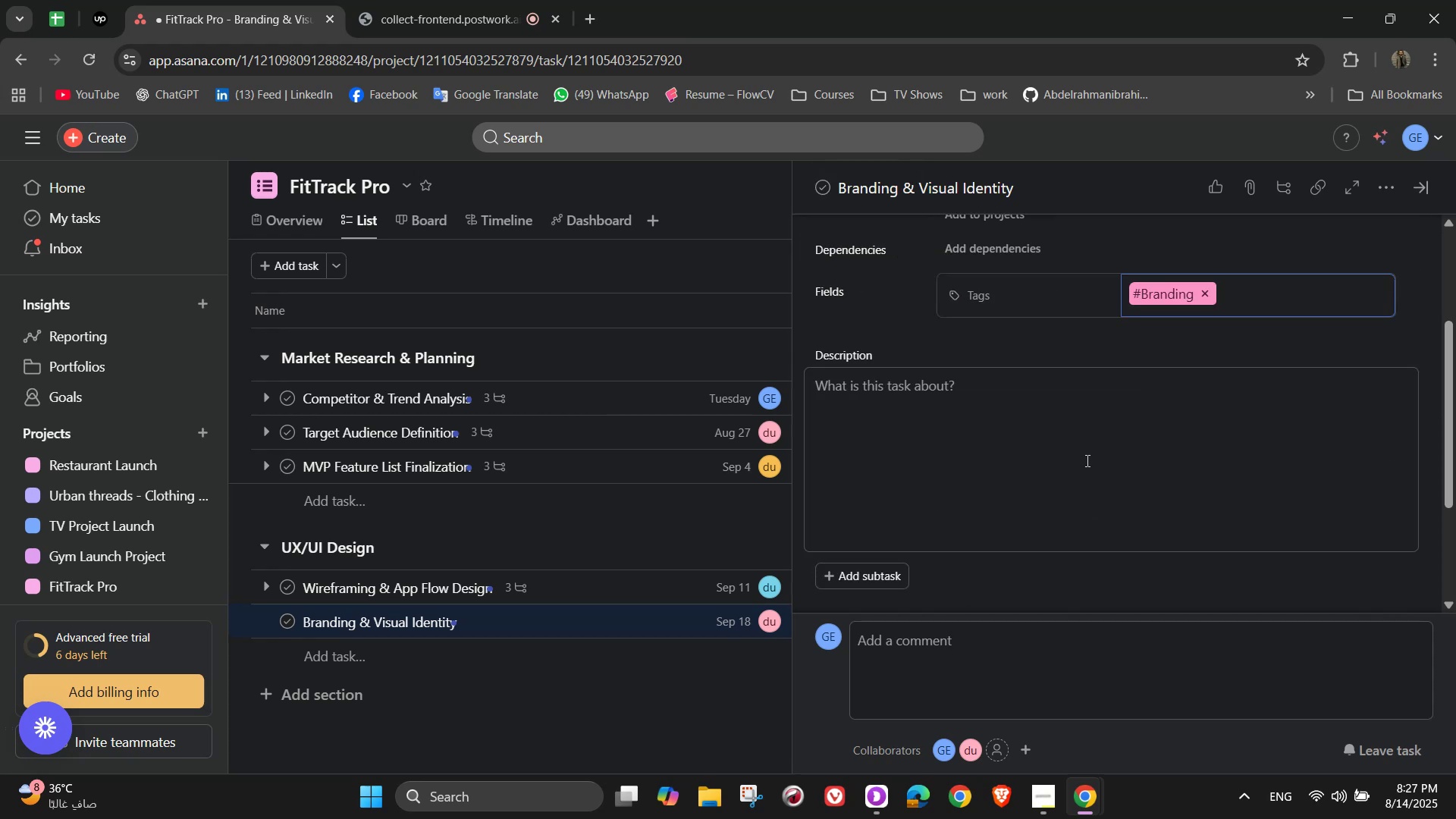 
left_click([1086, 460])
 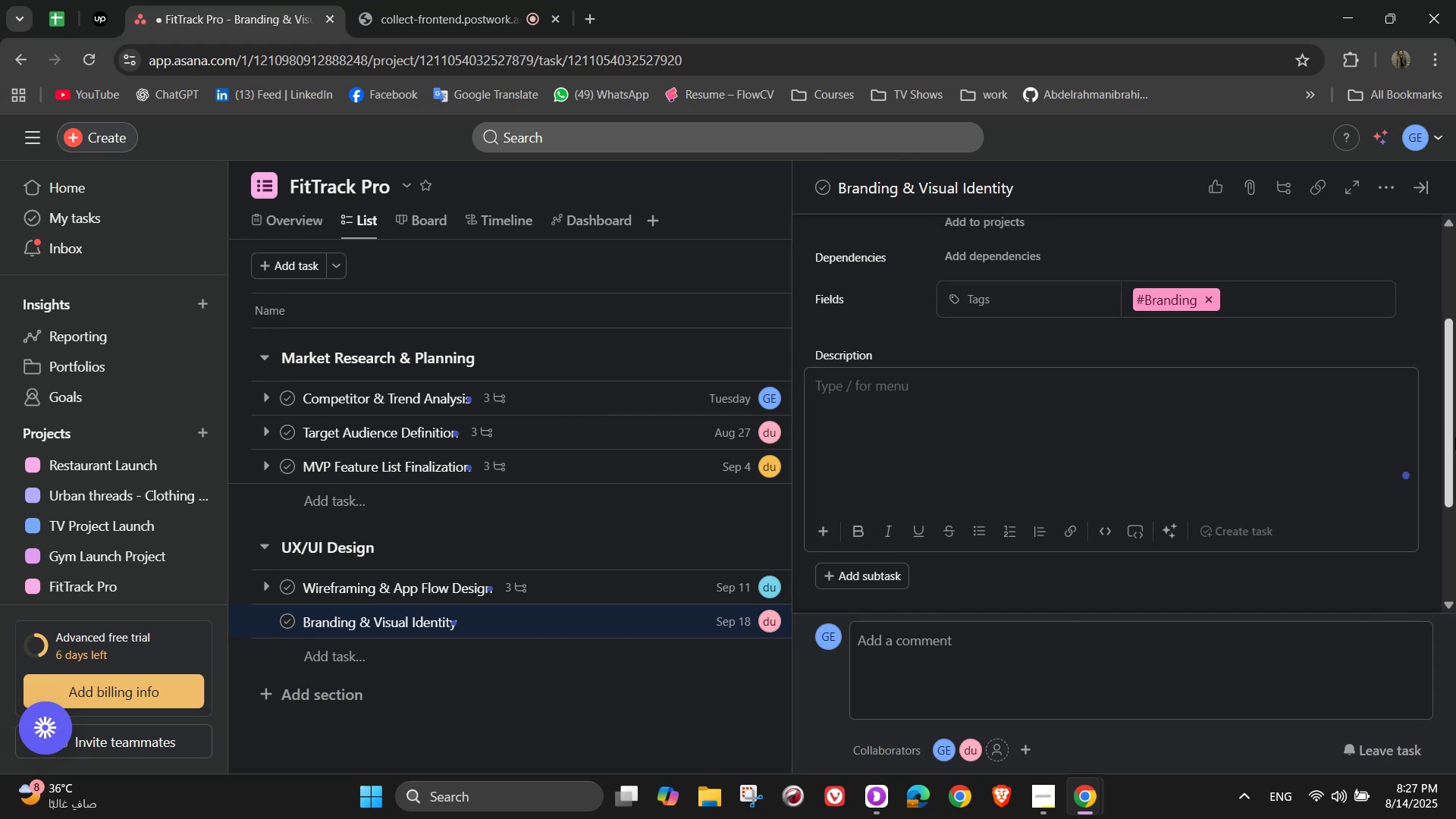 
type(Design a modern, energetic )
key(Backspace)
type(, and user-friendly interface)
 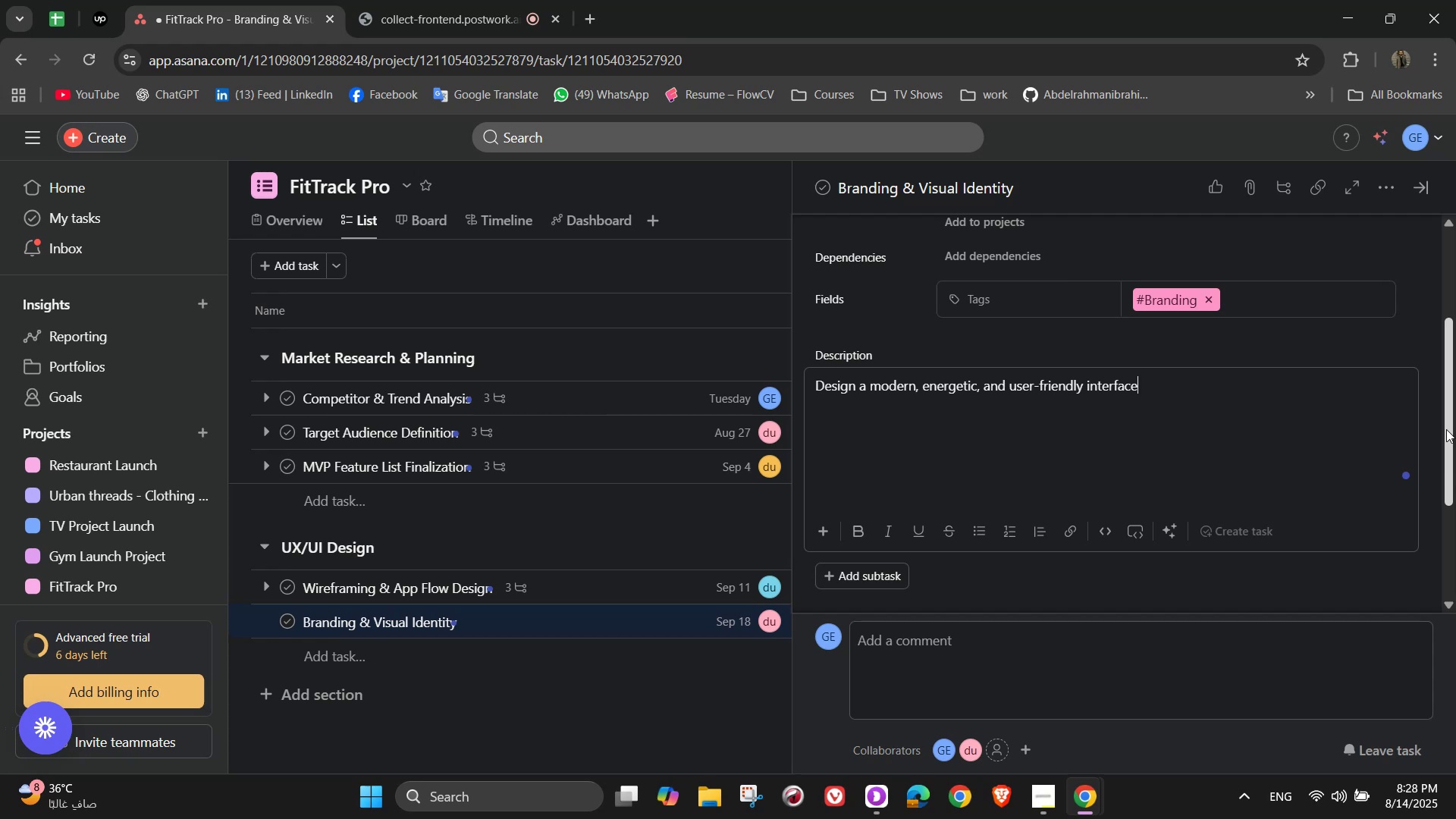 
wait(7.05)
 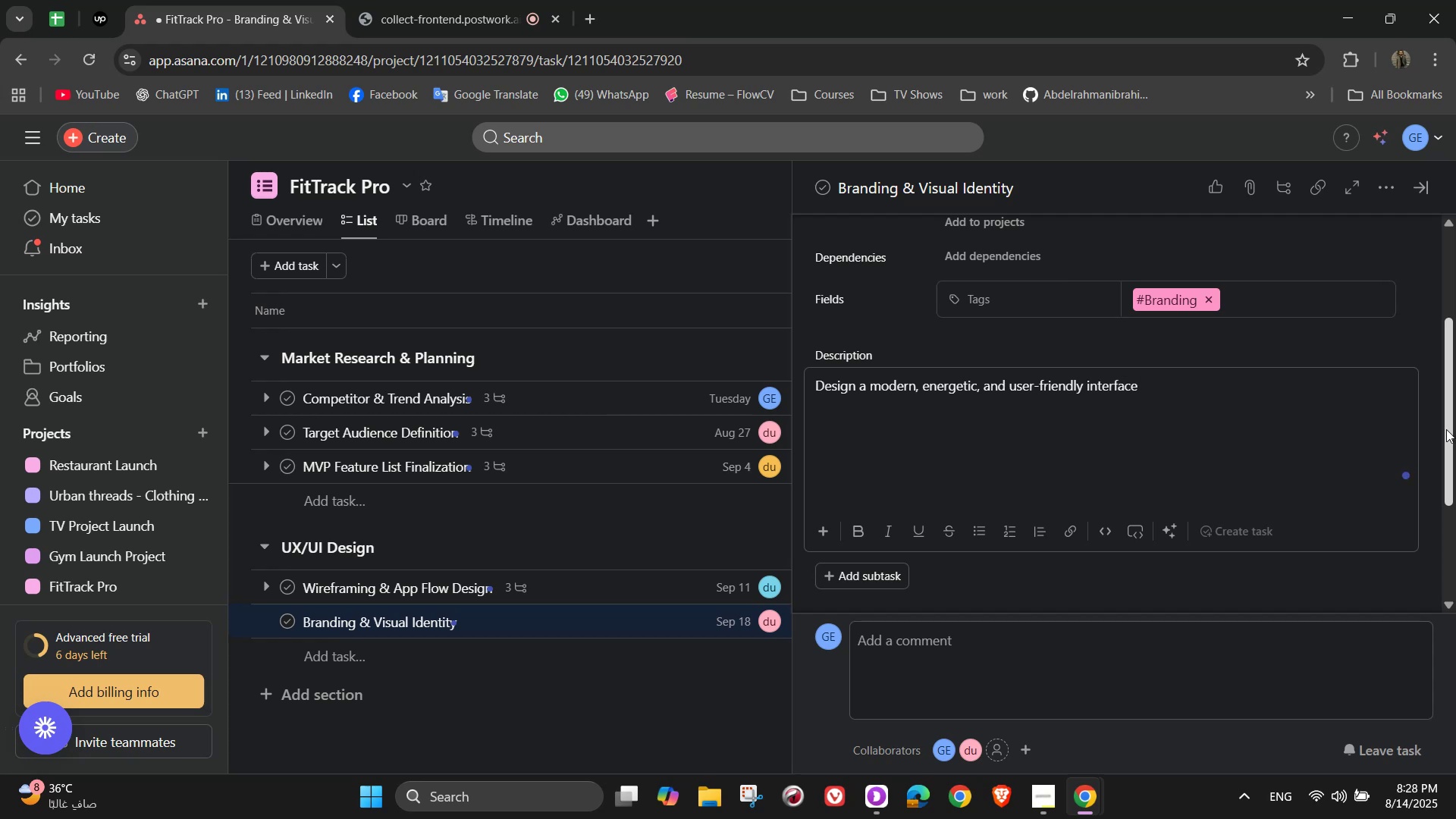 
scroll: coordinate [890, 566], scroll_direction: down, amount: 2.0
 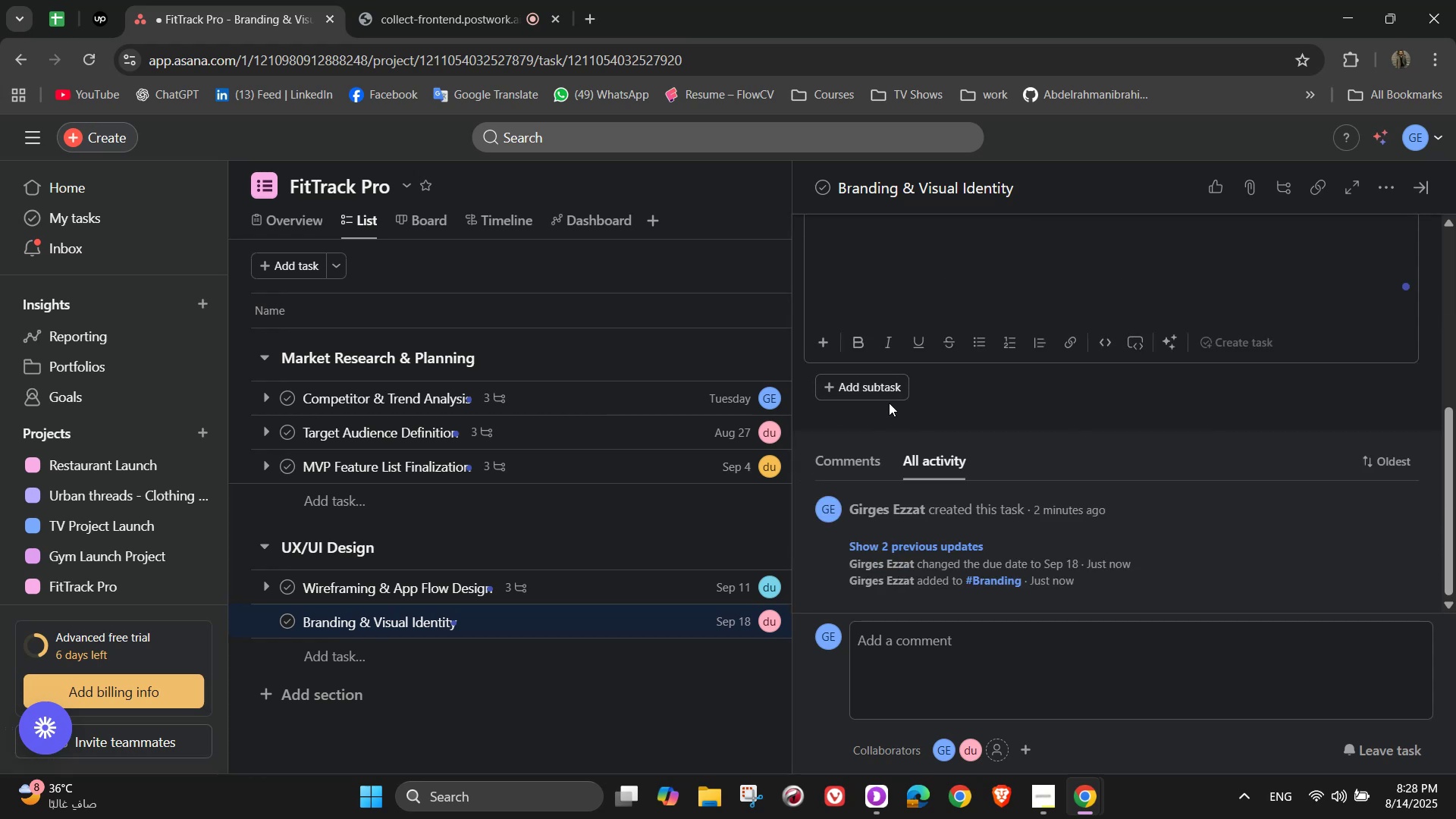 
left_click([889, 403])
 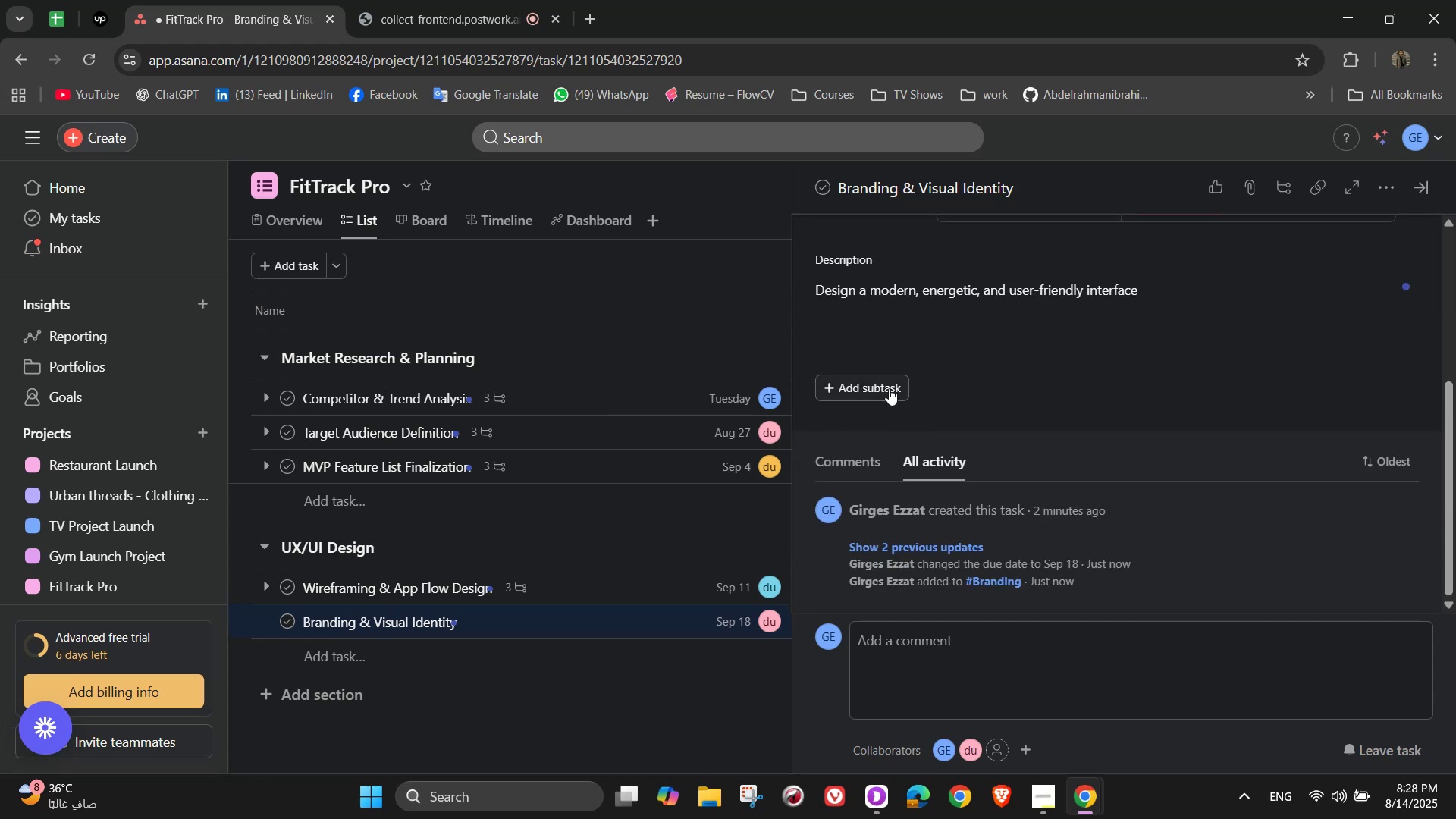 
left_click([888, 388])
 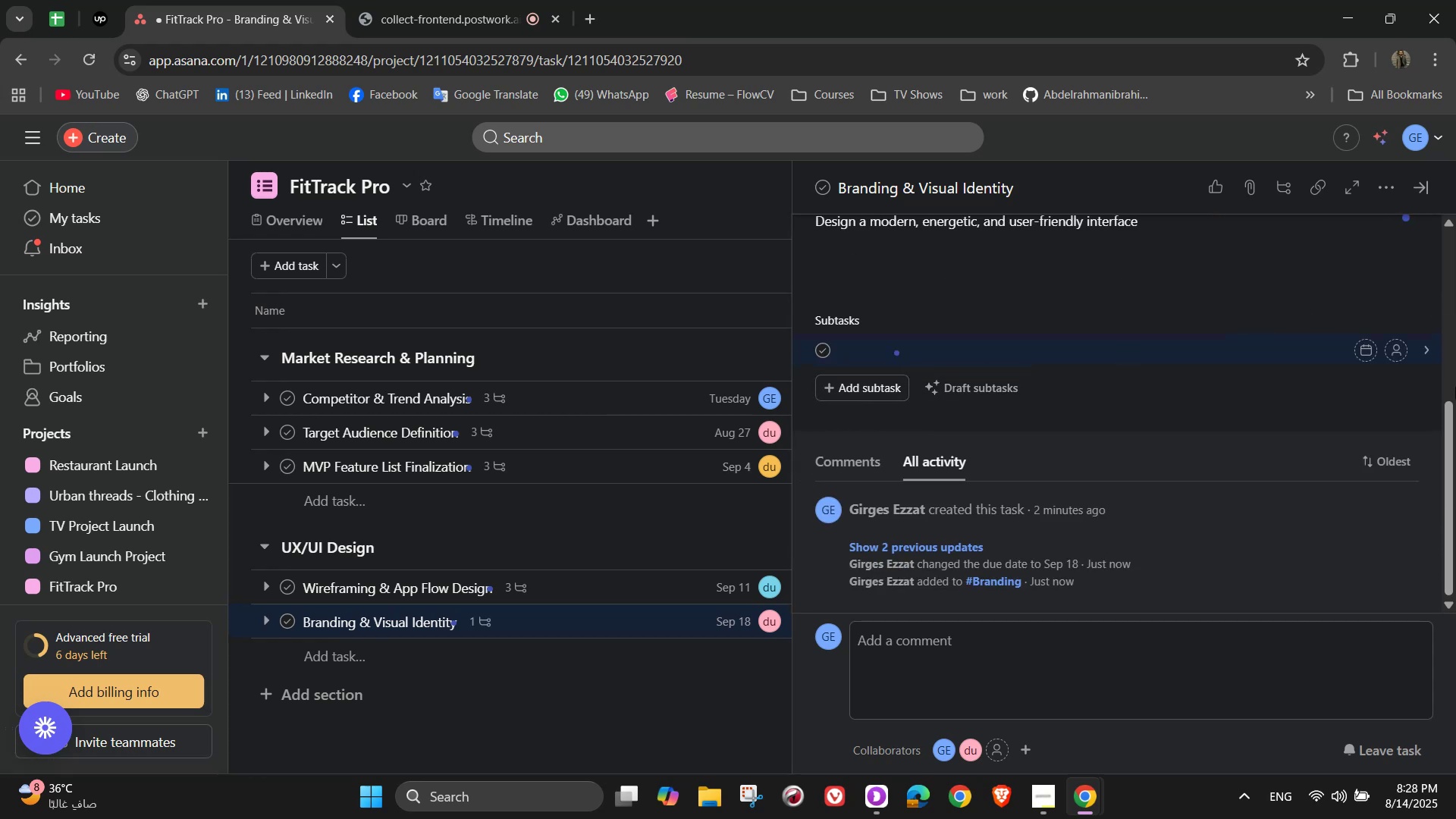 
type(Select brand )
 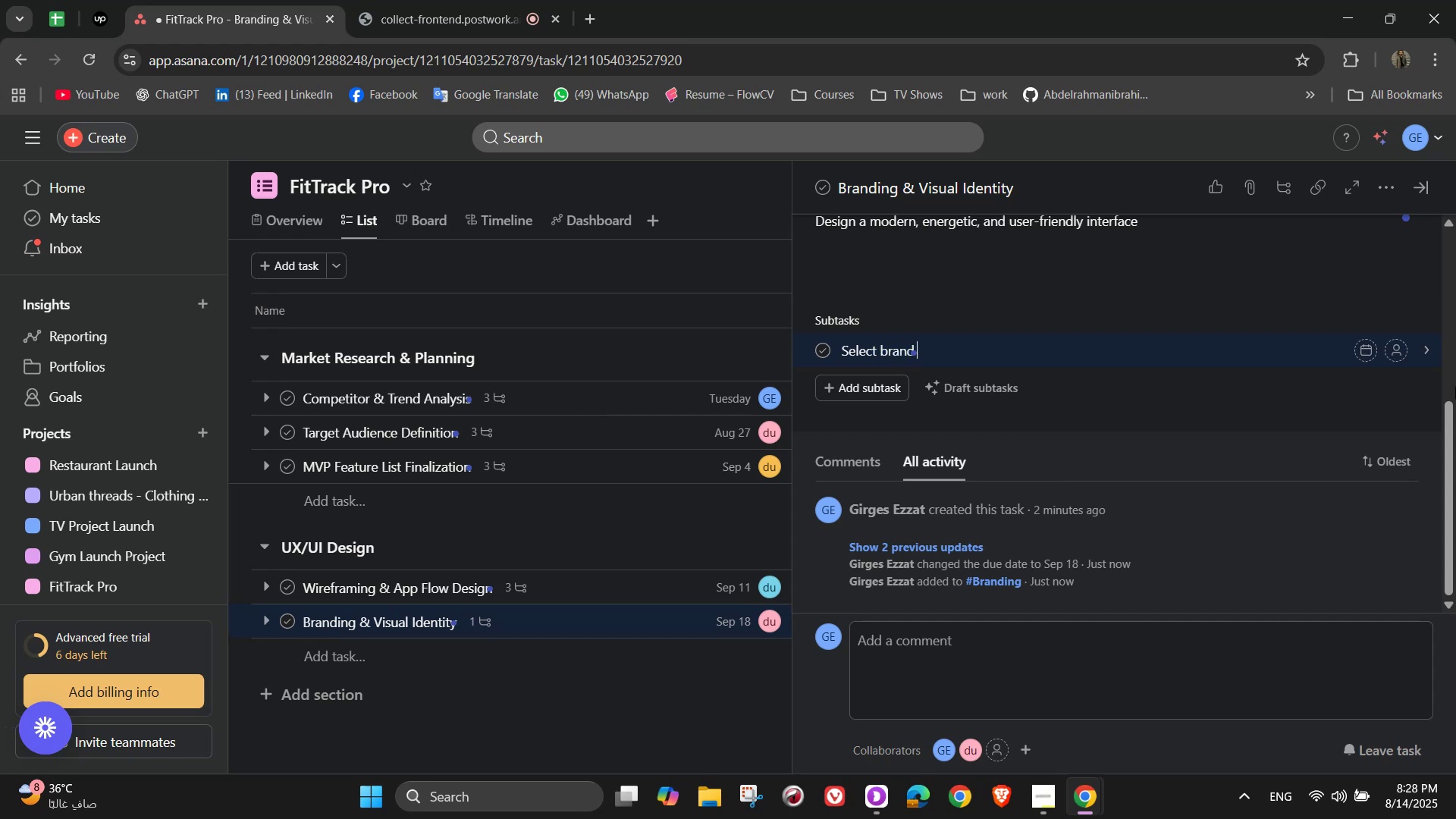 
type(colors, font)
 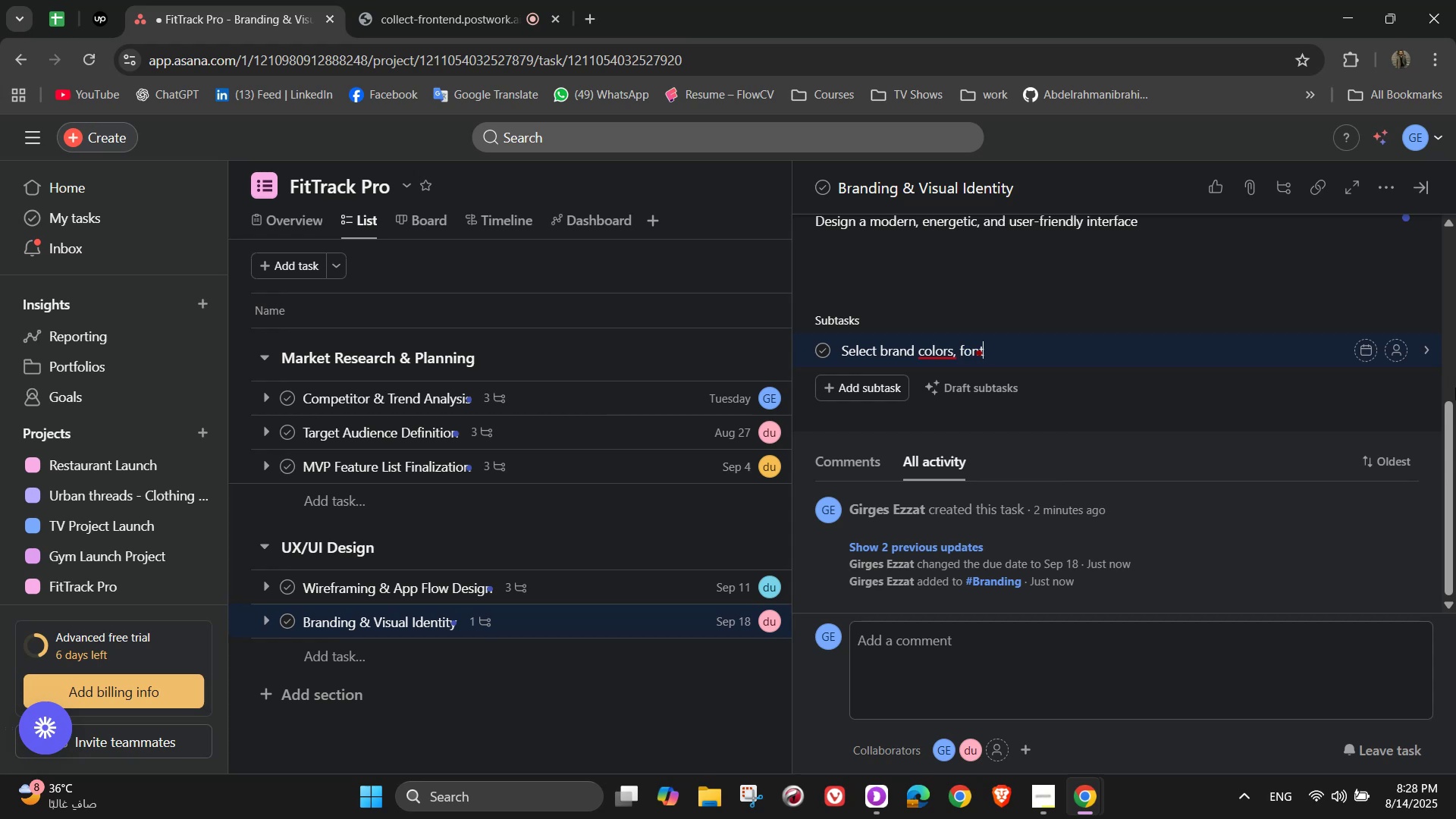 
type(s, and tom)
key(Backspace)
type(ne)
 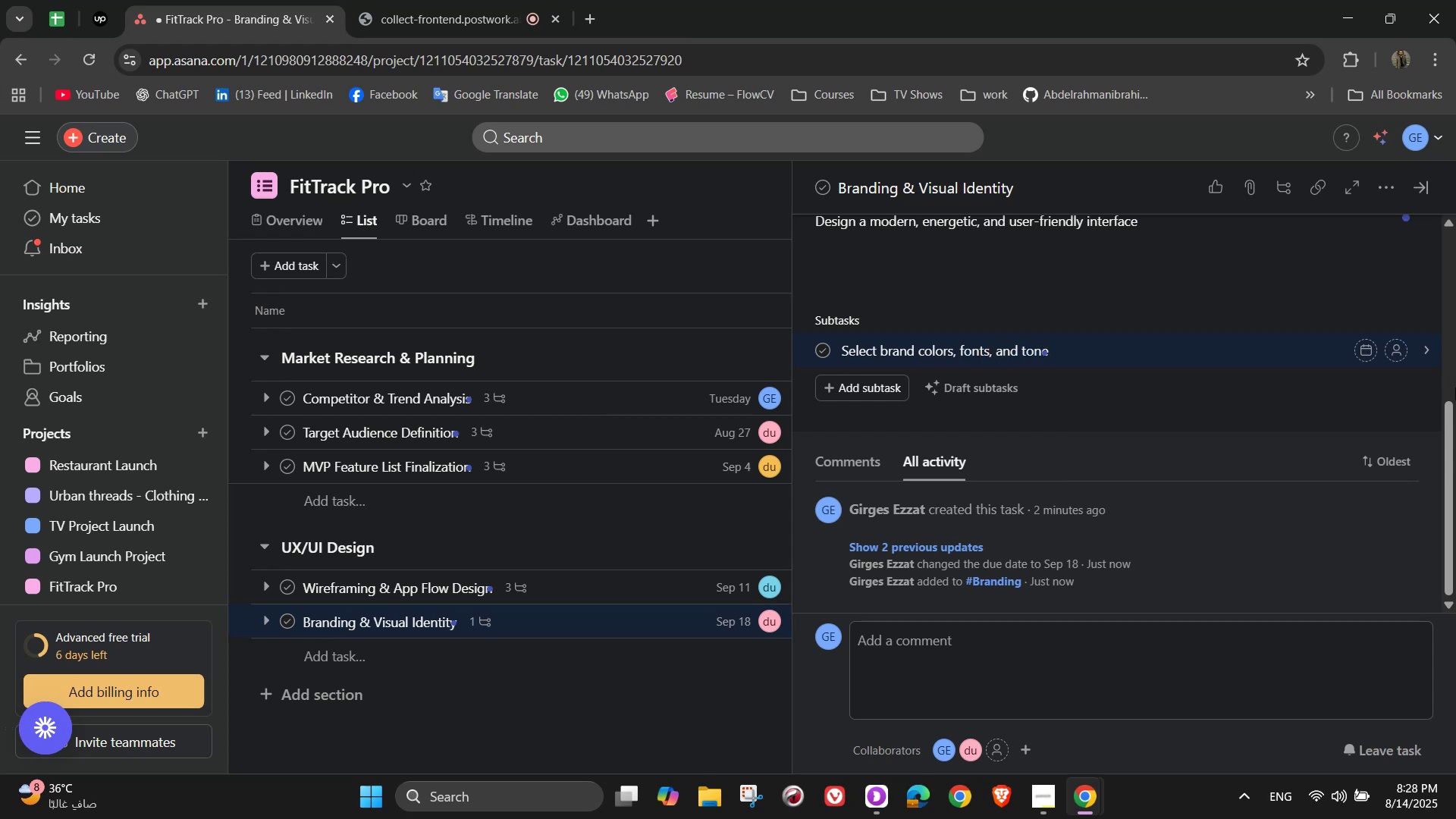 
key(Enter)
 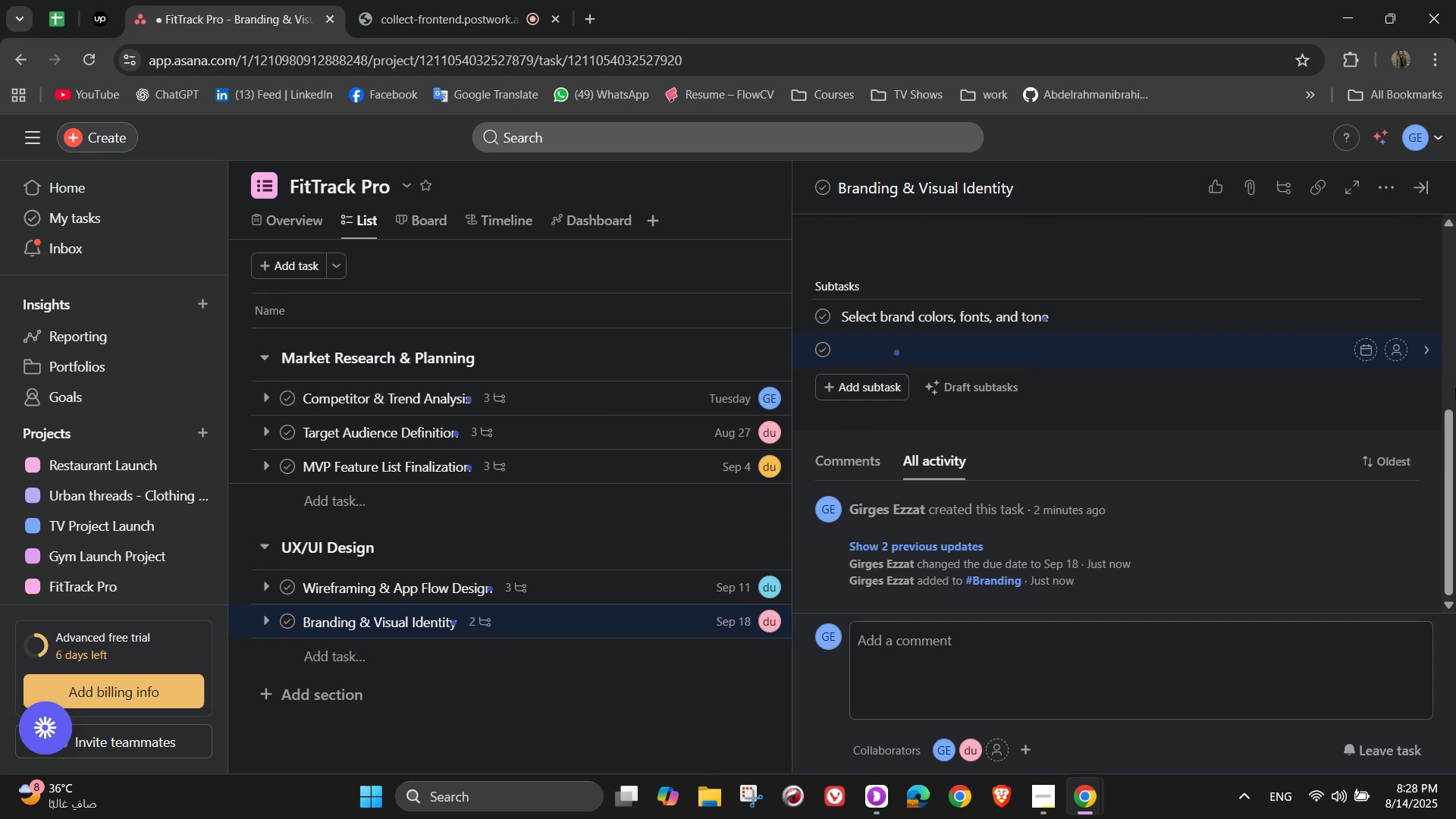 
type(Create app logo and coins)
 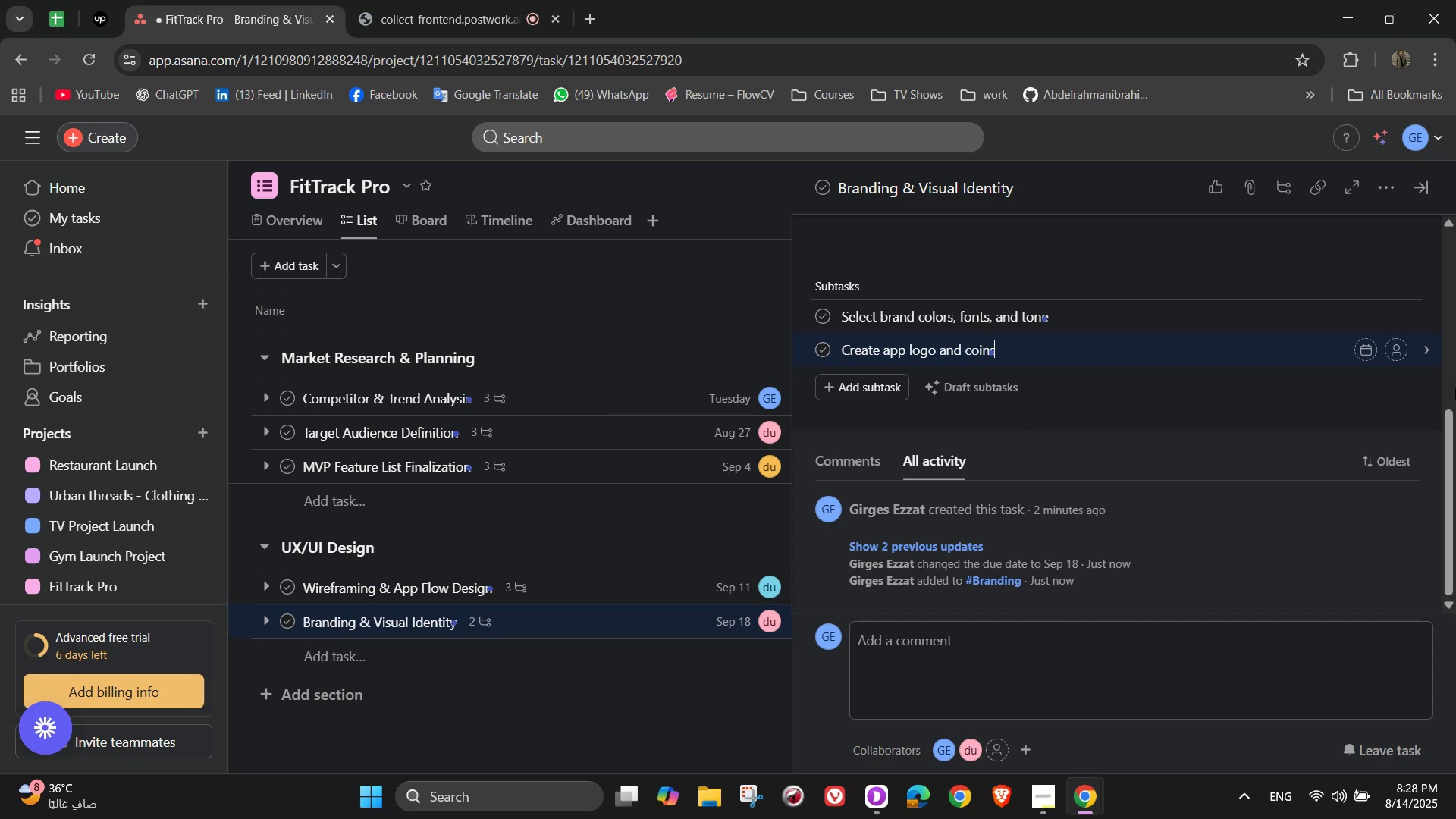 
key(Enter)
 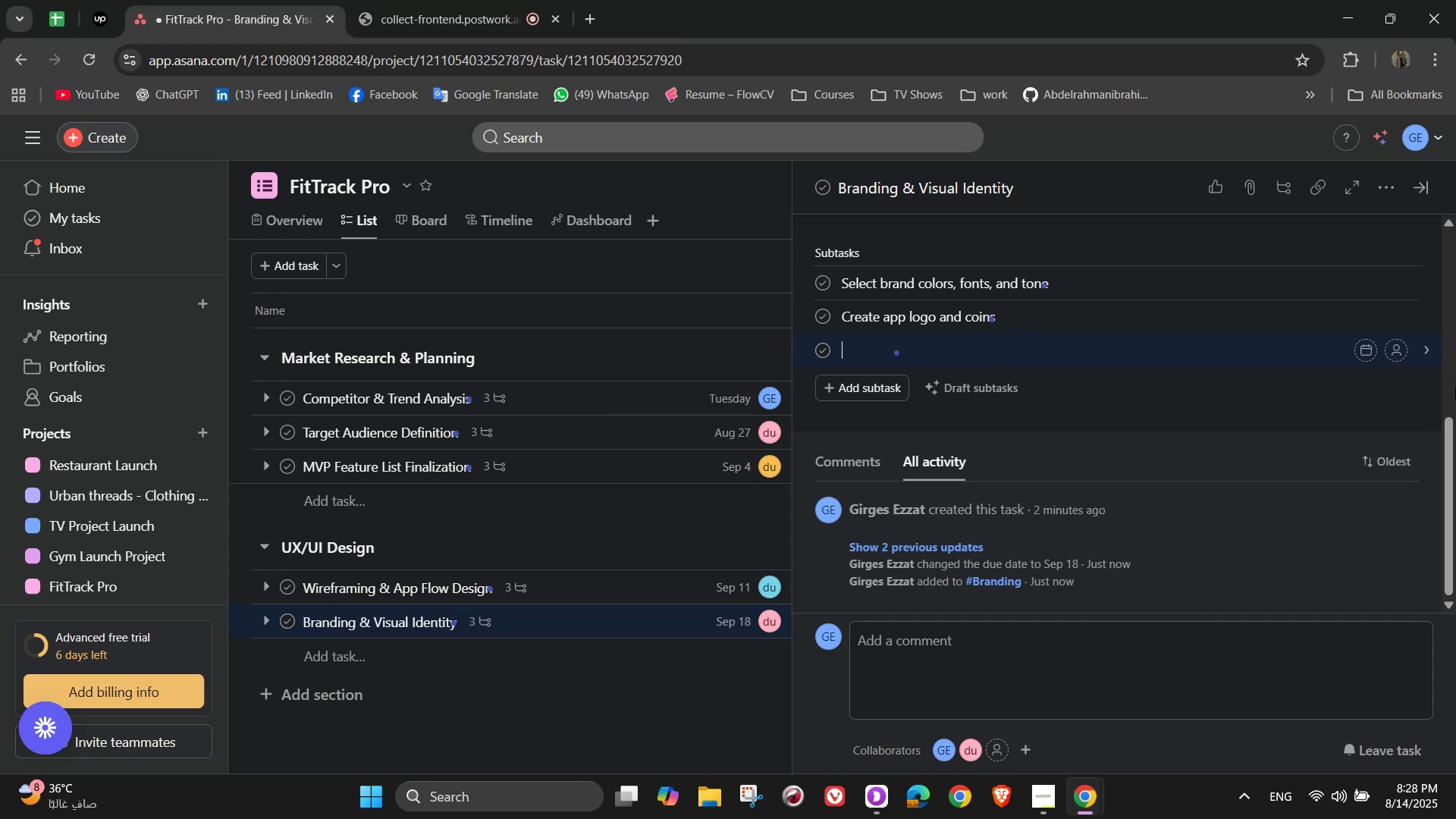 
type(Build a UI style guide)
 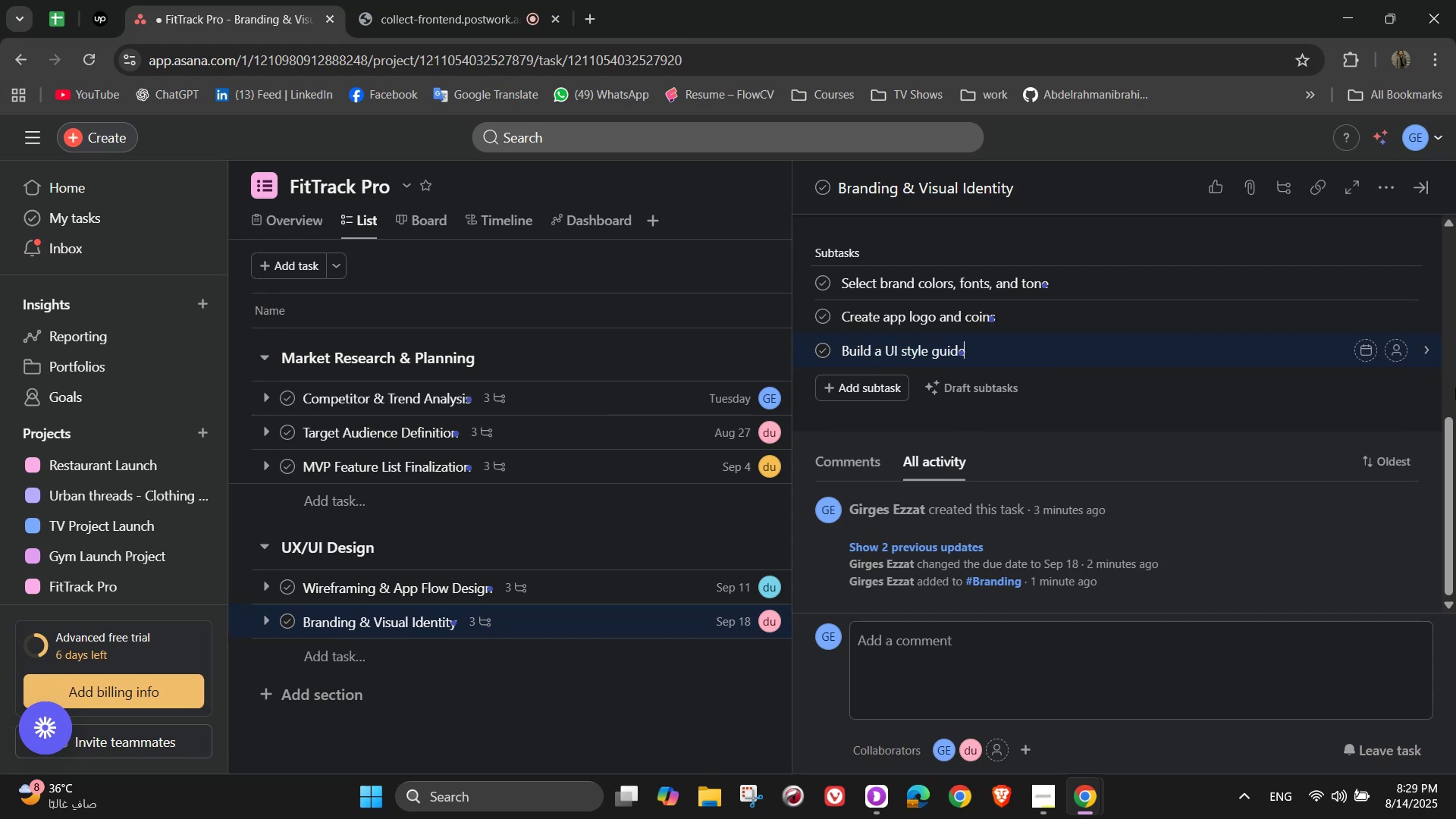 
wait(8.52)
 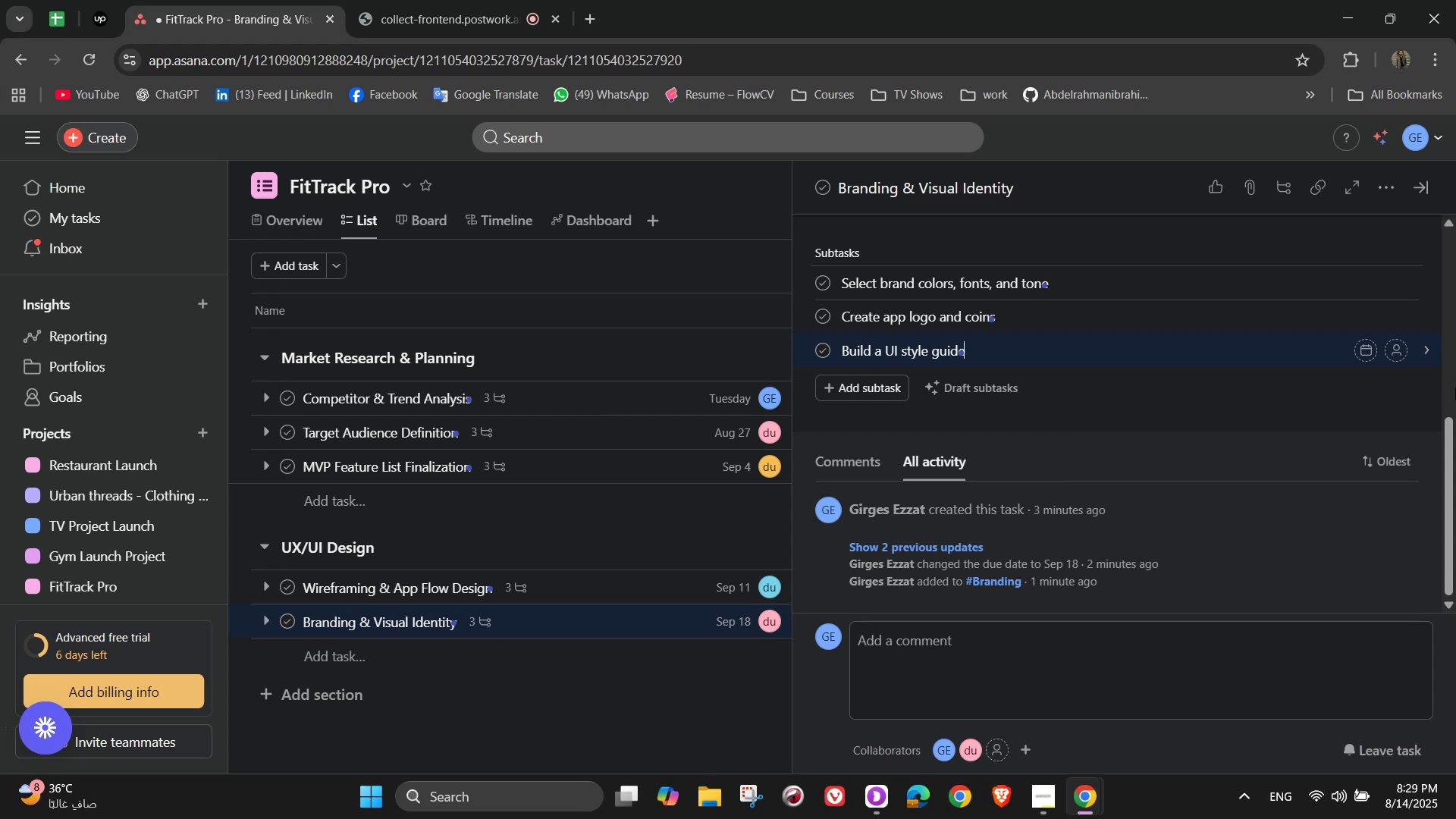 
left_click([1394, 292])
 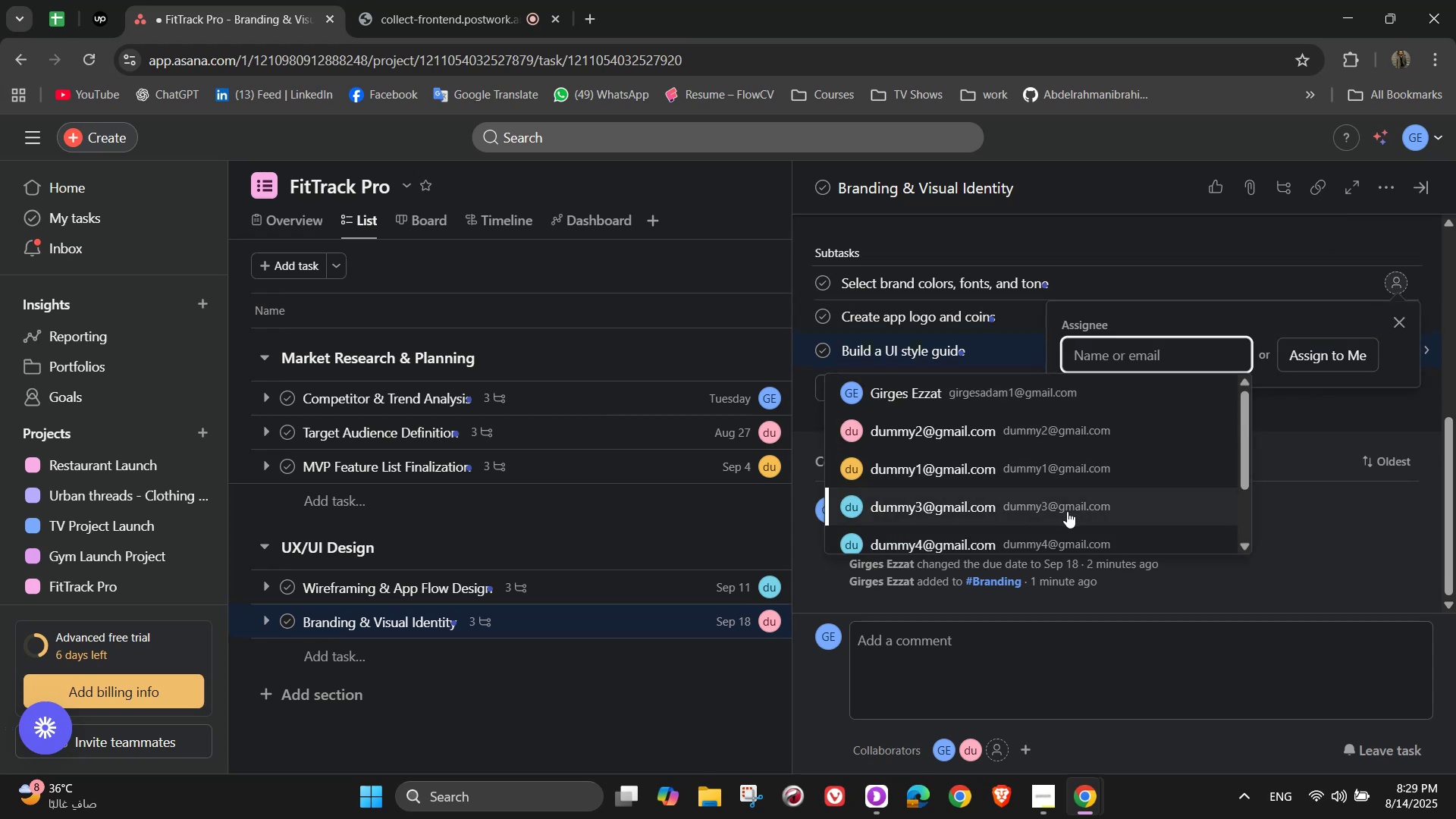 
left_click([1067, 511])
 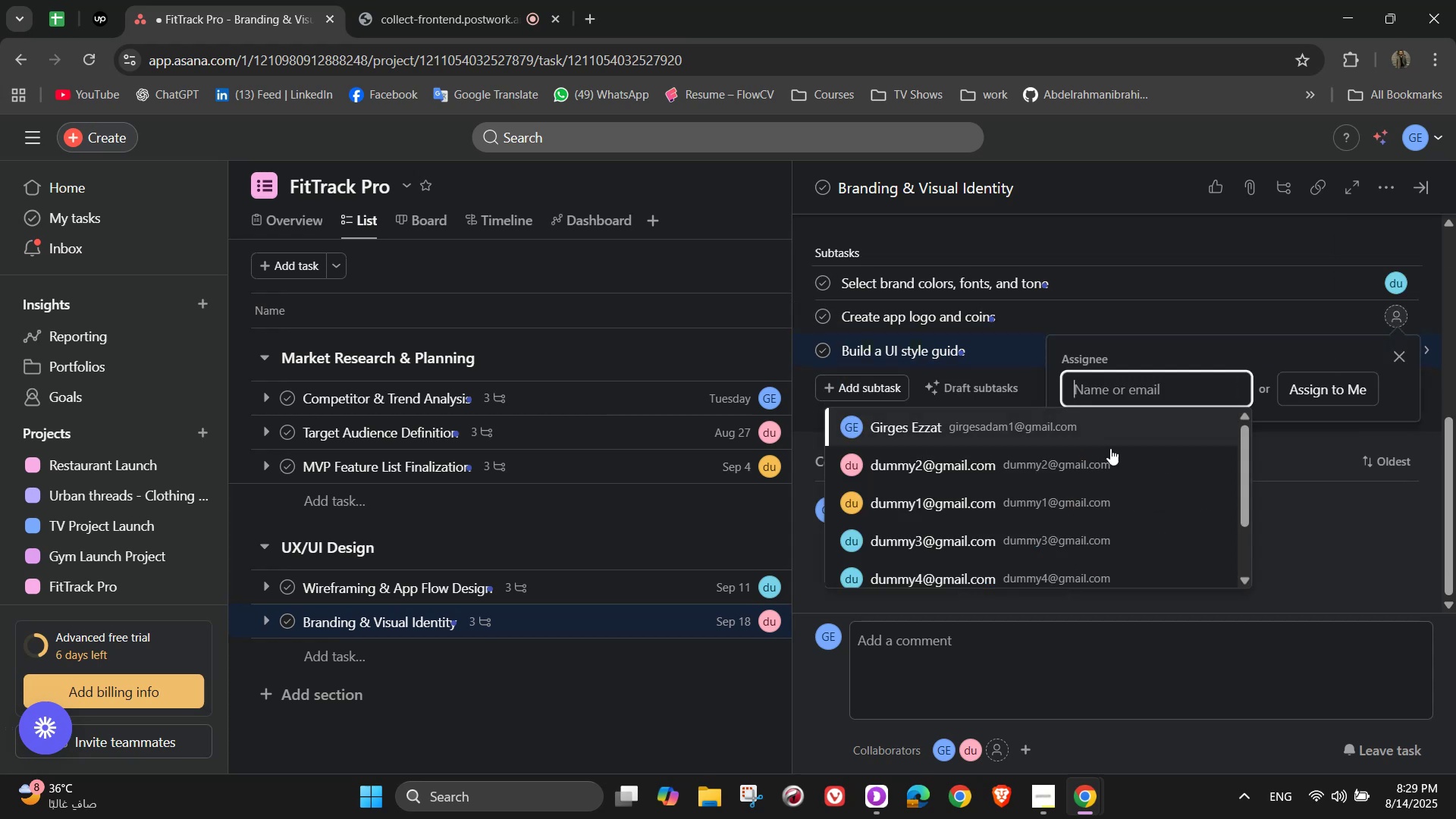 
left_click([1086, 450])
 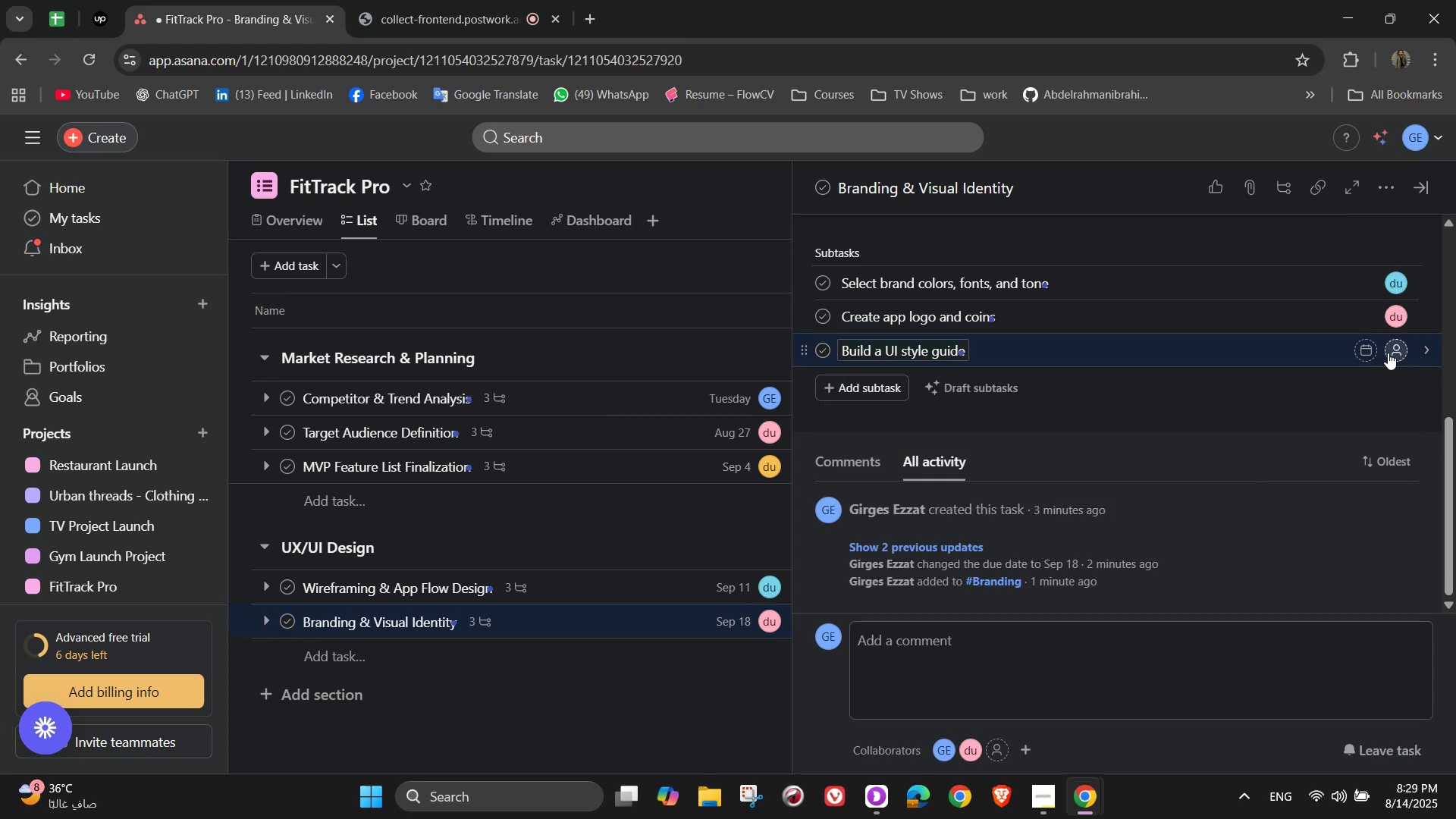 
left_click([1398, 354])
 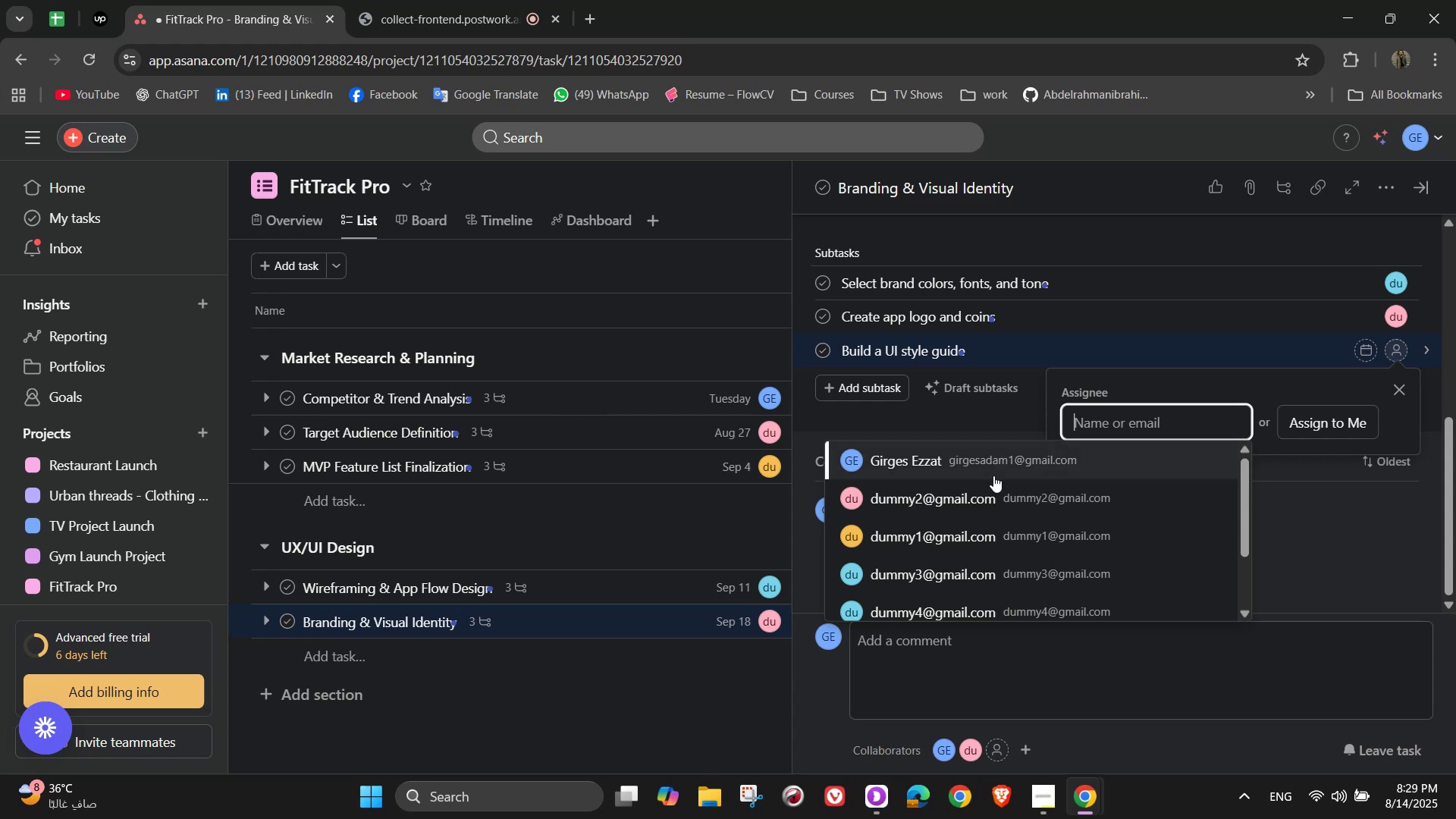 
left_click([993, 475])
 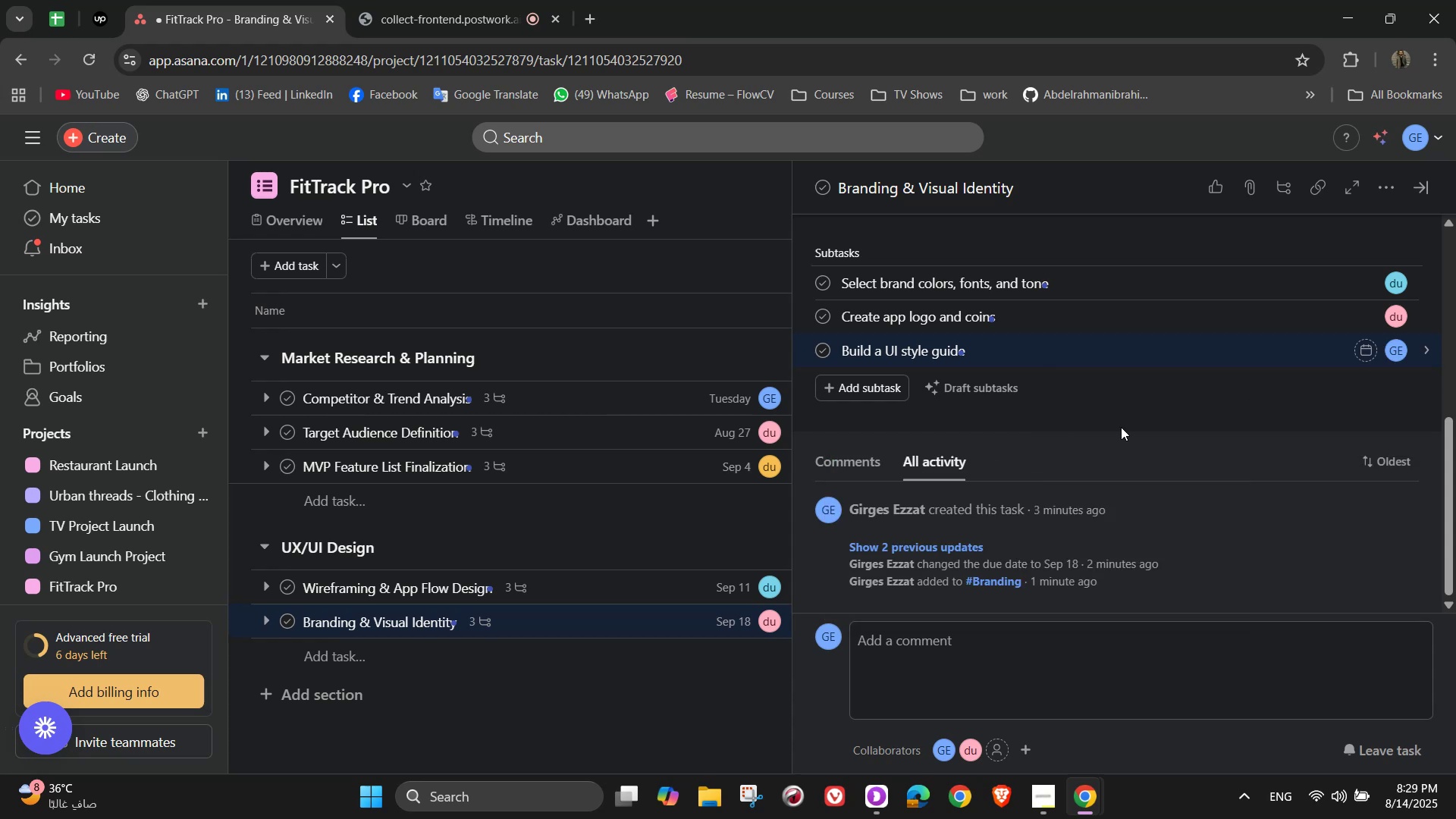 
scroll: coordinate [1217, 423], scroll_direction: up, amount: 5.0
 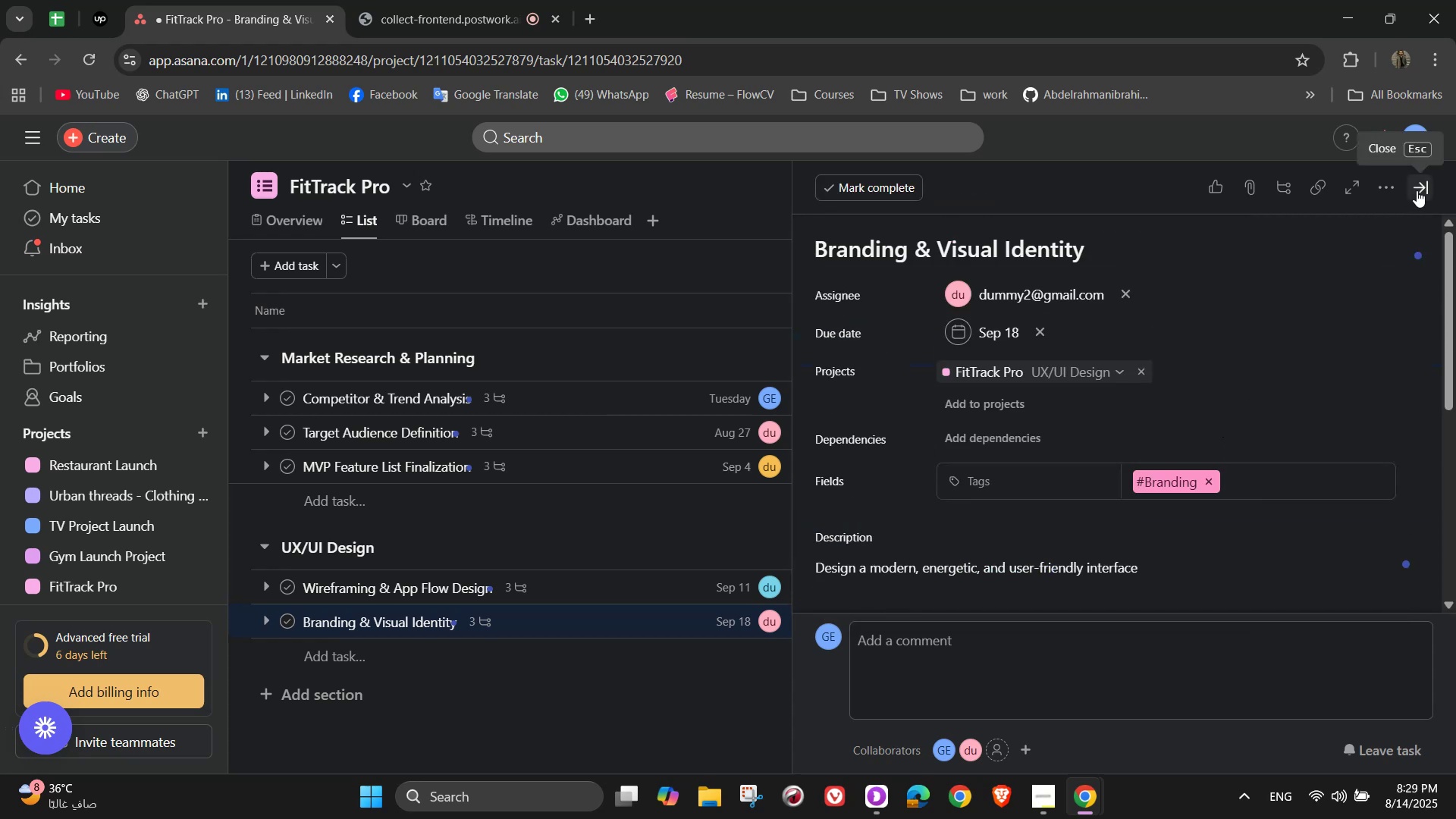 
left_click([1417, 190])
 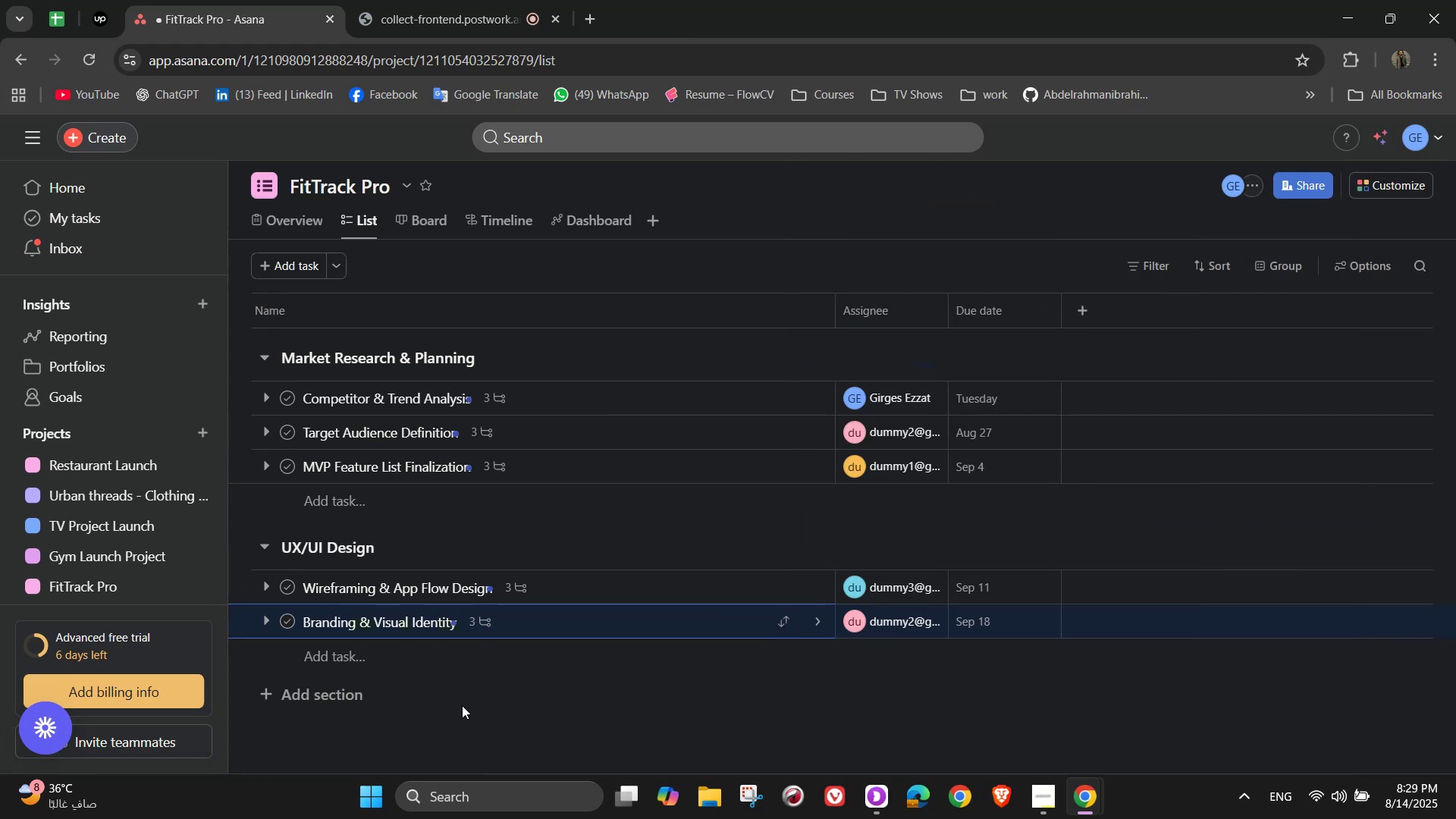 
left_click([444, 662])
 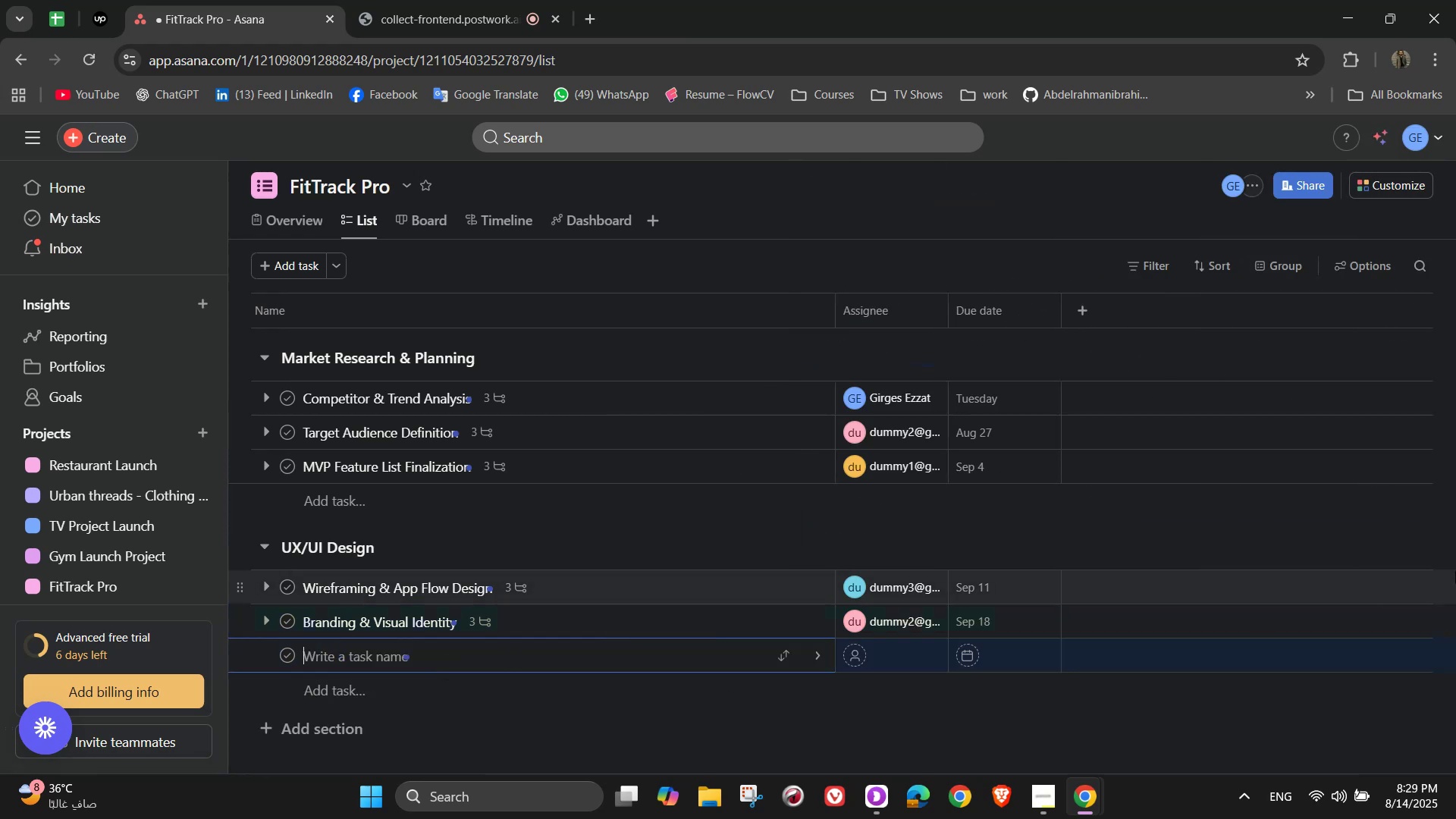 
type(Prototype Development)
 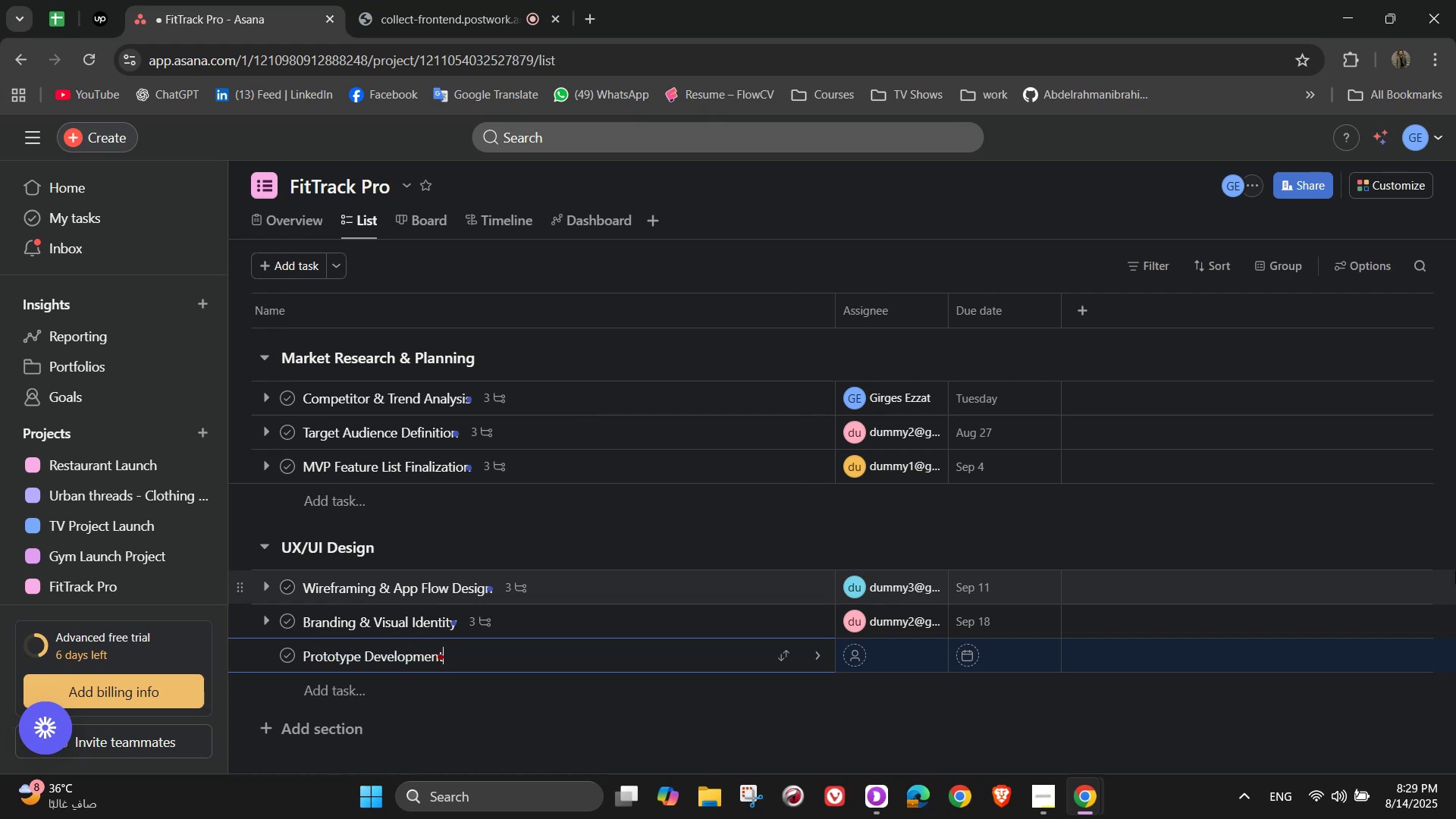 
left_click([815, 667])
 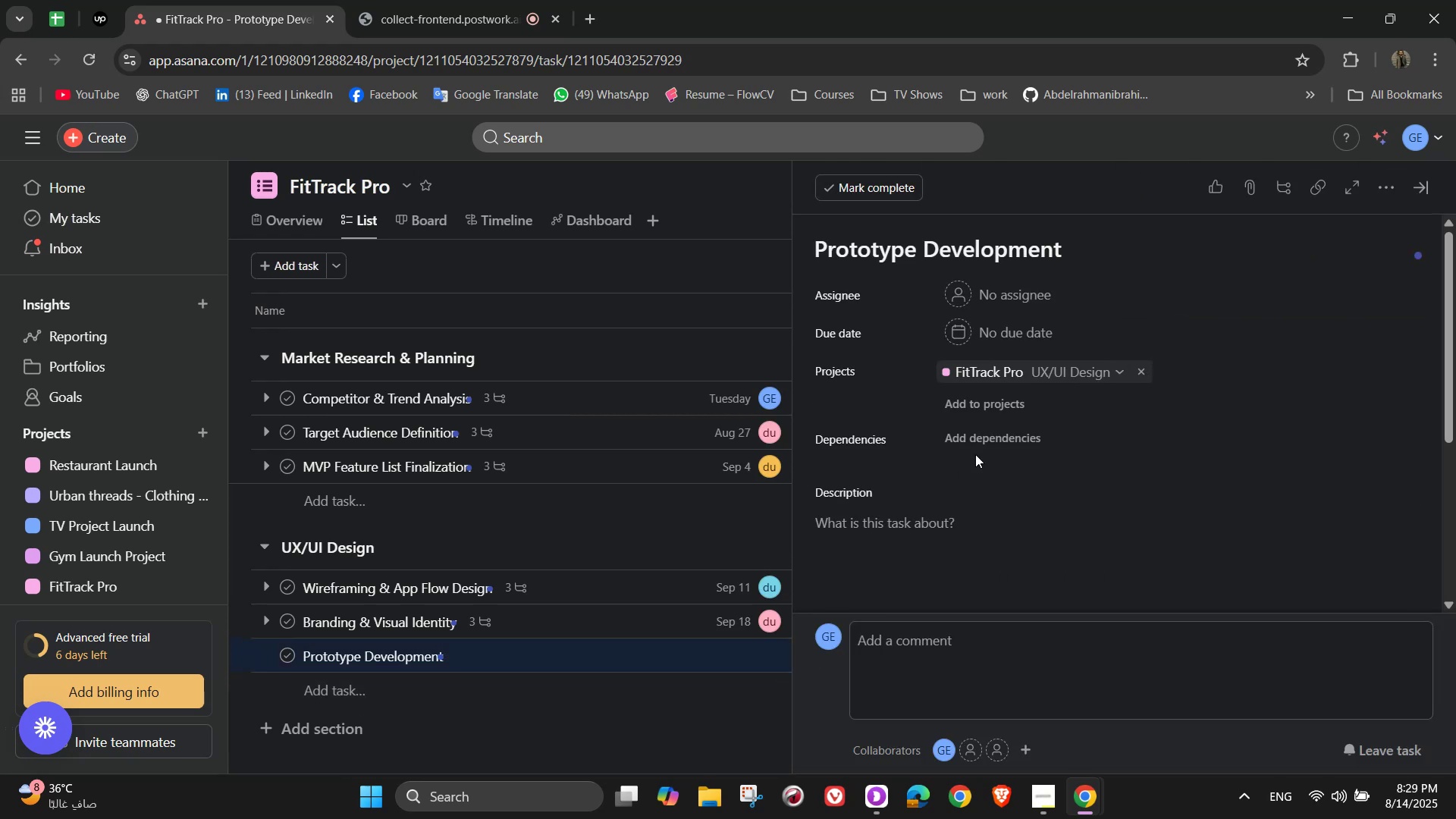 
left_click([1037, 295])
 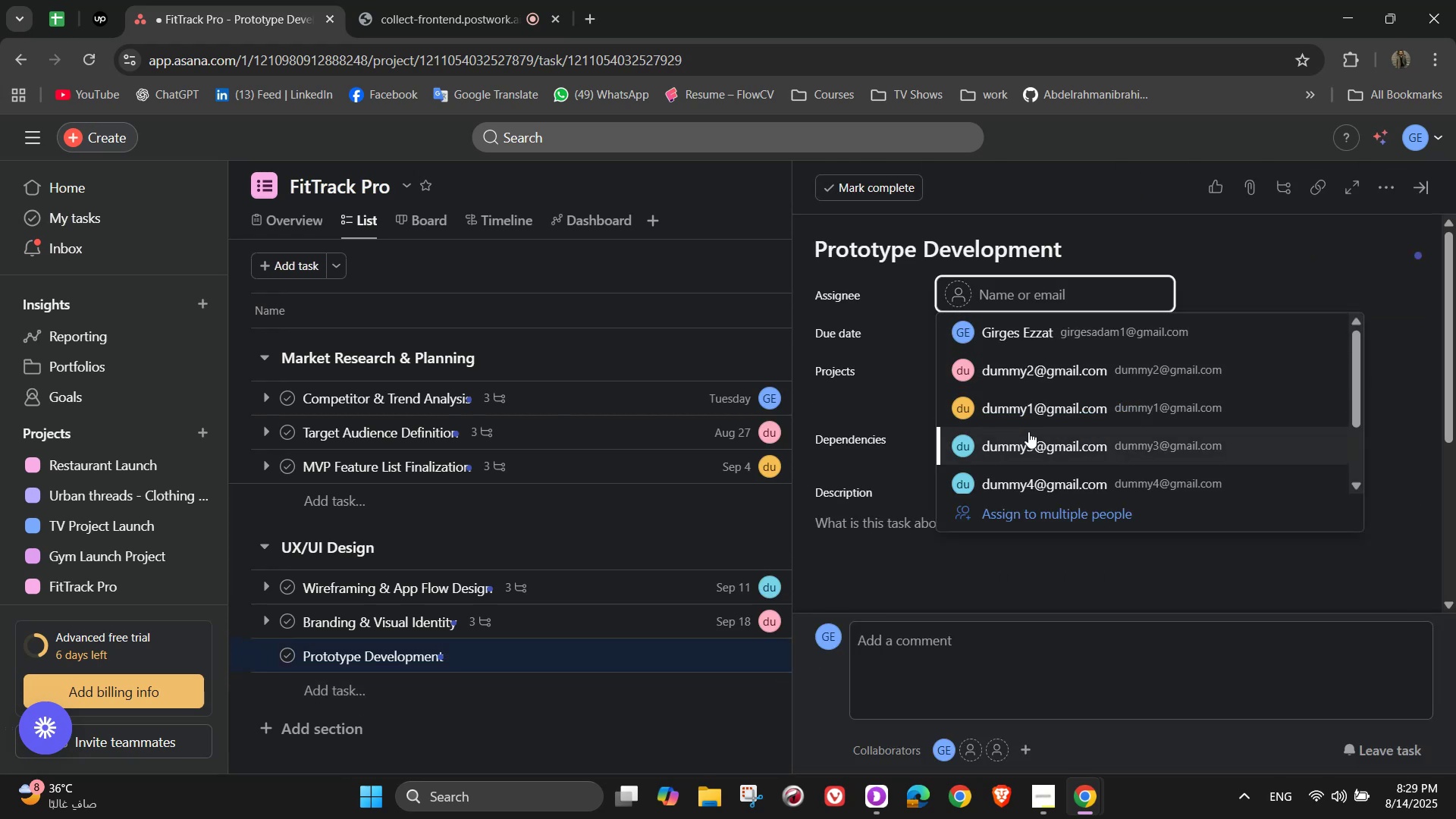 
left_click([1026, 413])
 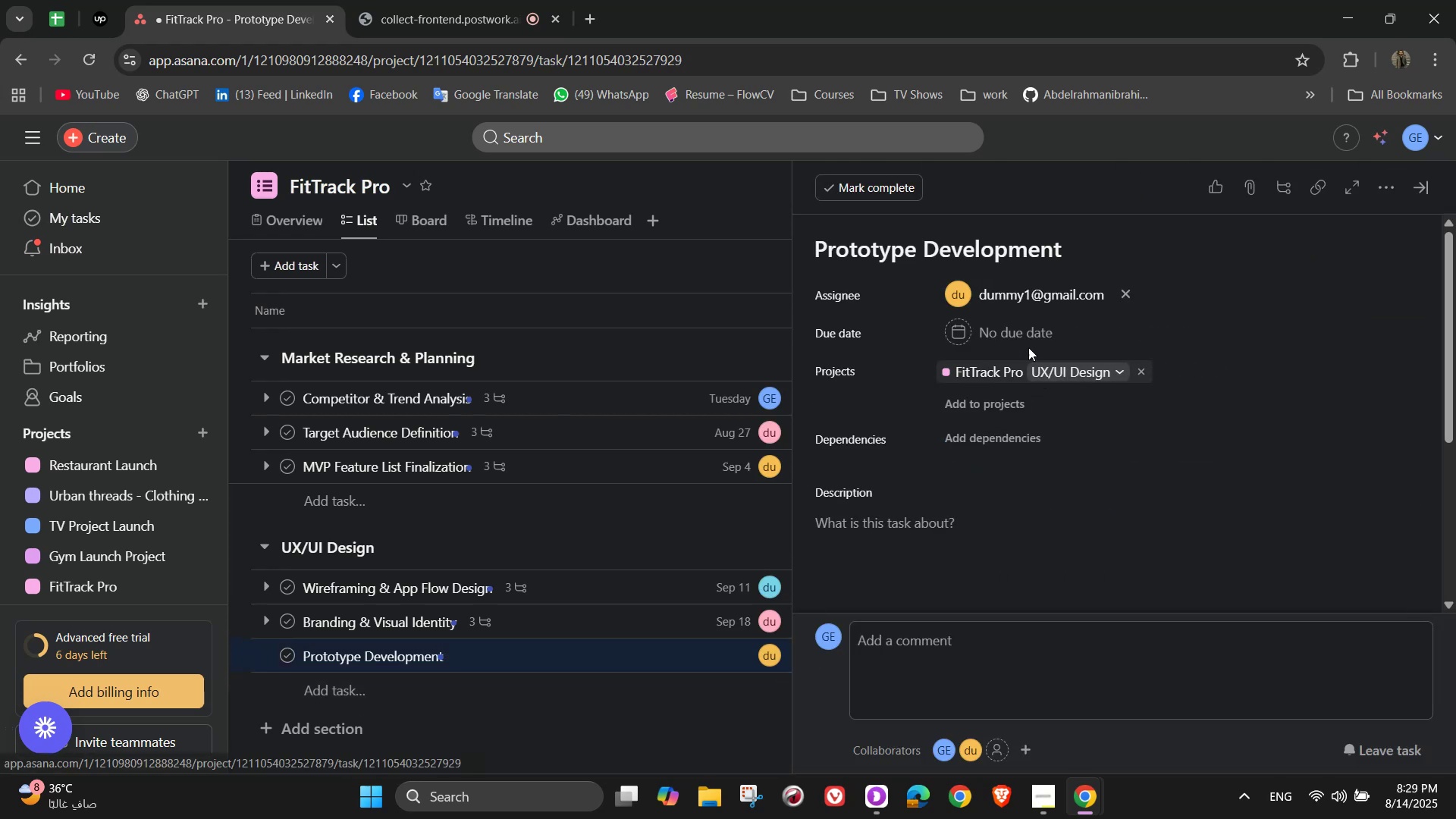 
left_click([1021, 331])
 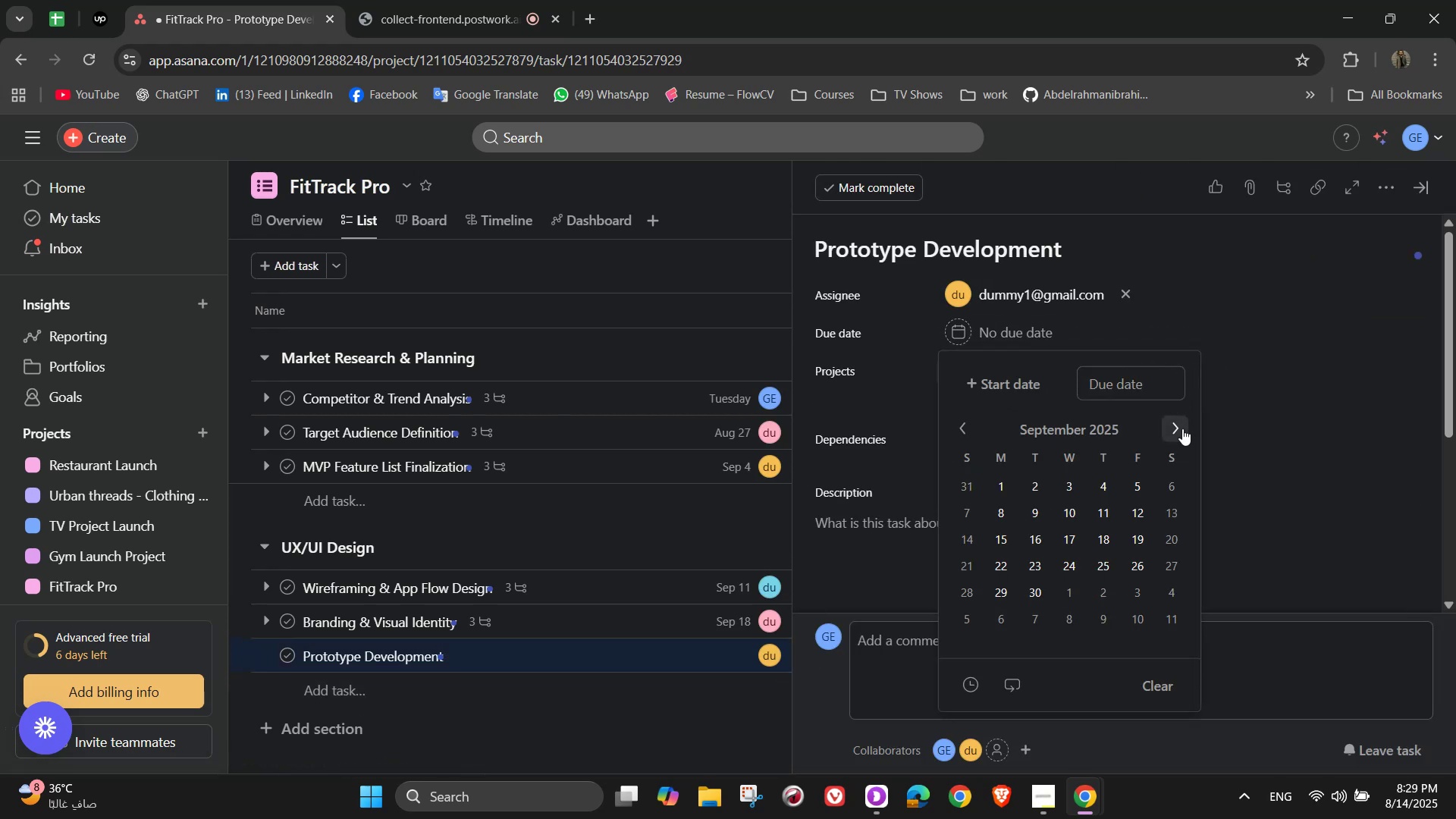 
double_click([1178, 428])
 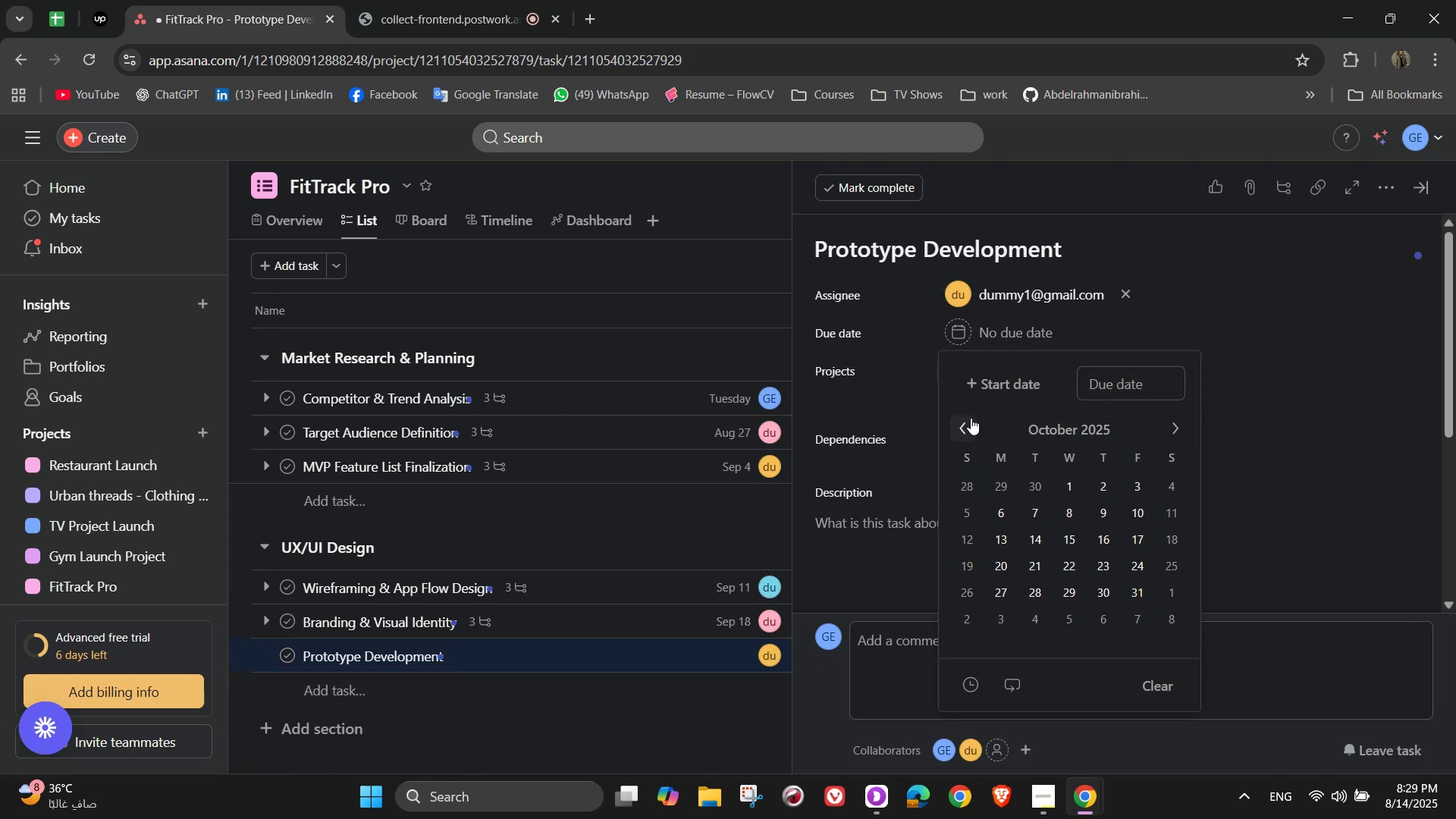 
left_click([946, 445])
 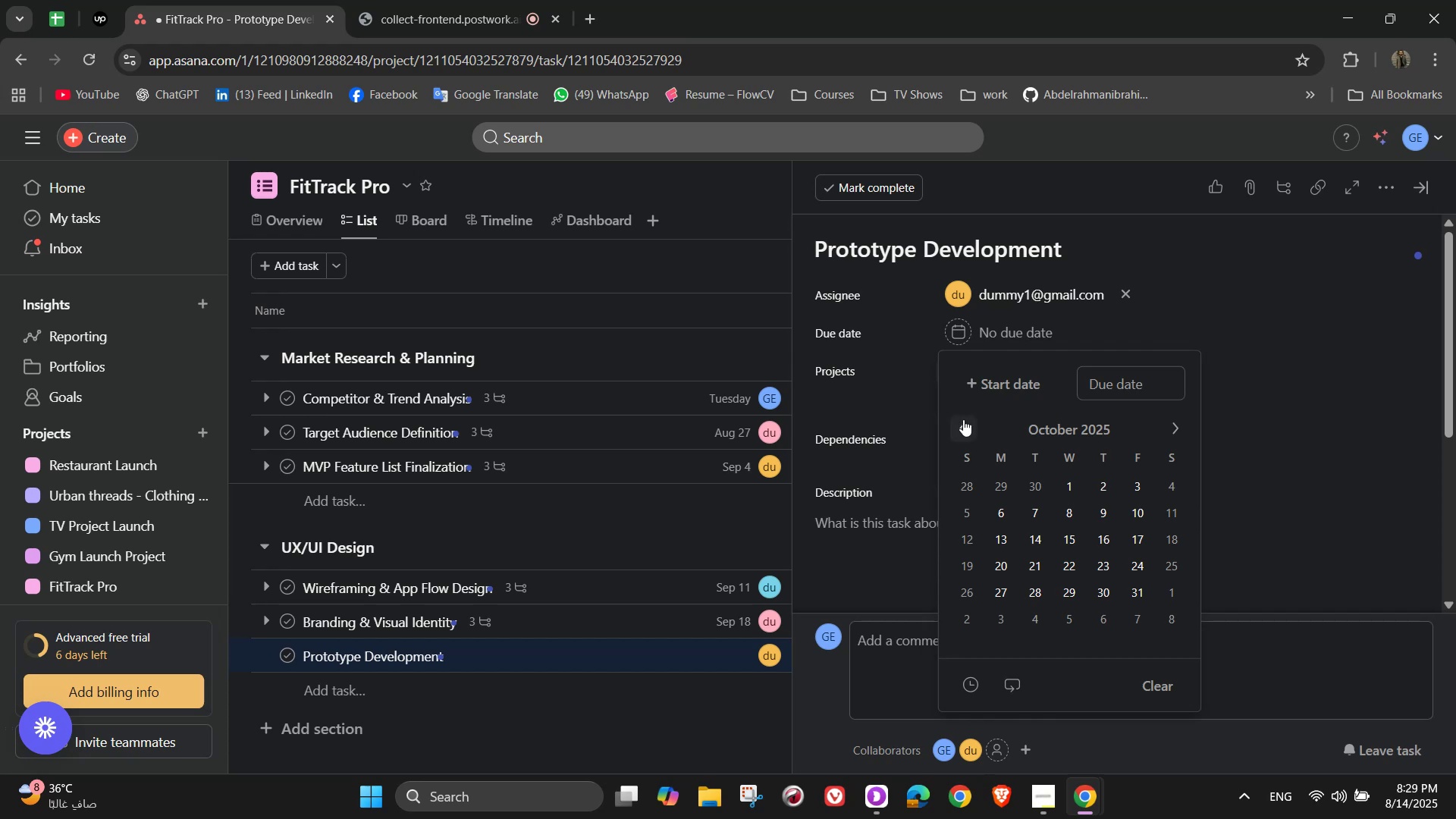 
left_click([963, 419])
 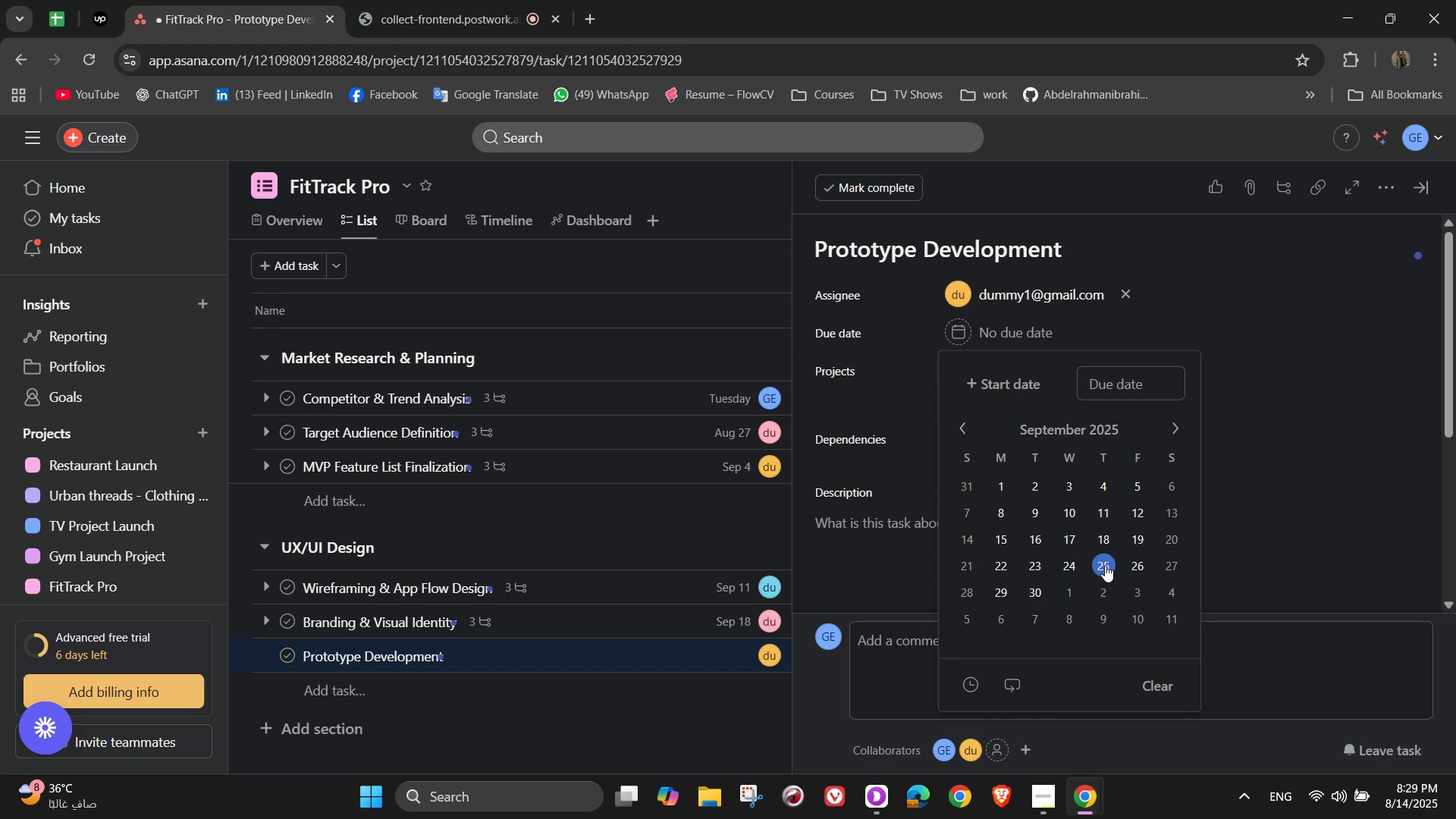 
left_click([1118, 568])
 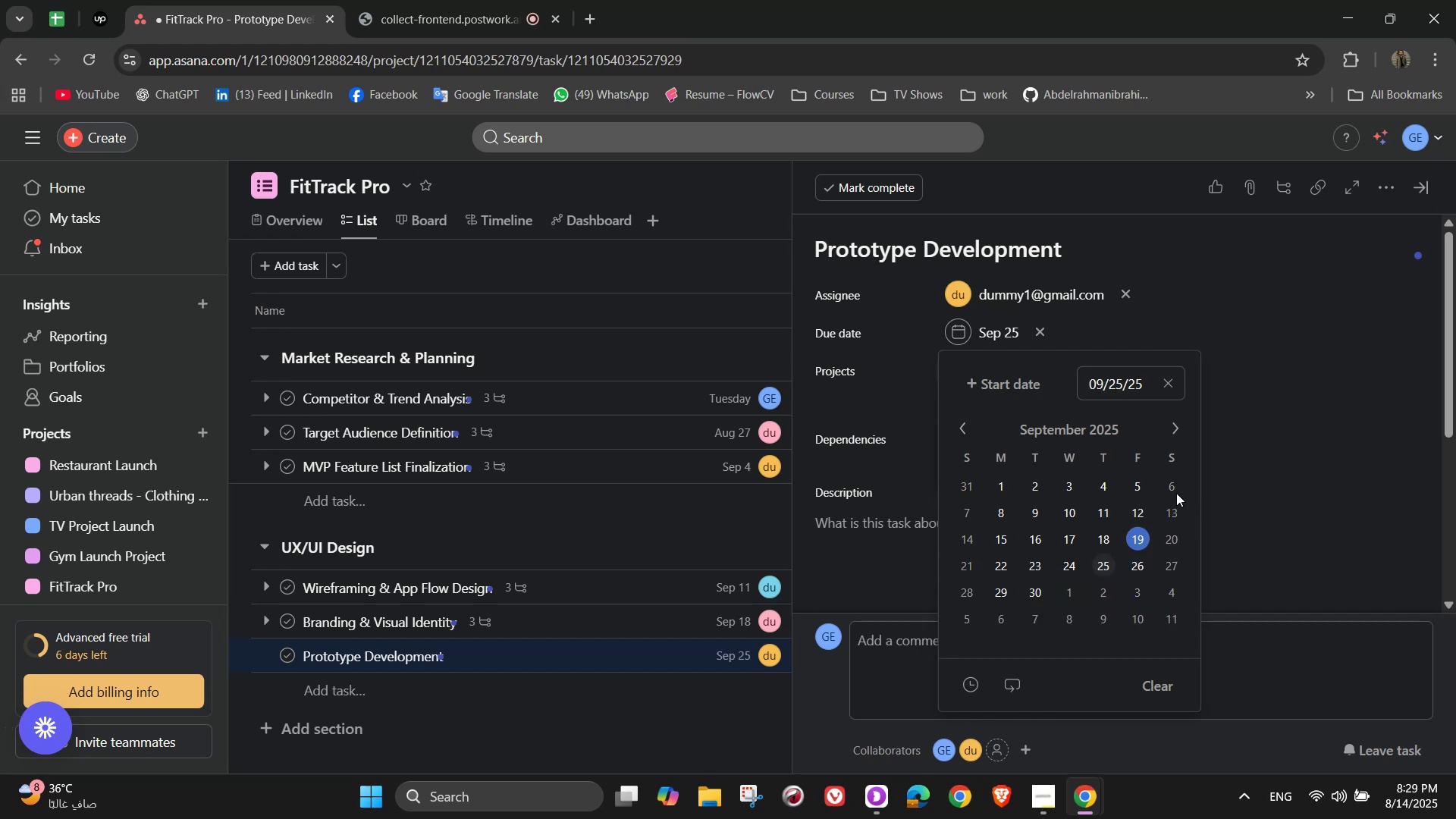 
double_click([1280, 375])
 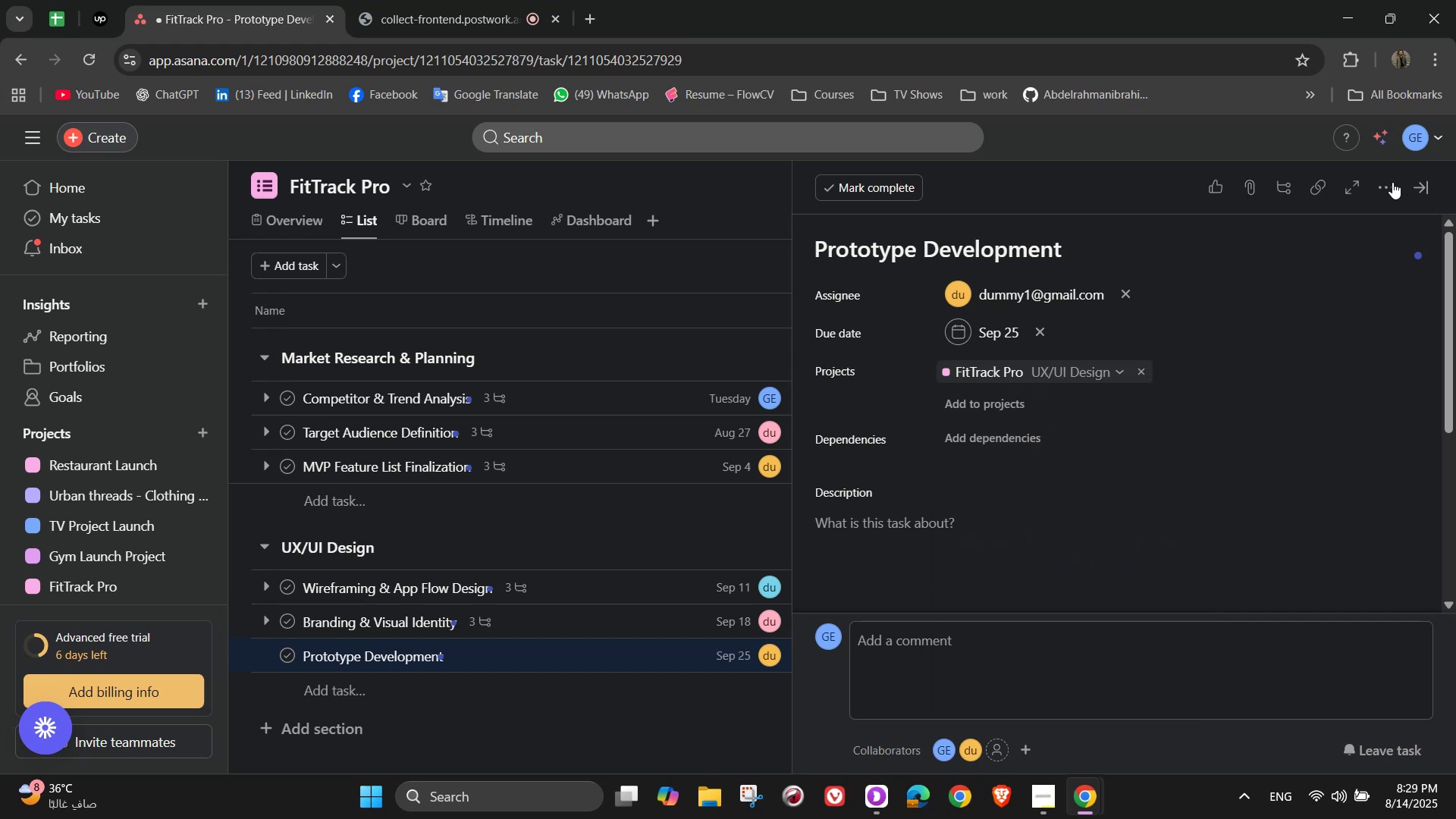 
left_click([1389, 182])
 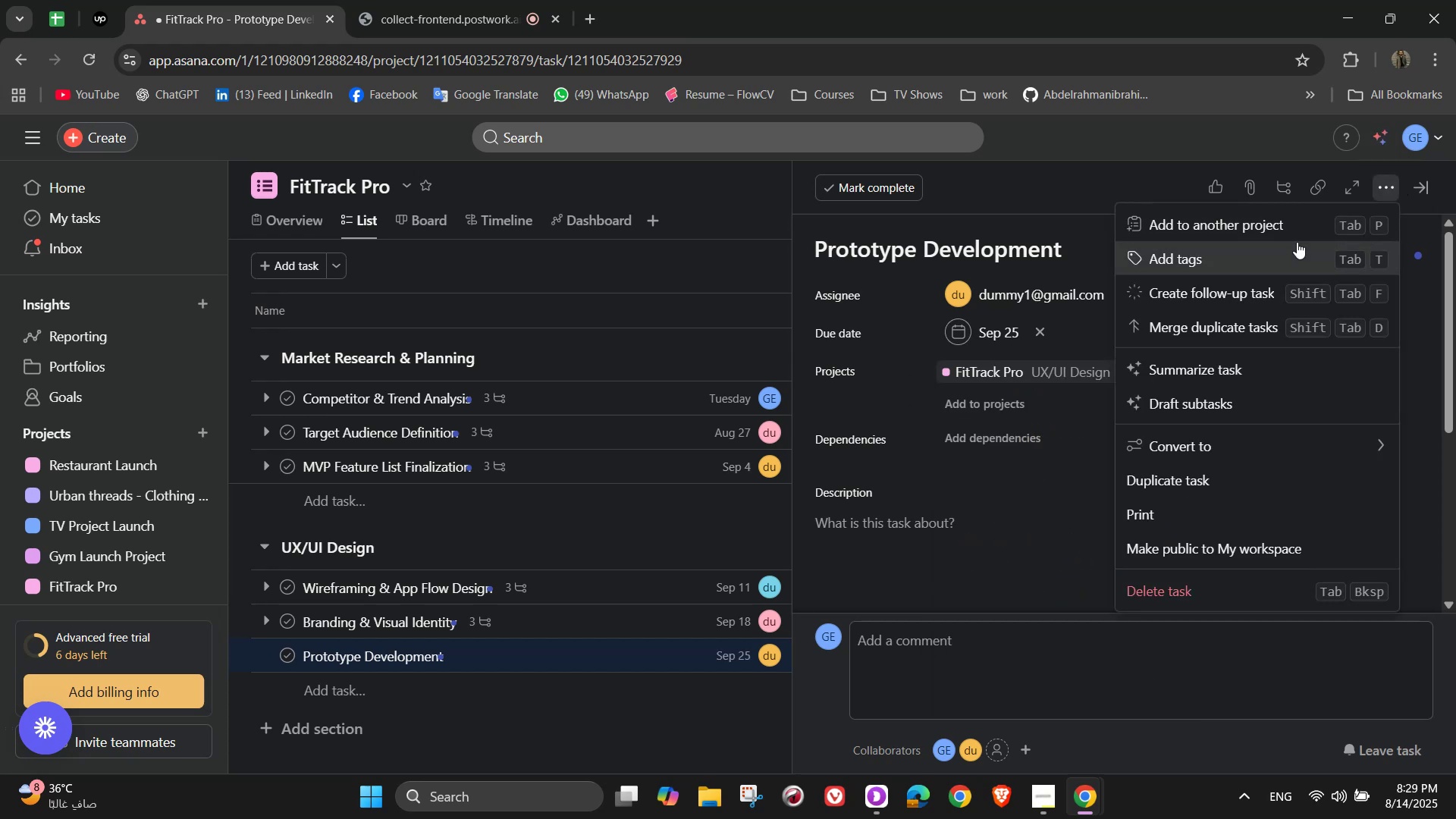 
left_click([1297, 242])
 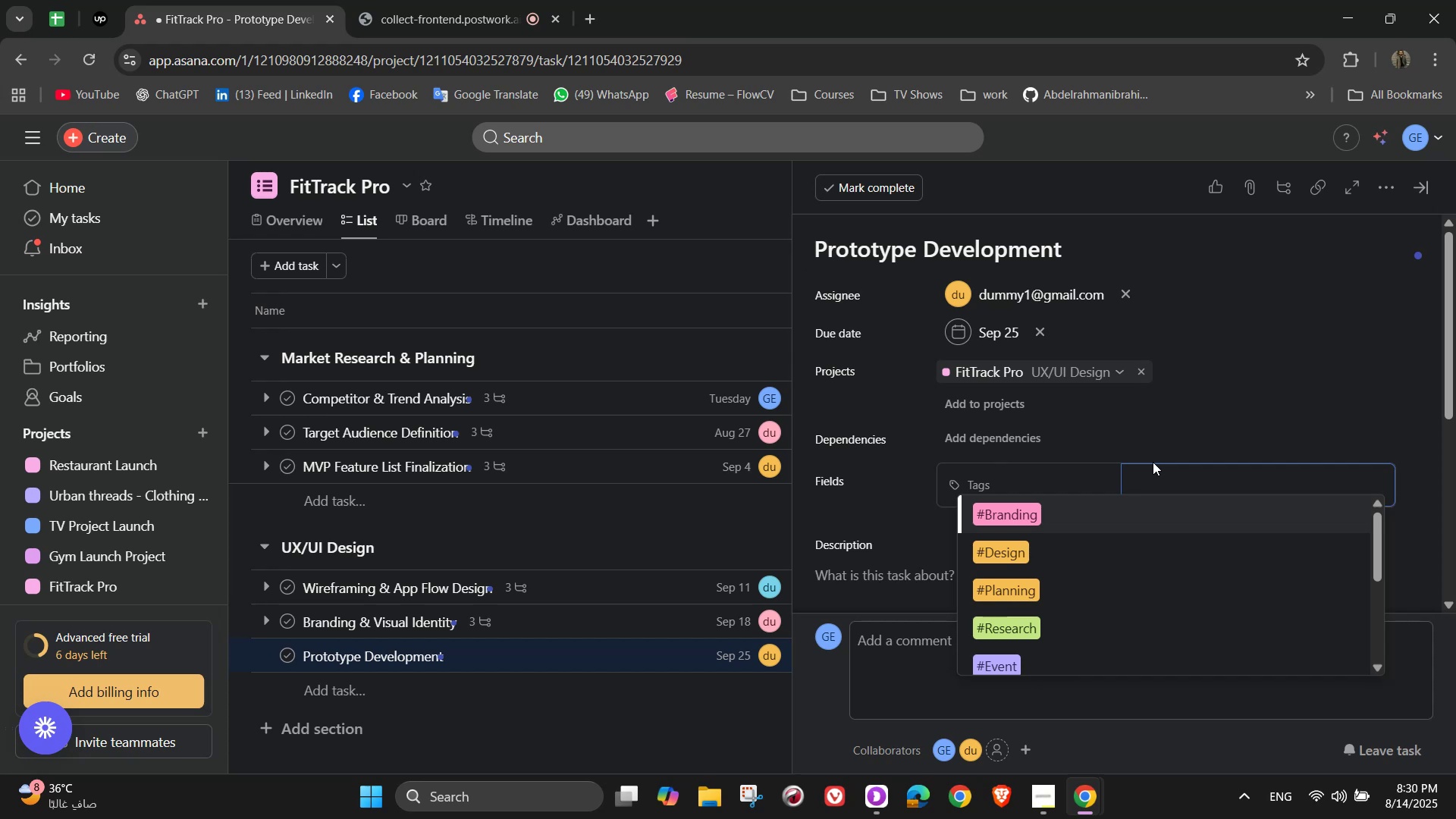 
wait(19.44)
 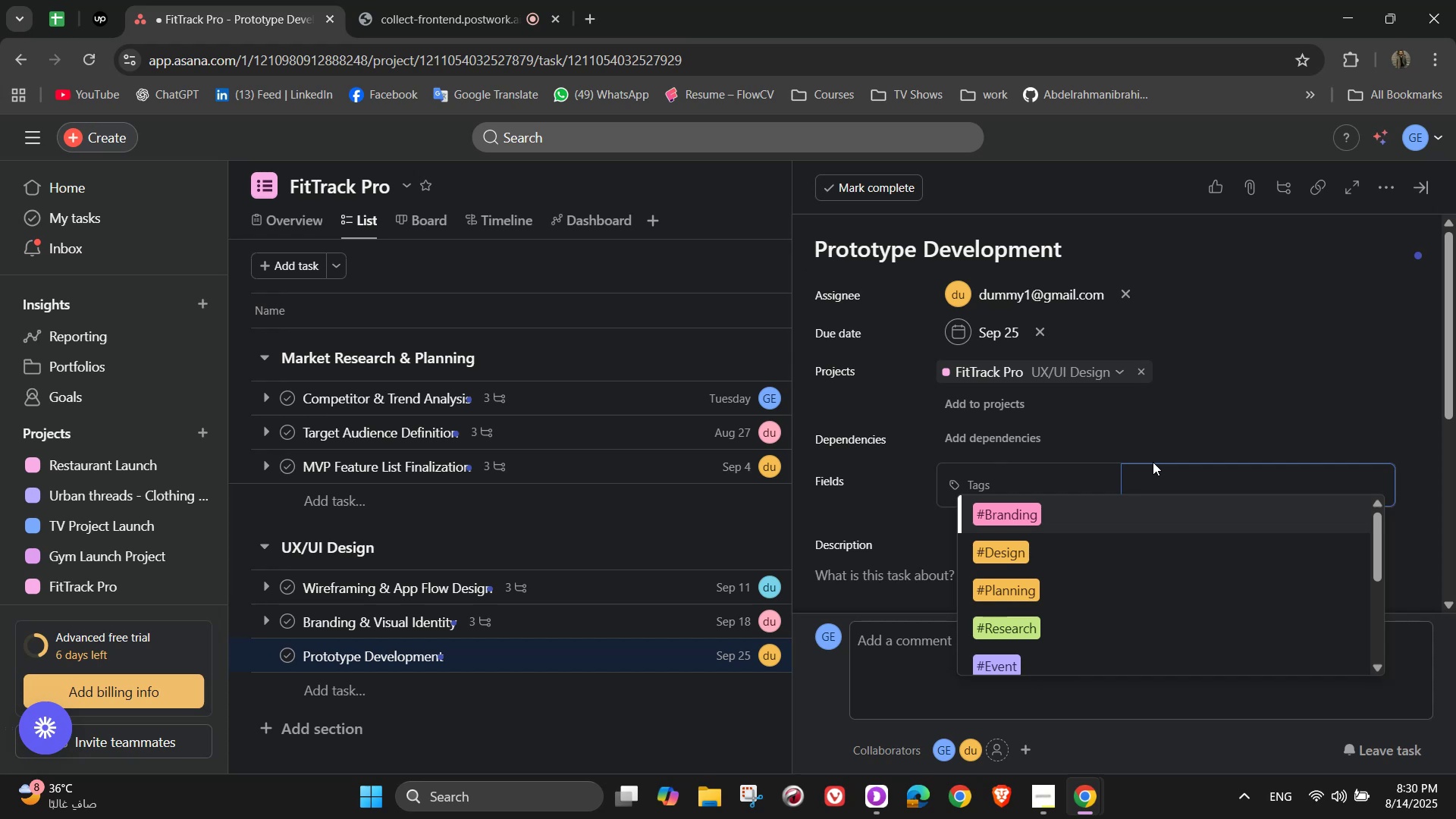 
left_click([1073, 541])
 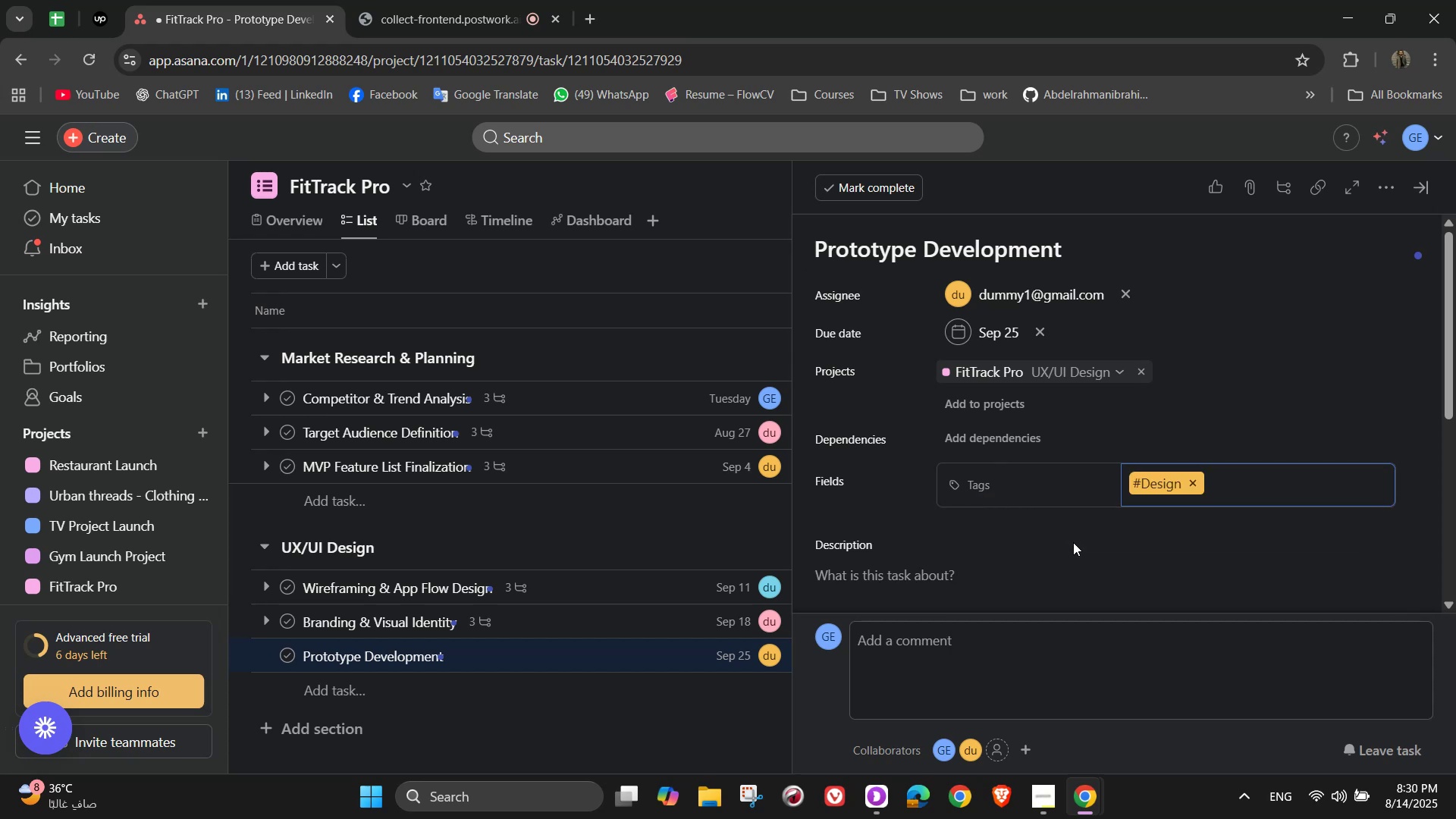 
scroll: coordinate [1073, 542], scroll_direction: down, amount: 2.0
 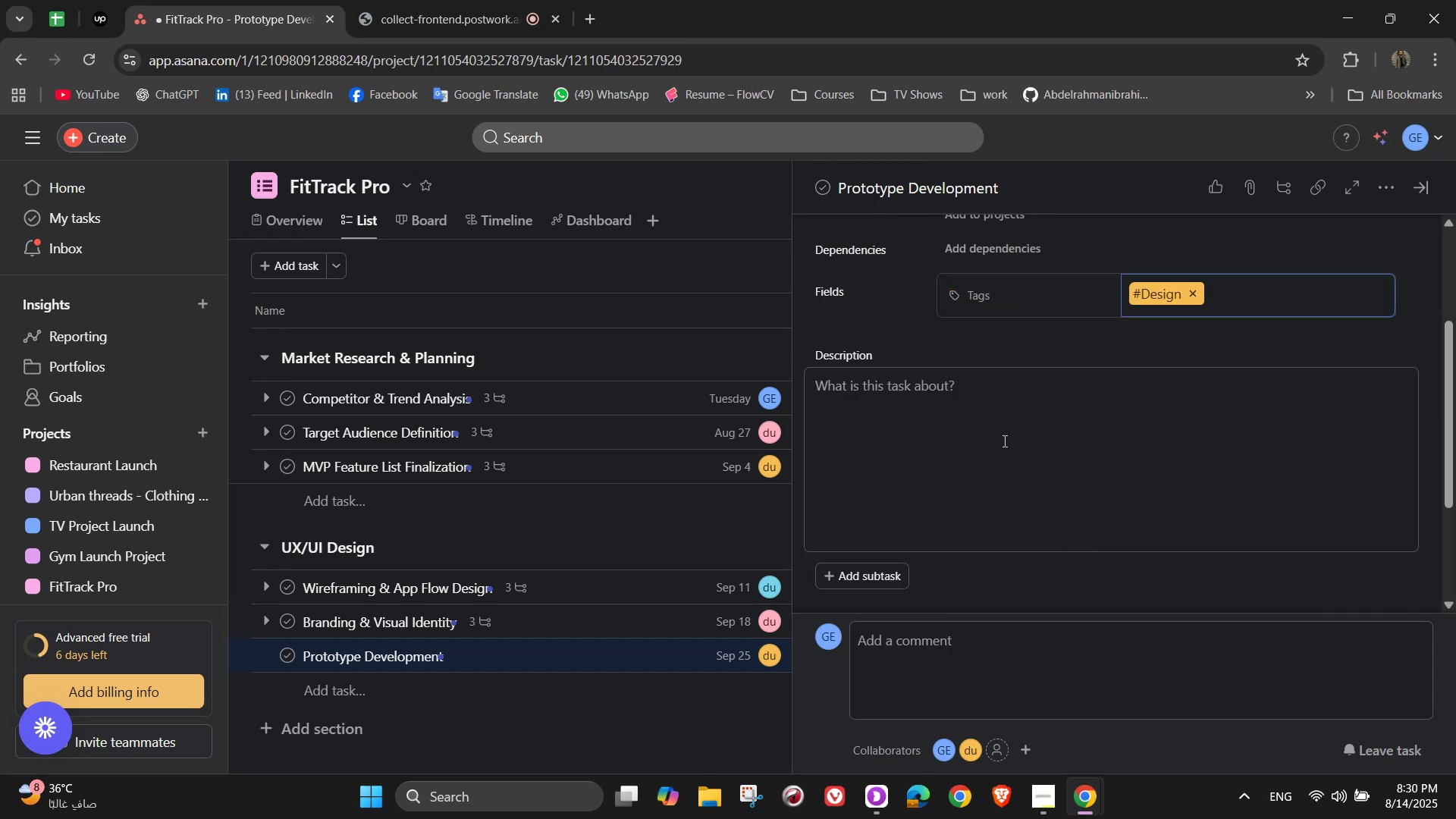 
left_click([1003, 441])
 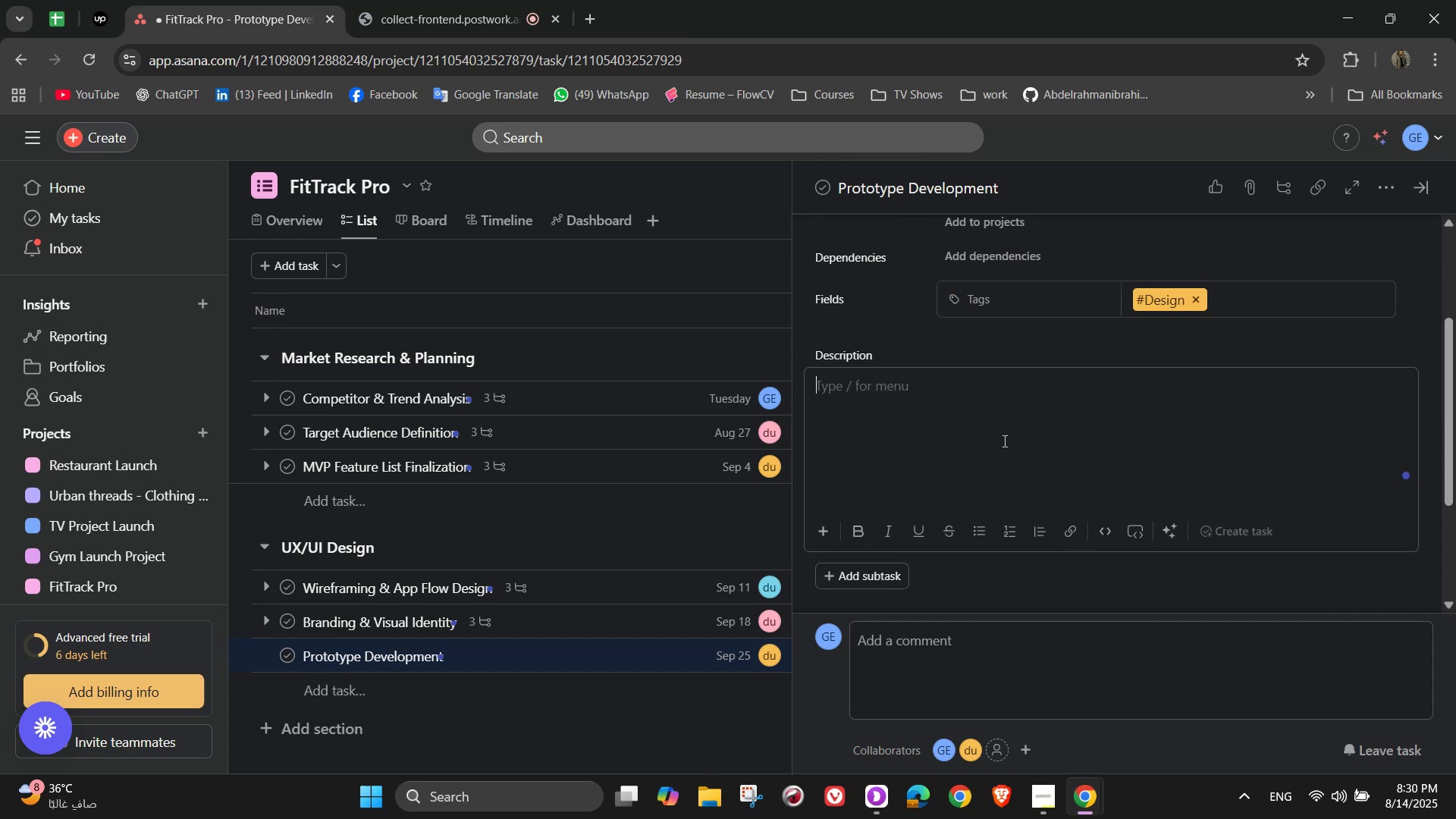 
wait(5.45)
 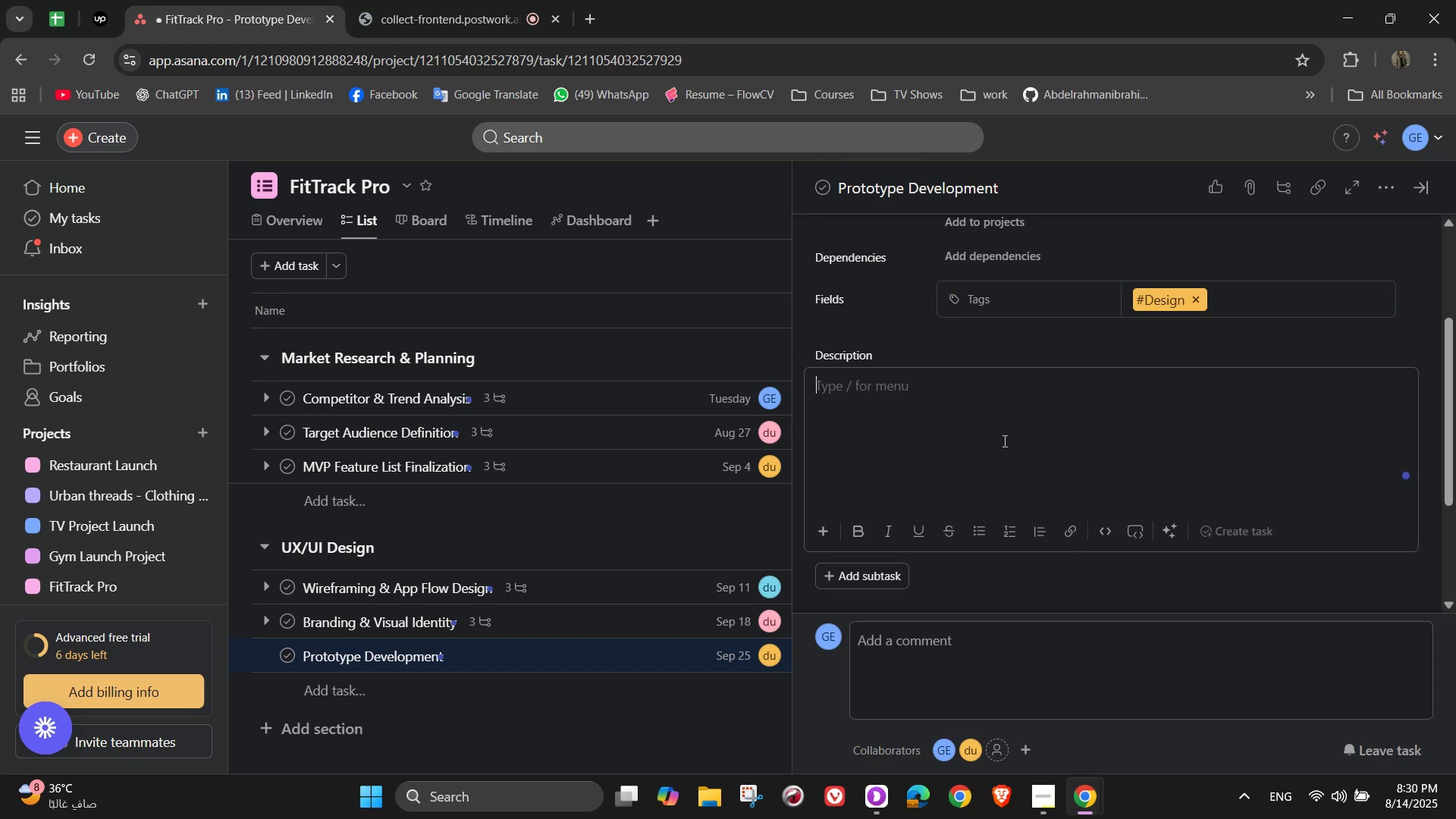 
type(Build an interactive app prototype for early )
 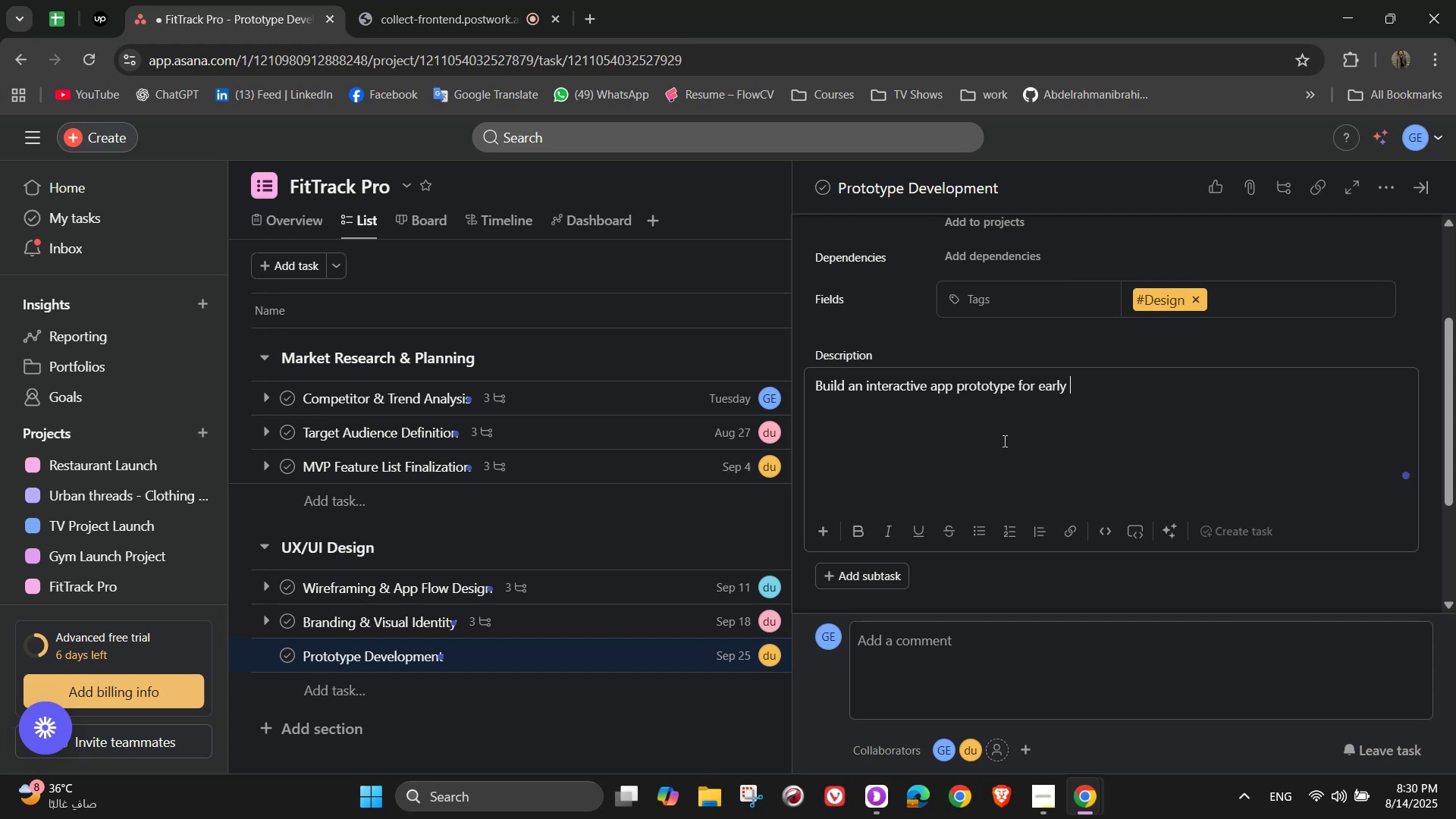 
type(feedback)
 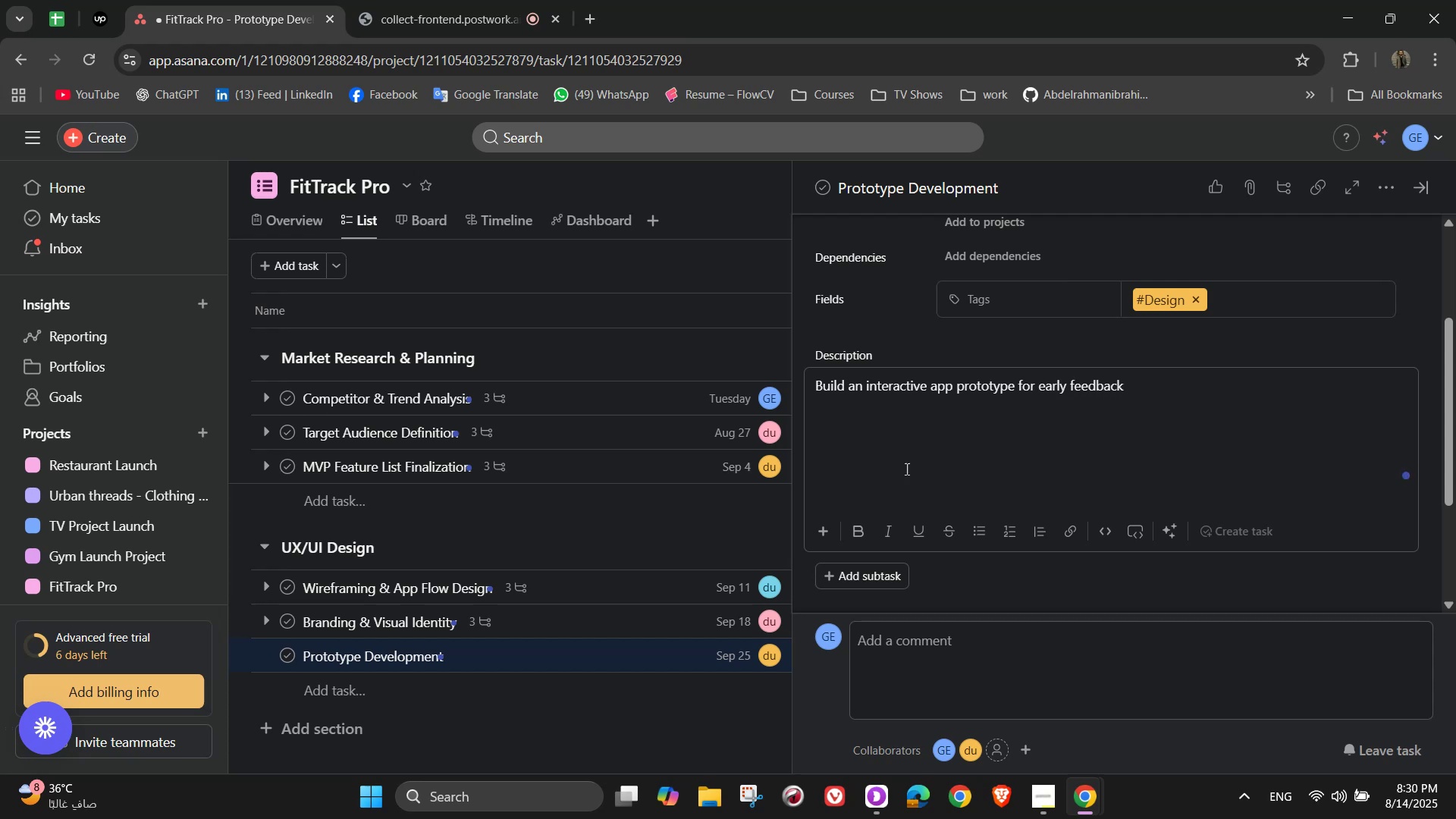 
left_click([851, 588])
 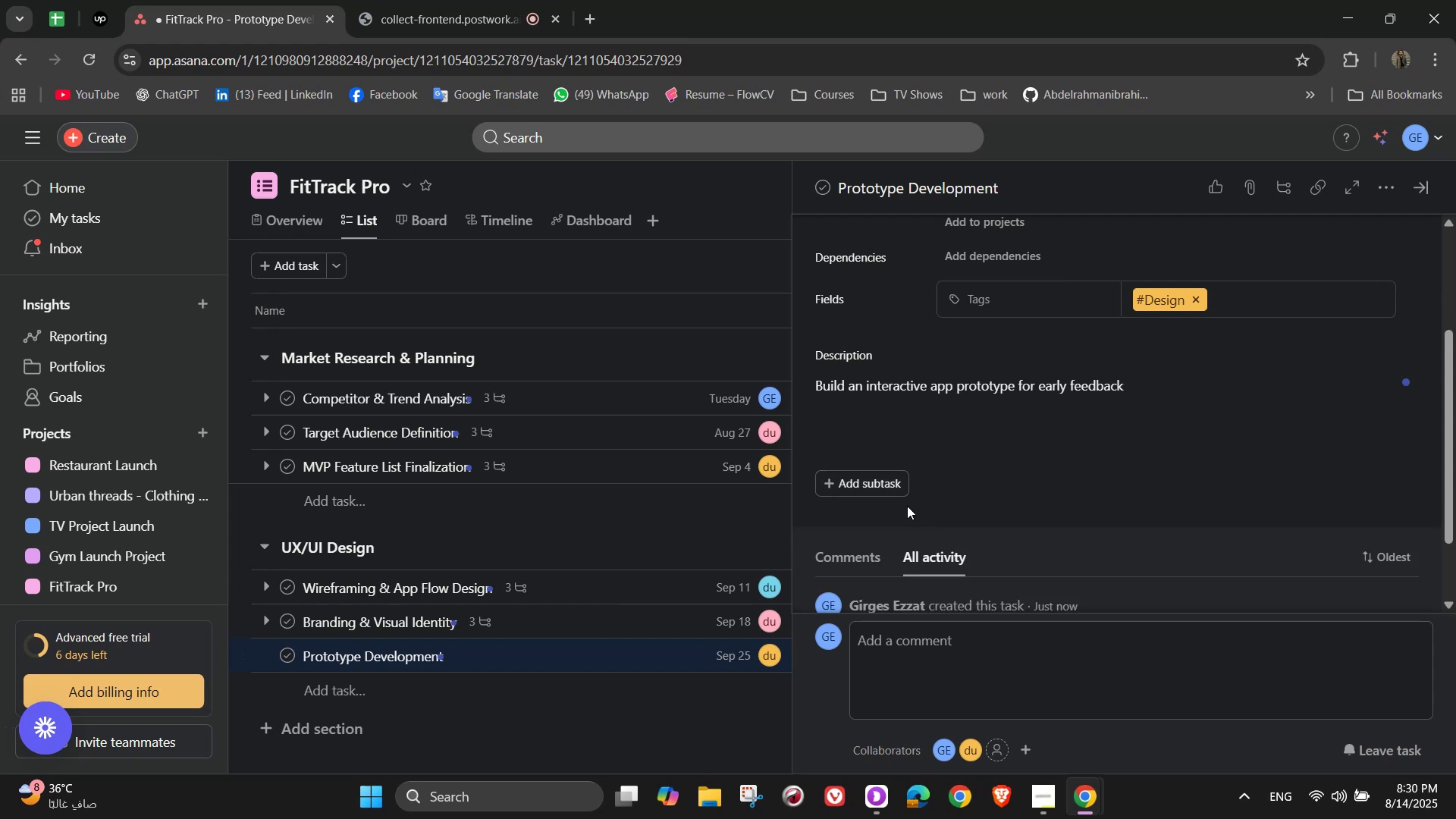 
left_click([899, 485])
 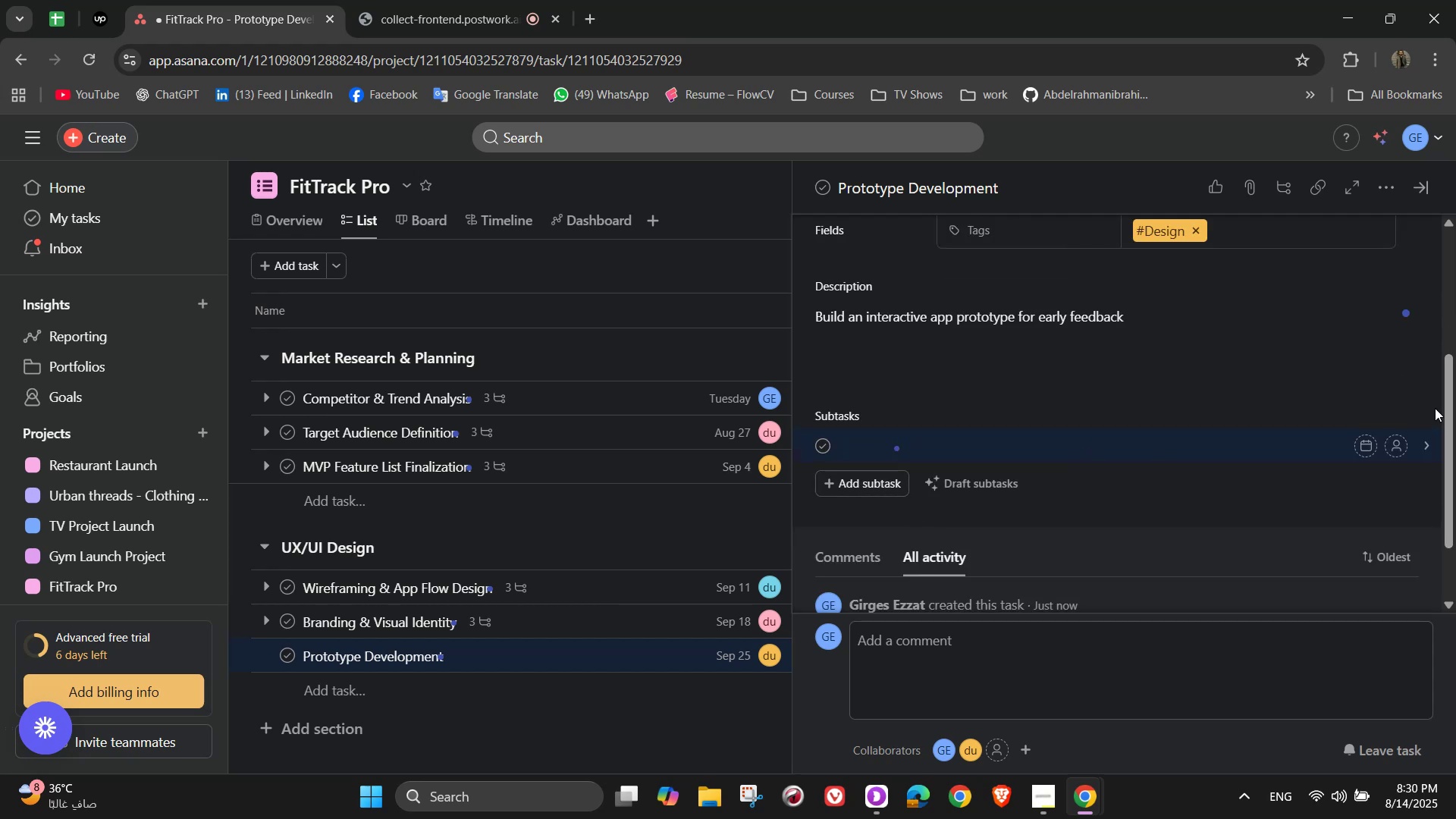 
type(Develop click )
key(Backspace)
type(able pr)
 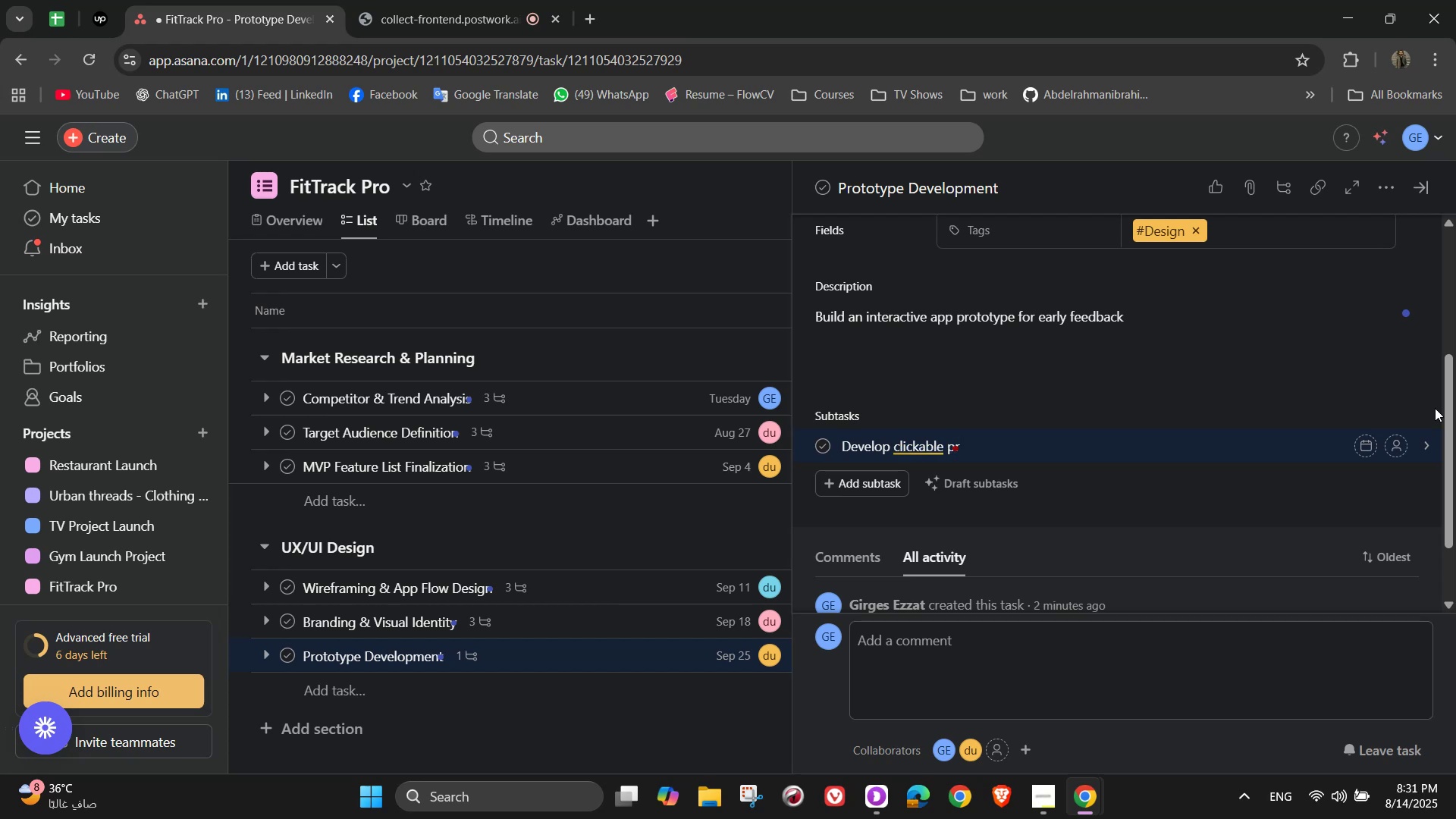 
wait(5.54)
 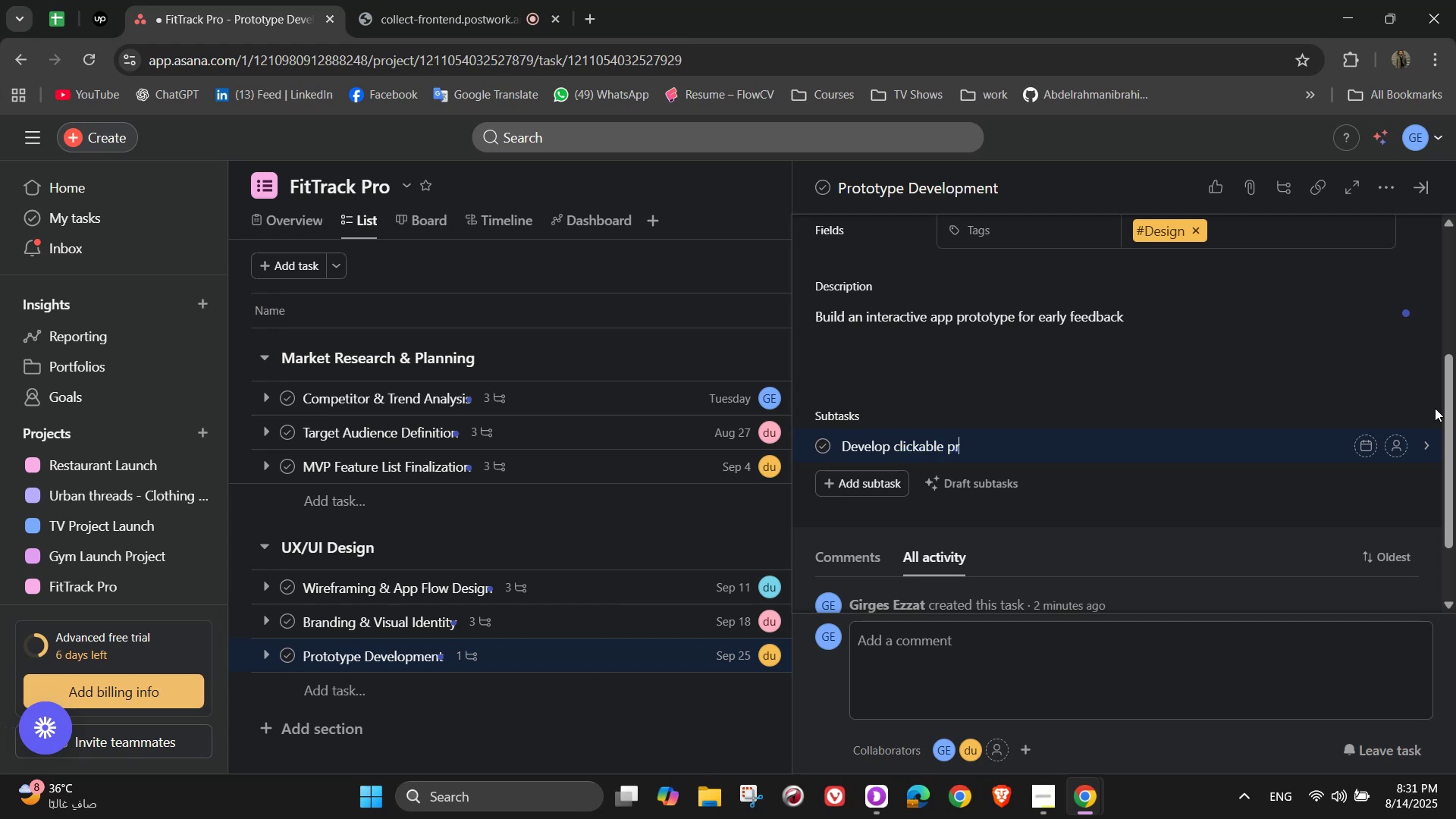 
type(ototype in Figma)
 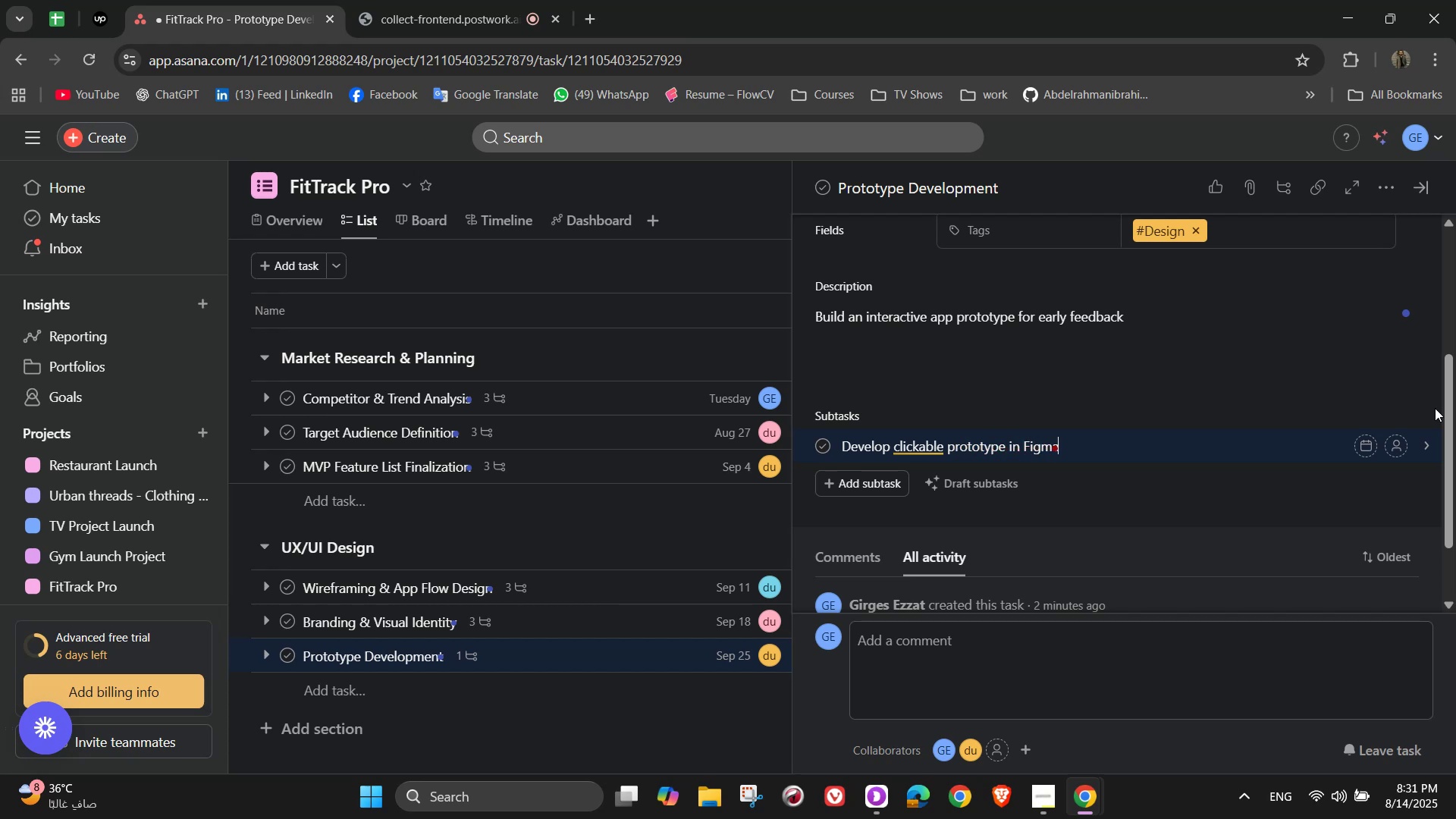 
wait(5.13)
 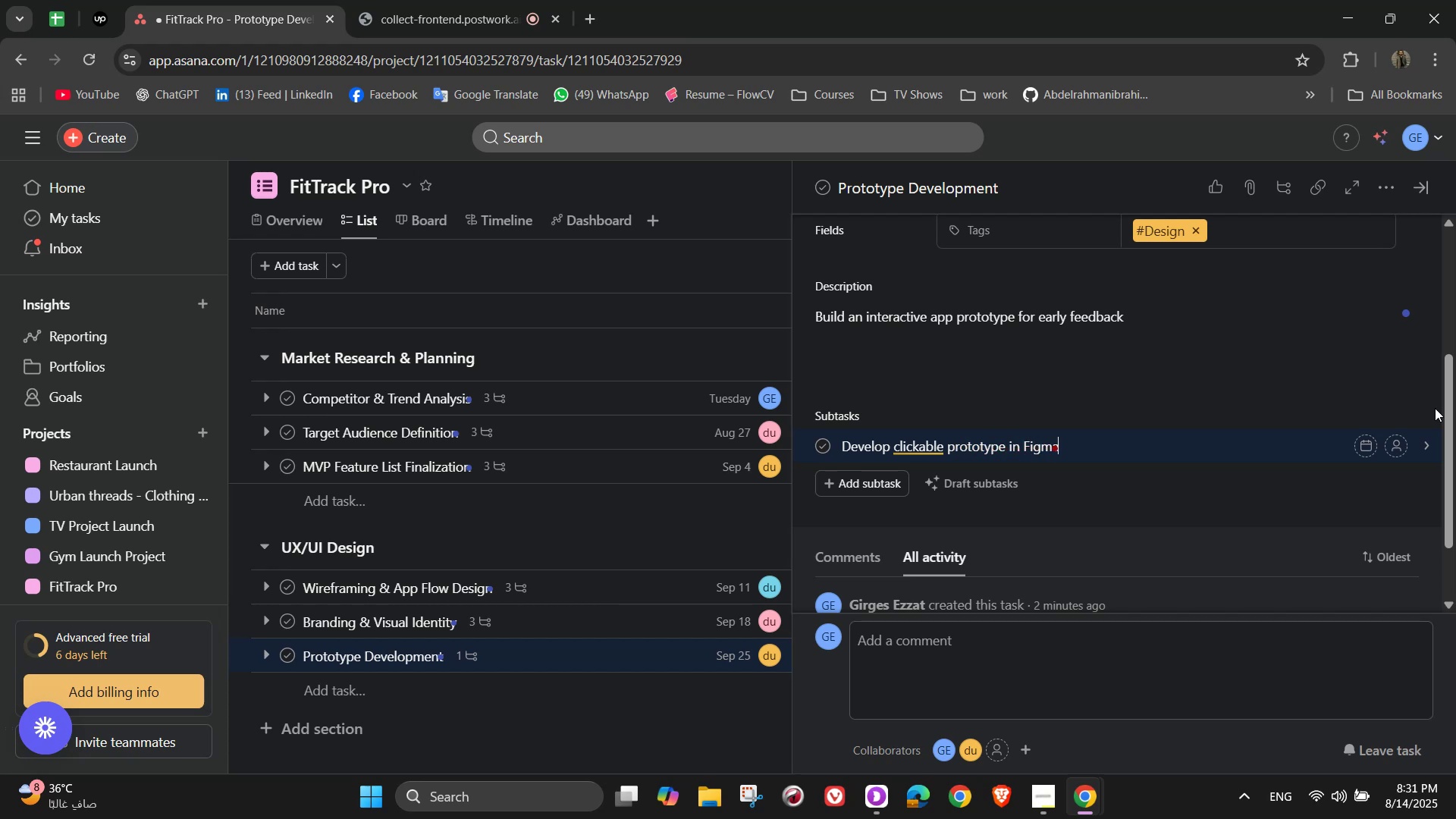 
key(Enter)
 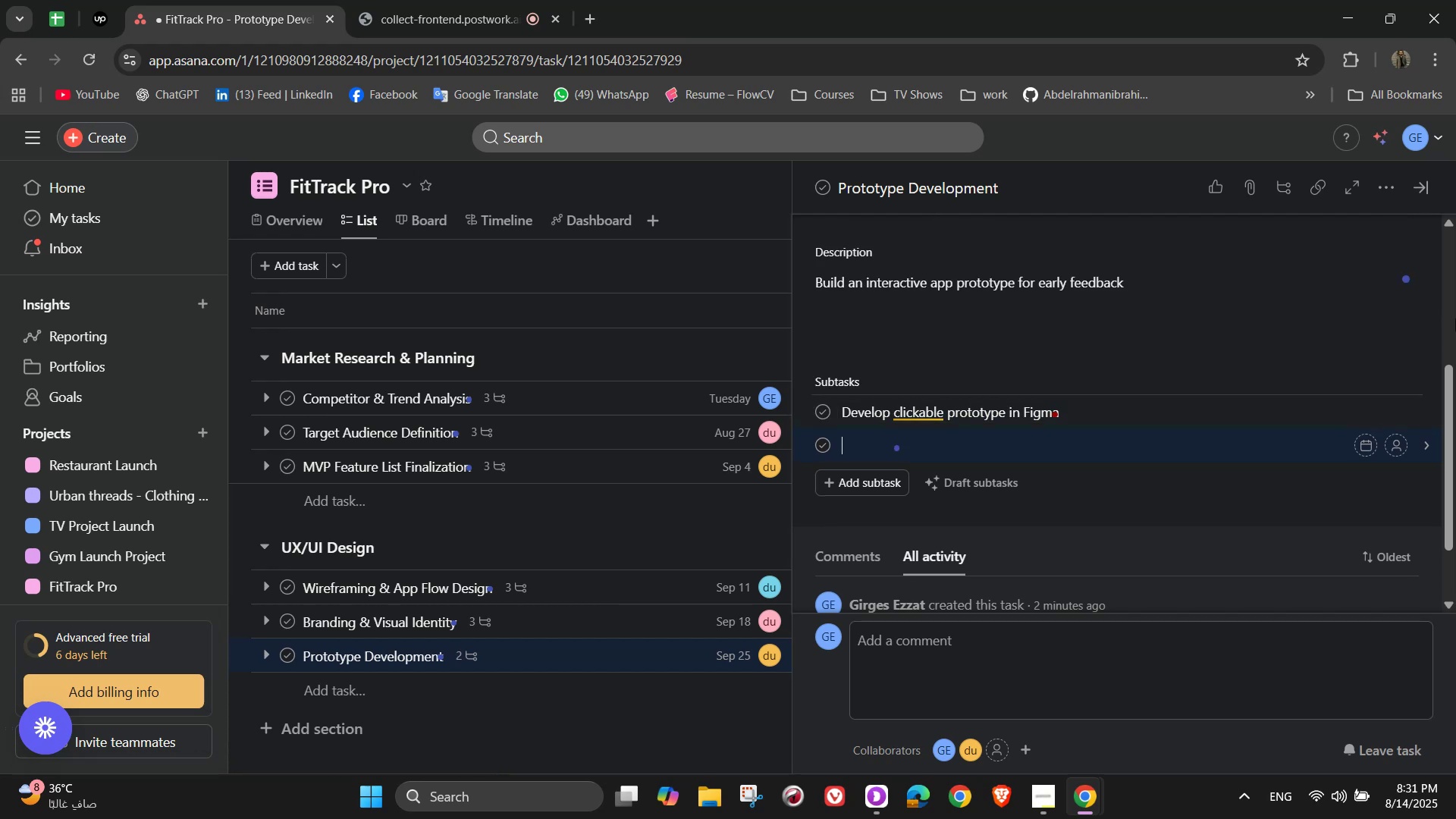 
wait(6.44)
 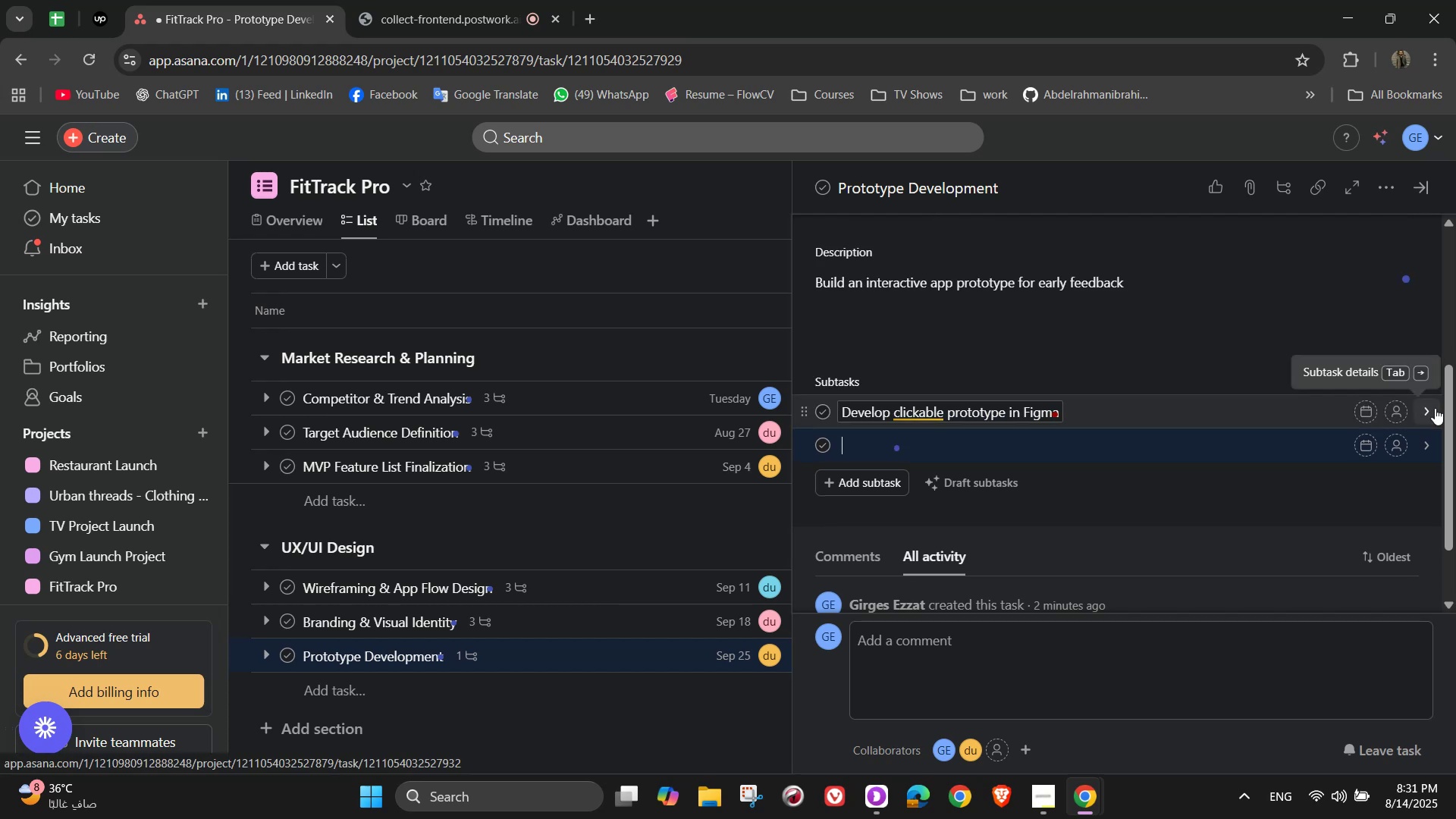 
type(Conduct usability testing with target audiance)
key(Backspace)
key(Backspace)
key(Backspace)
key(Backspace)
type(ence)
 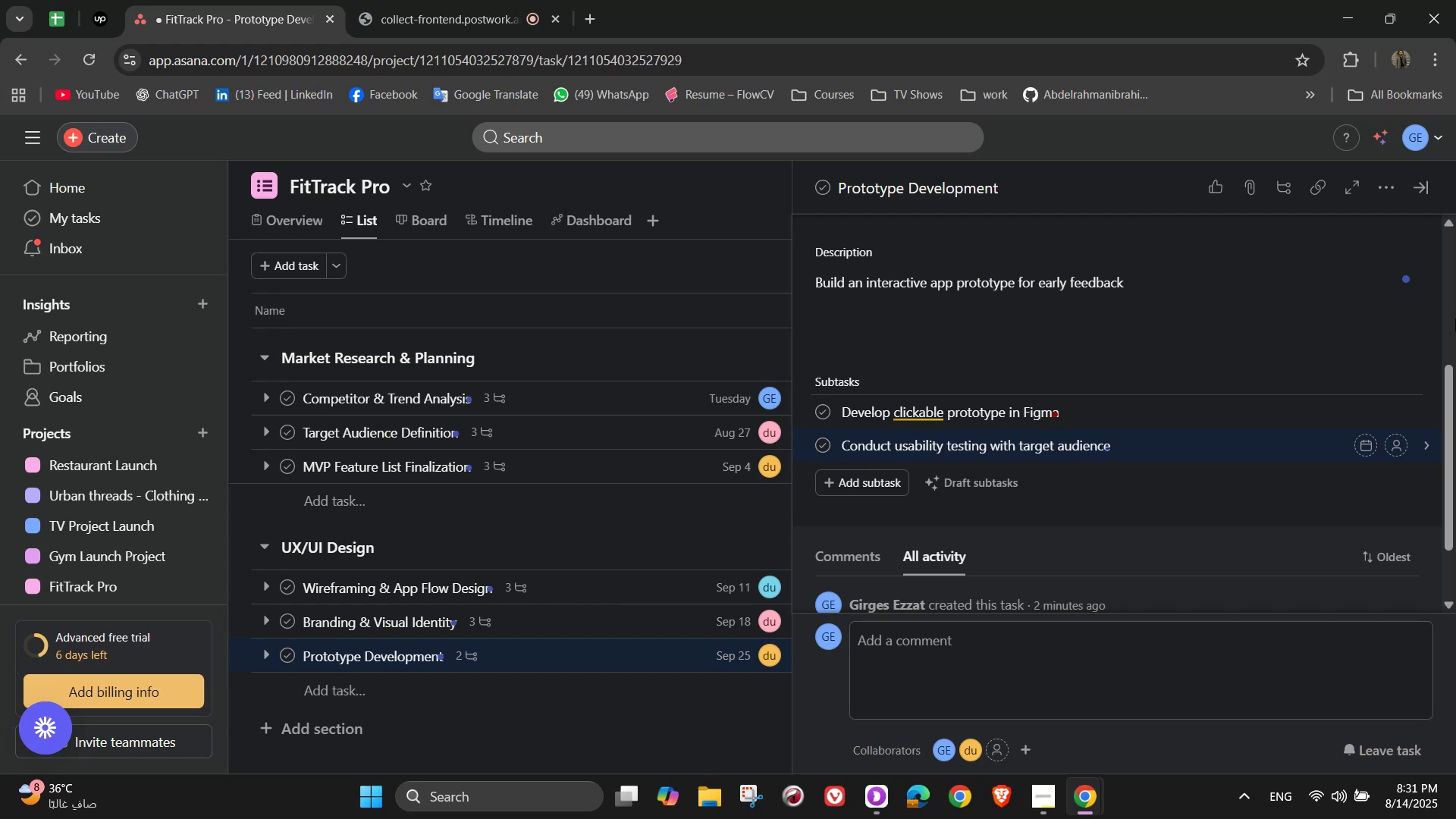 
key(Enter)
 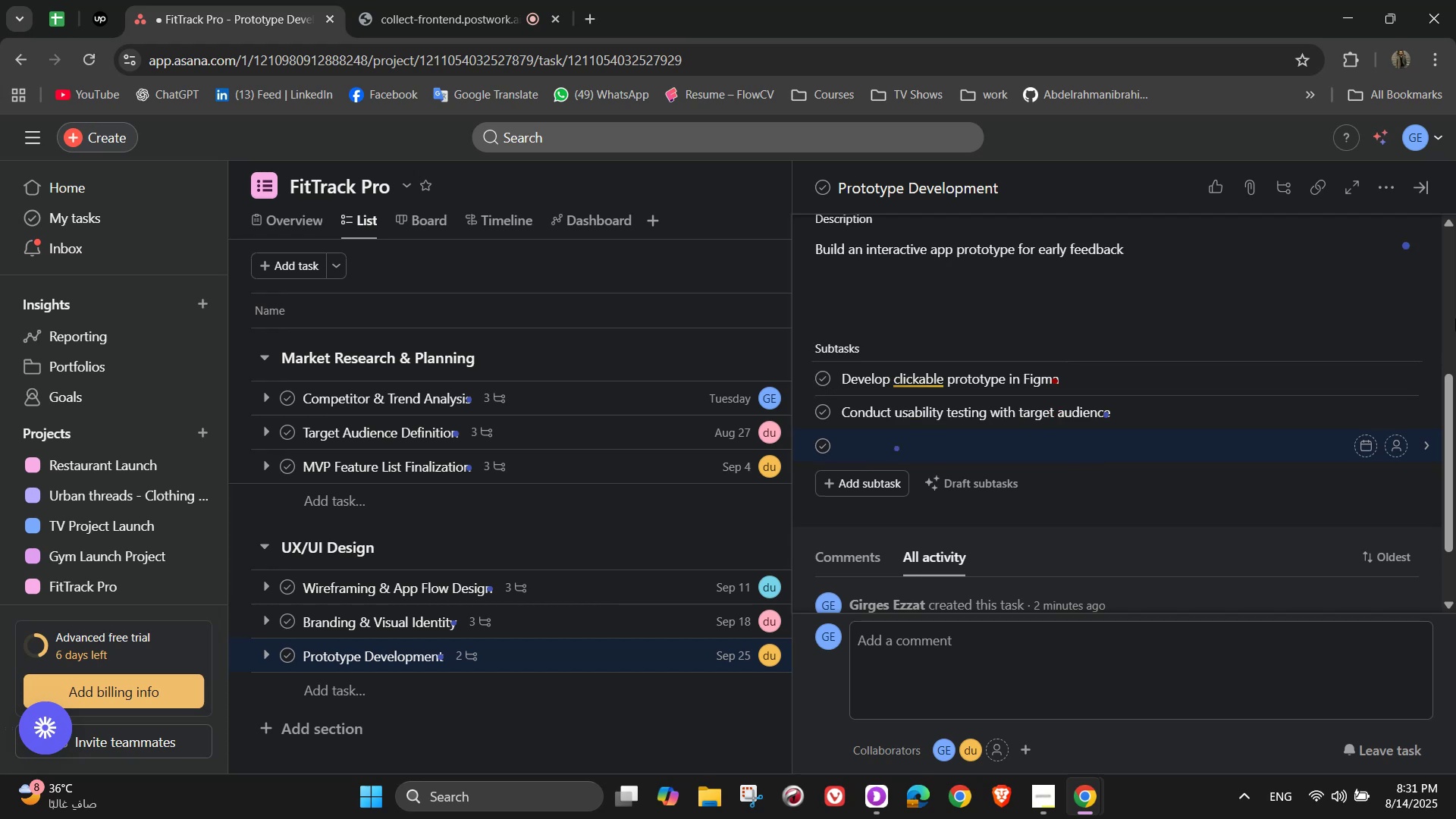 
type(Adjust designs based on results)
 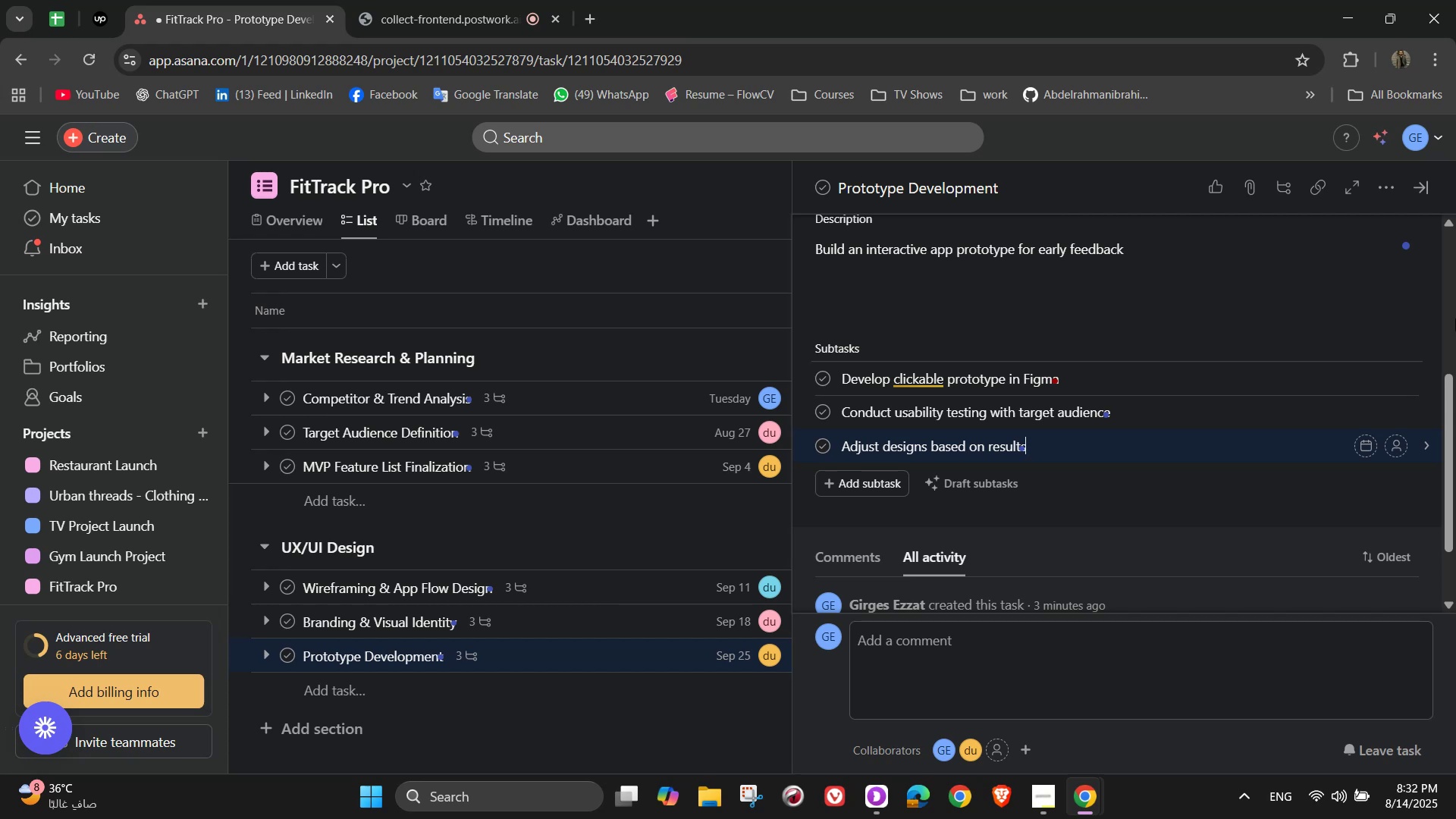 
wait(9.54)
 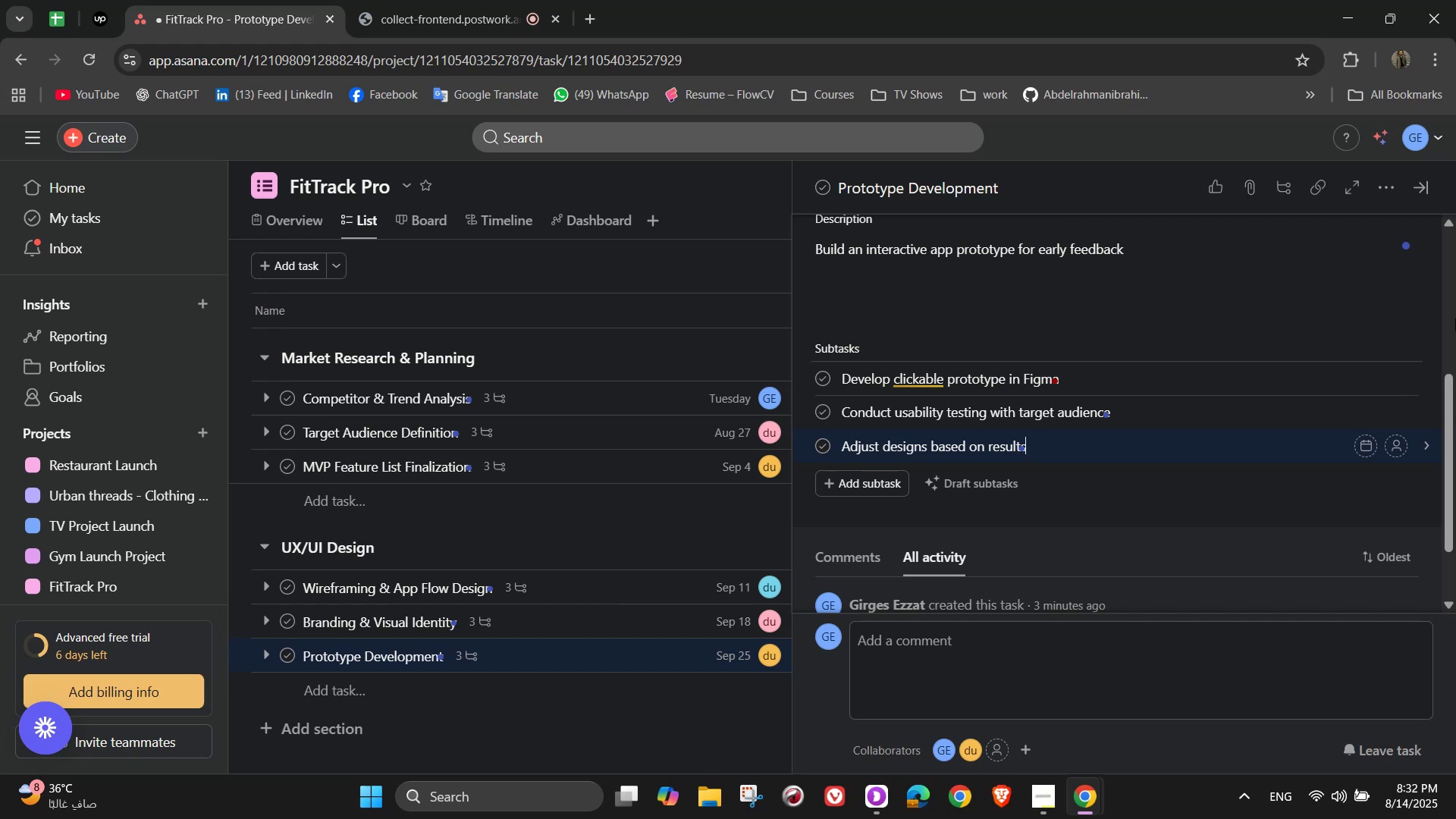 
left_click([1400, 378])
 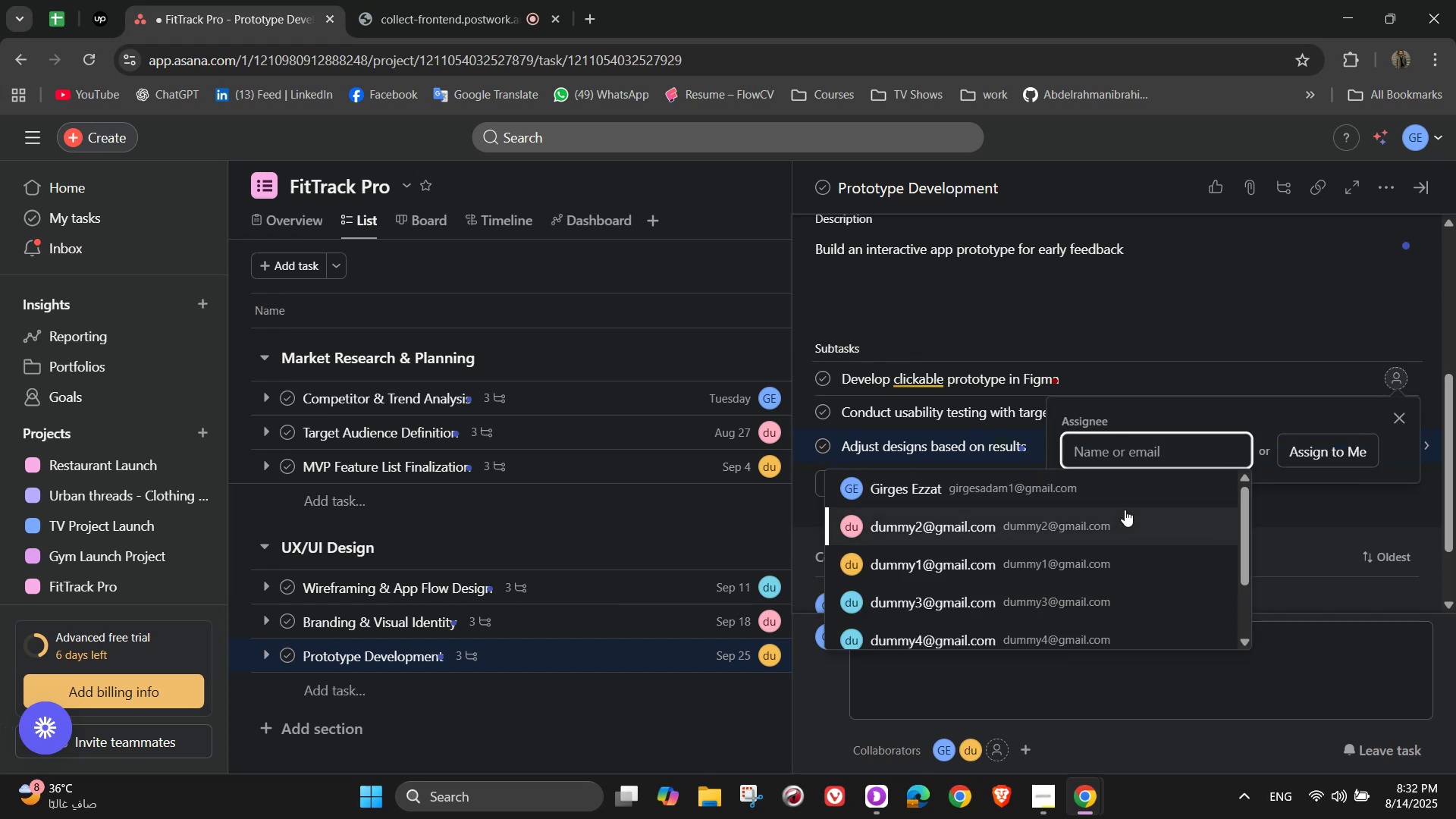 
left_click([1125, 510])
 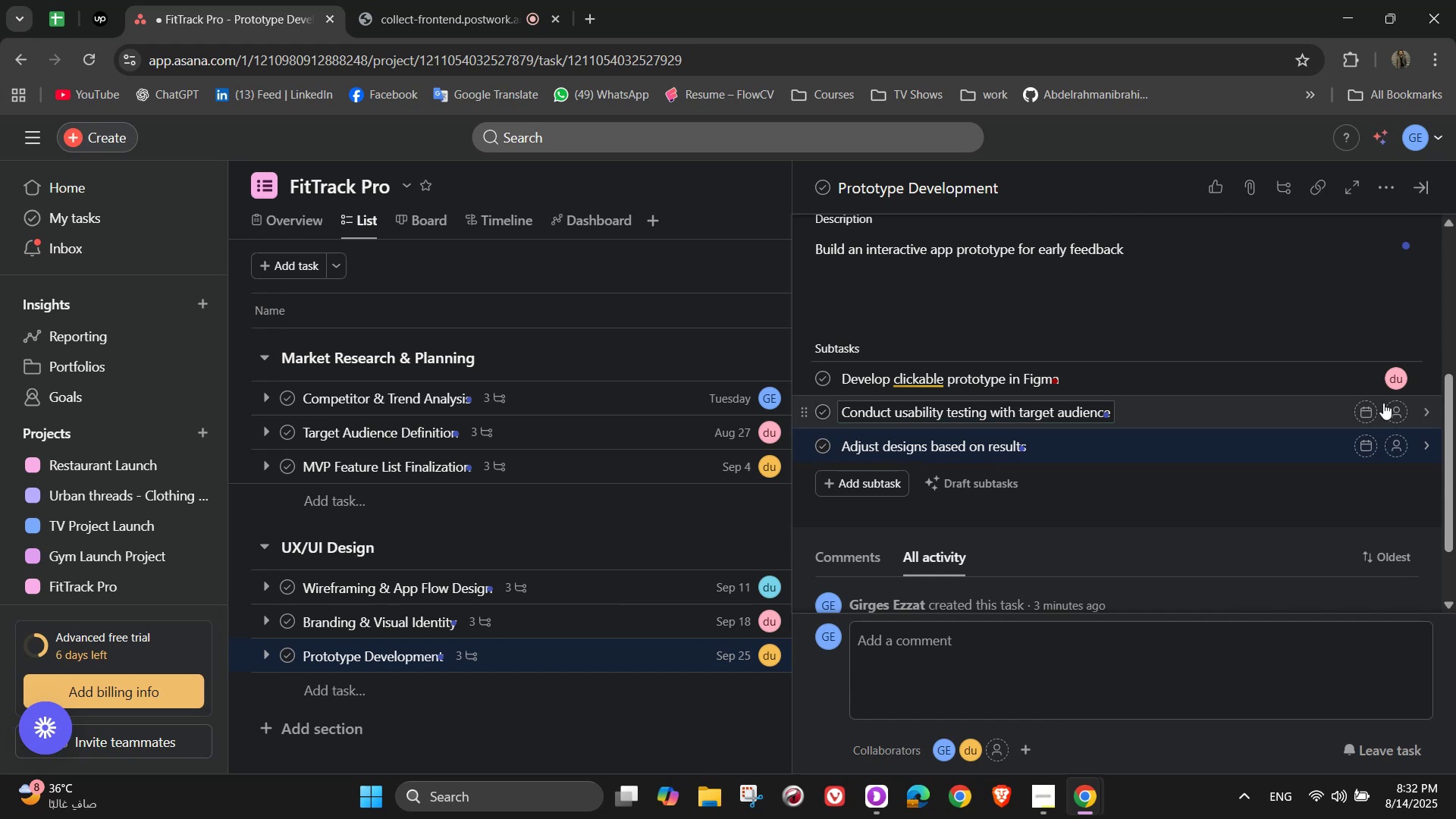 
left_click([1401, 410])
 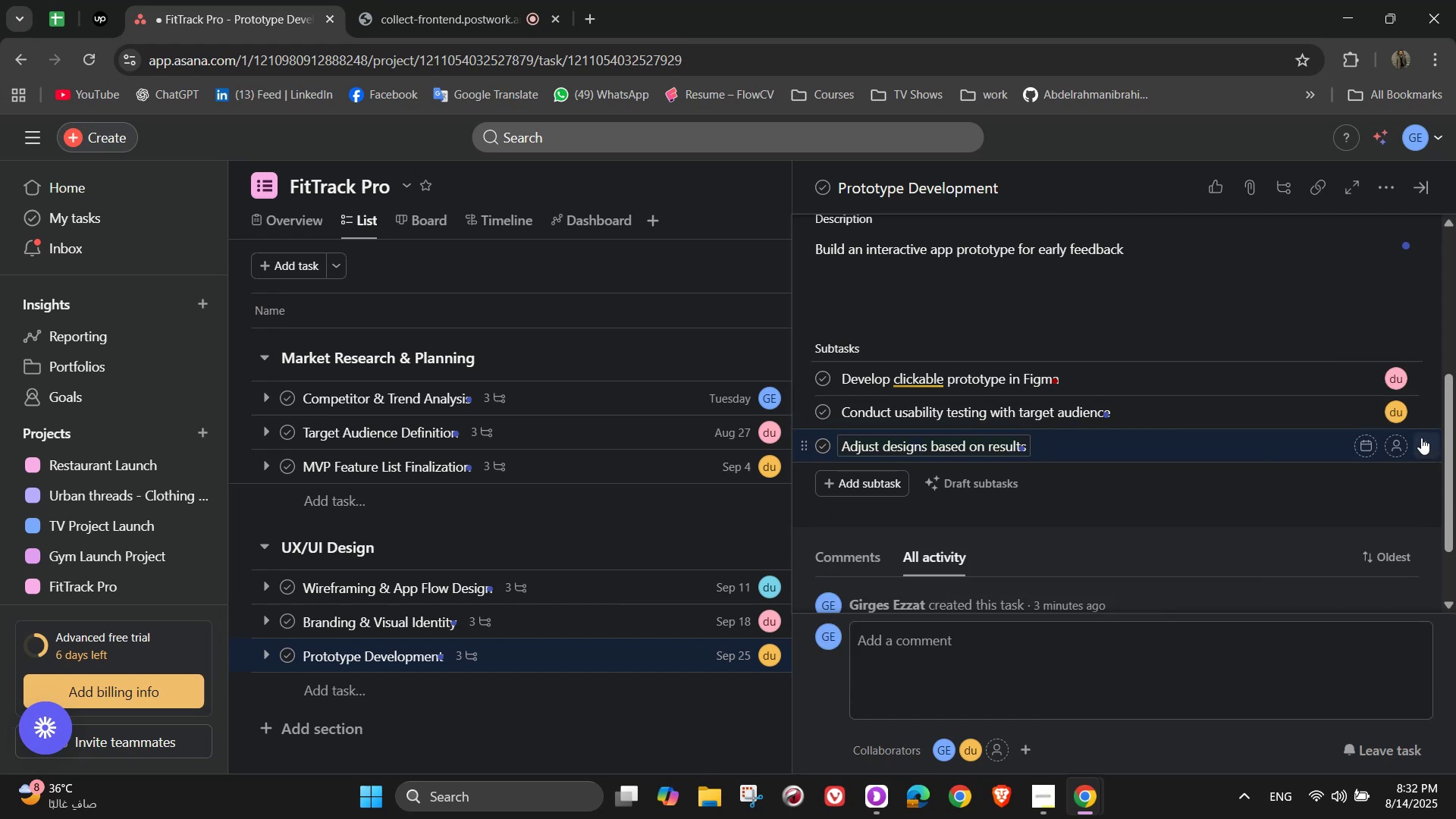 
left_click([1399, 444])
 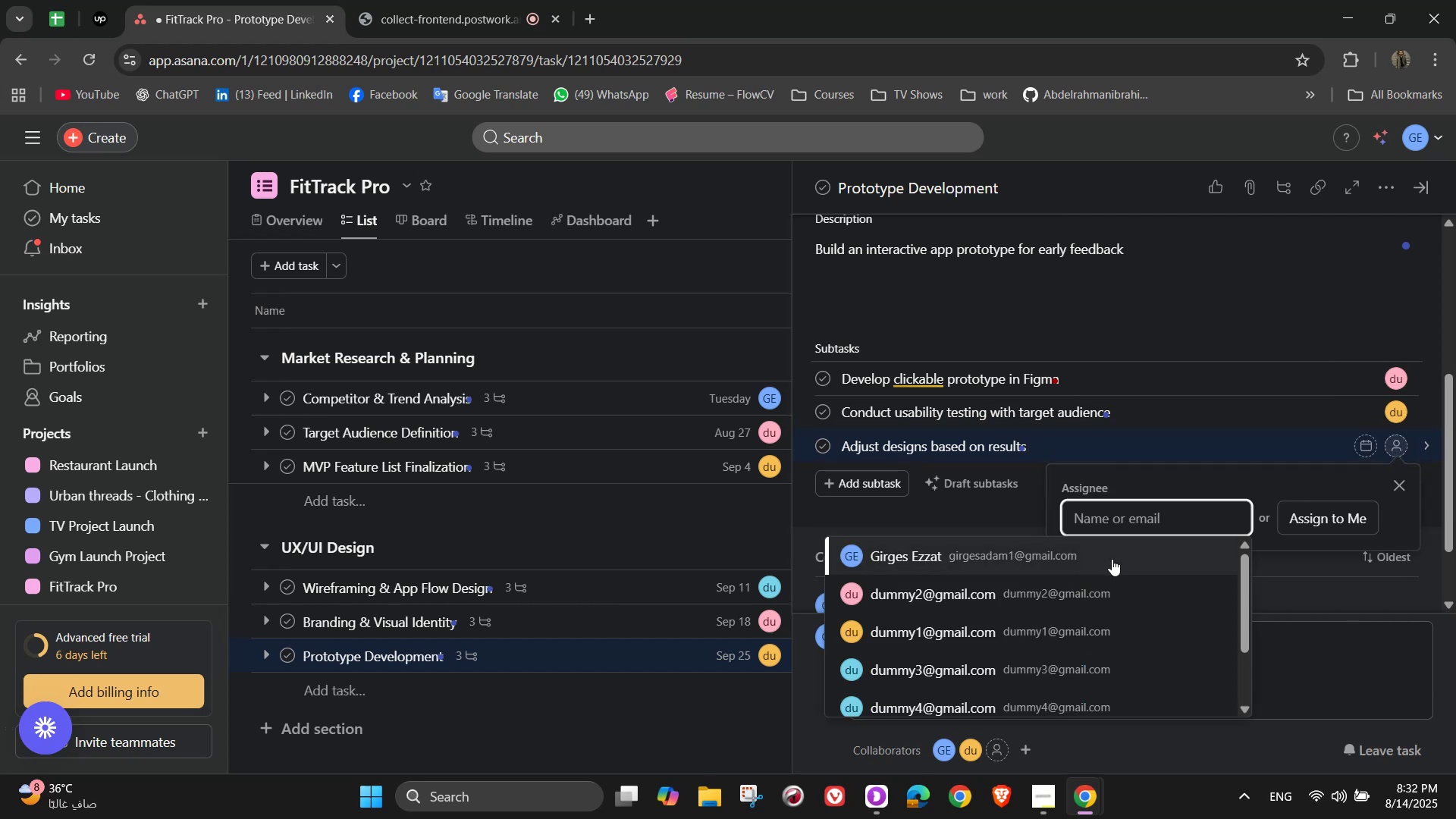 
left_click([1112, 559])
 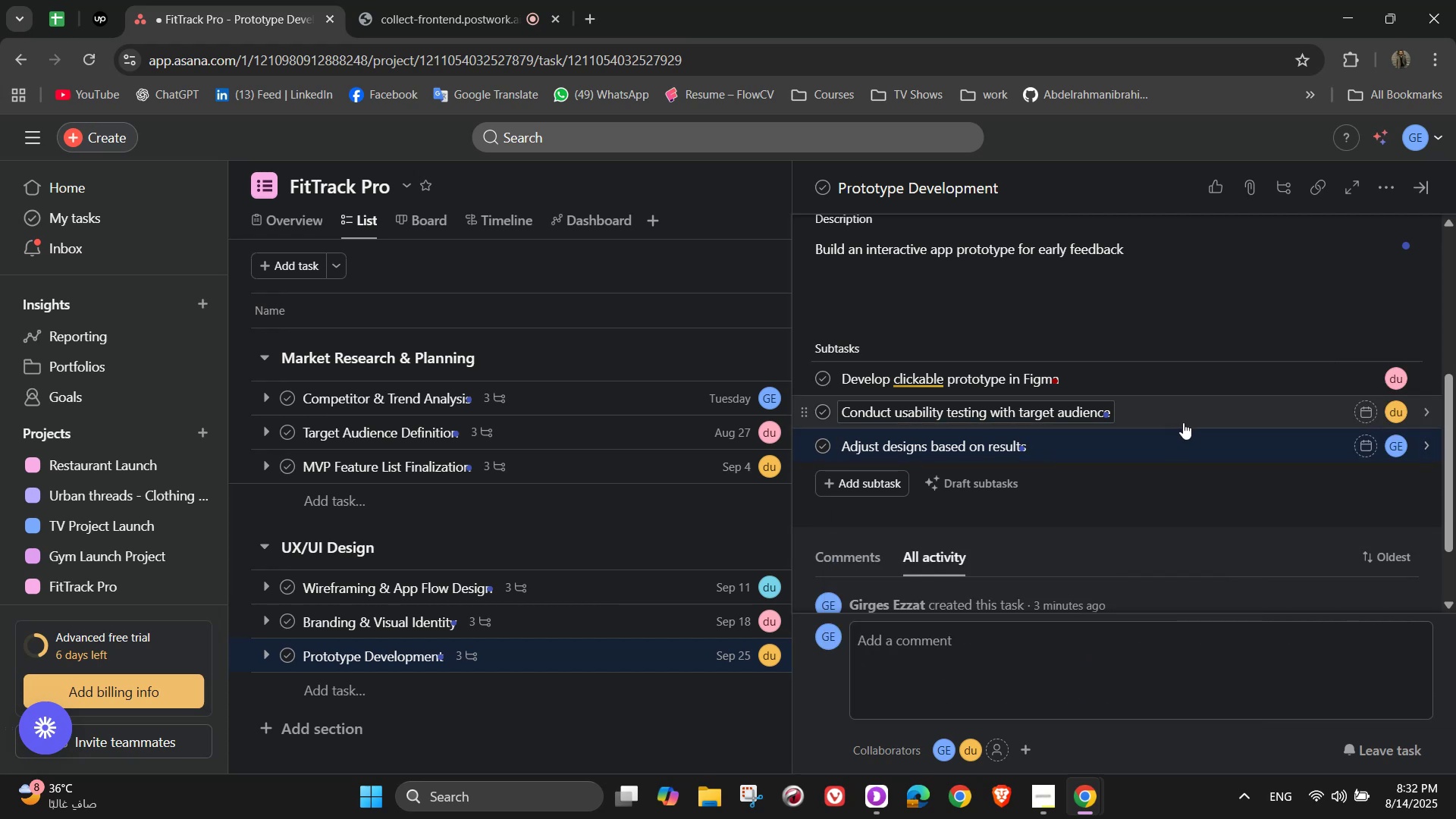 
scroll: coordinate [1183, 422], scroll_direction: up, amount: 4.0
 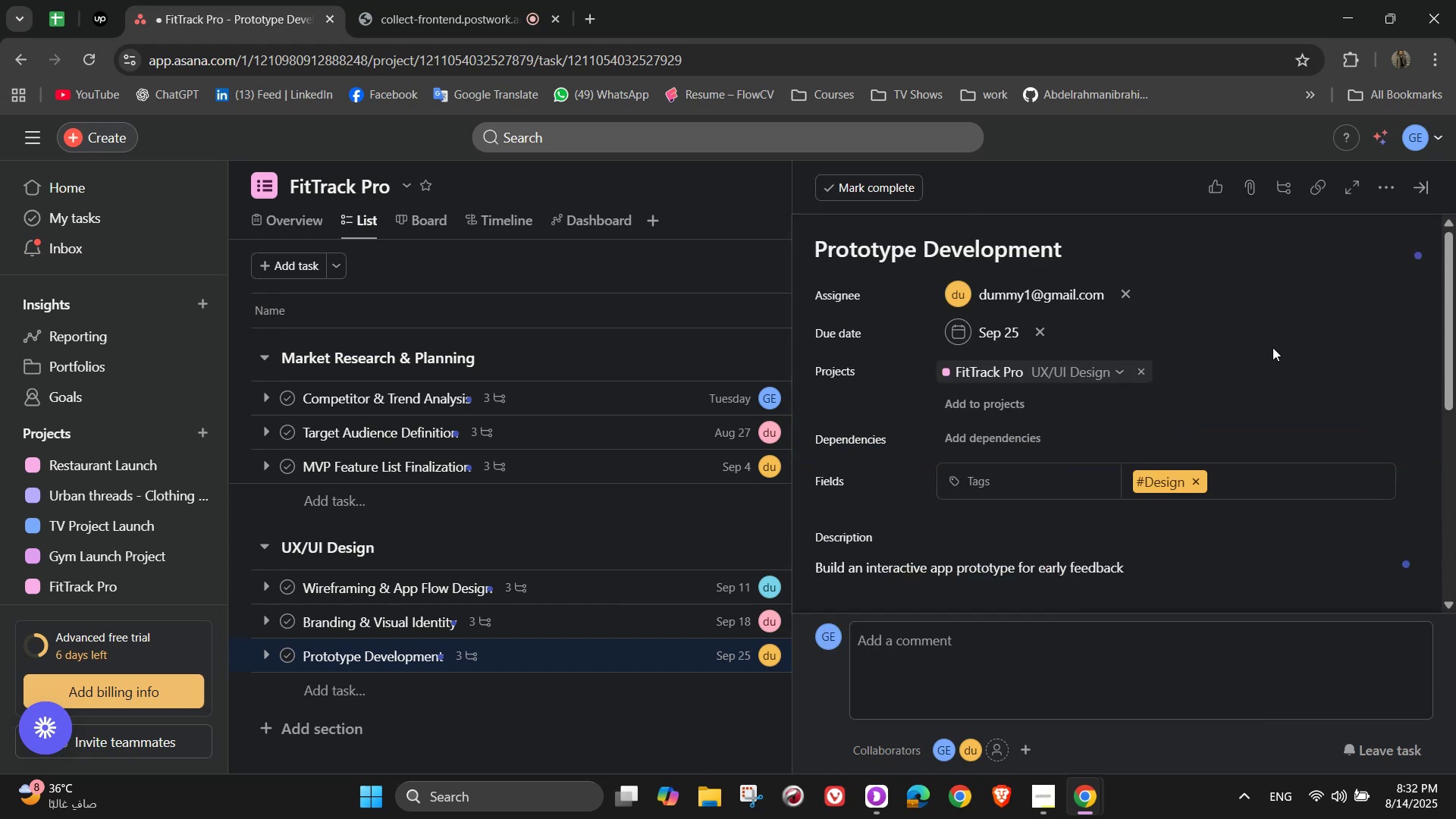 
scroll: coordinate [1272, 362], scroll_direction: down, amount: 4.0
 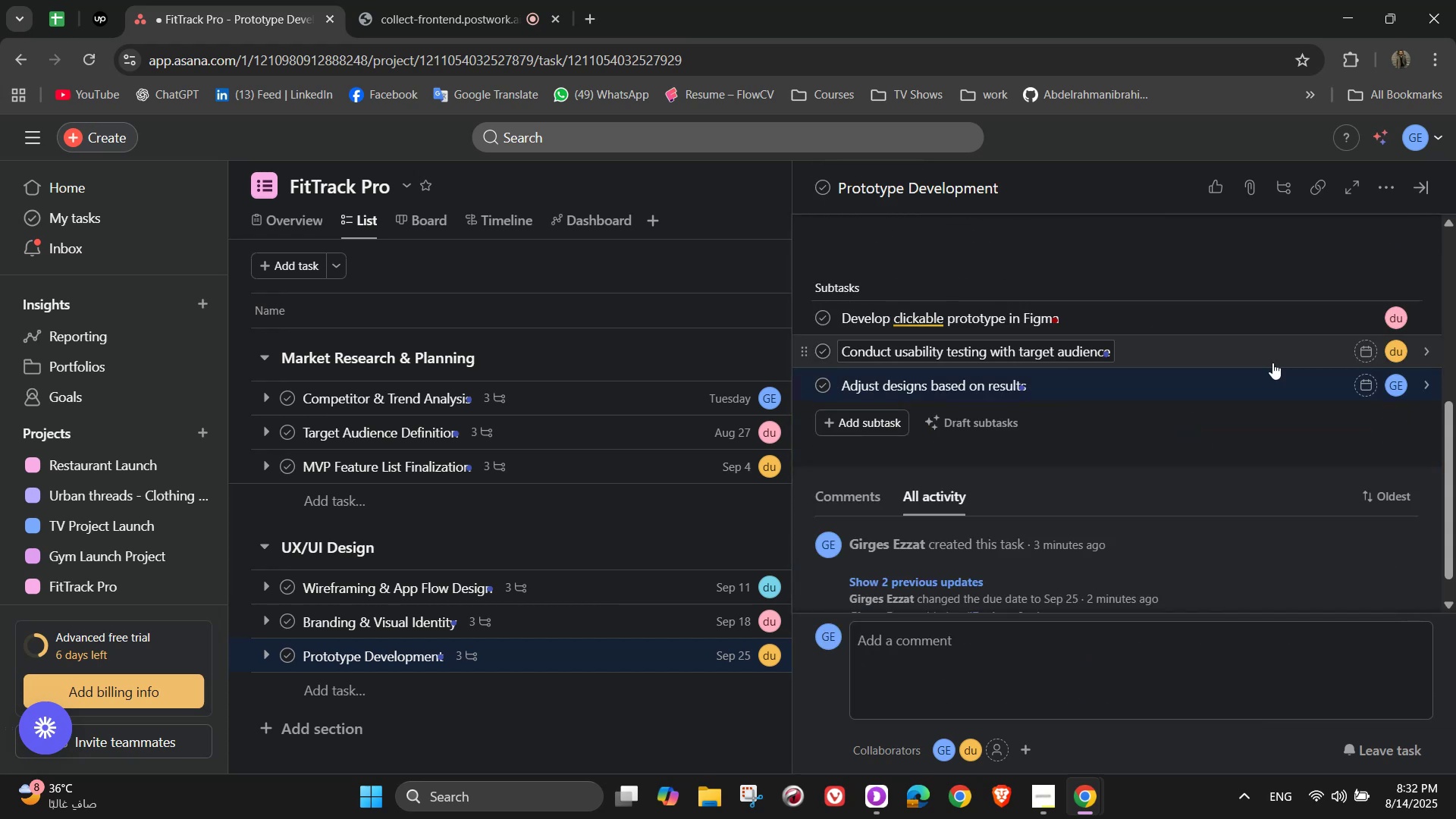 
scroll: coordinate [1272, 362], scroll_direction: up, amount: 4.0
 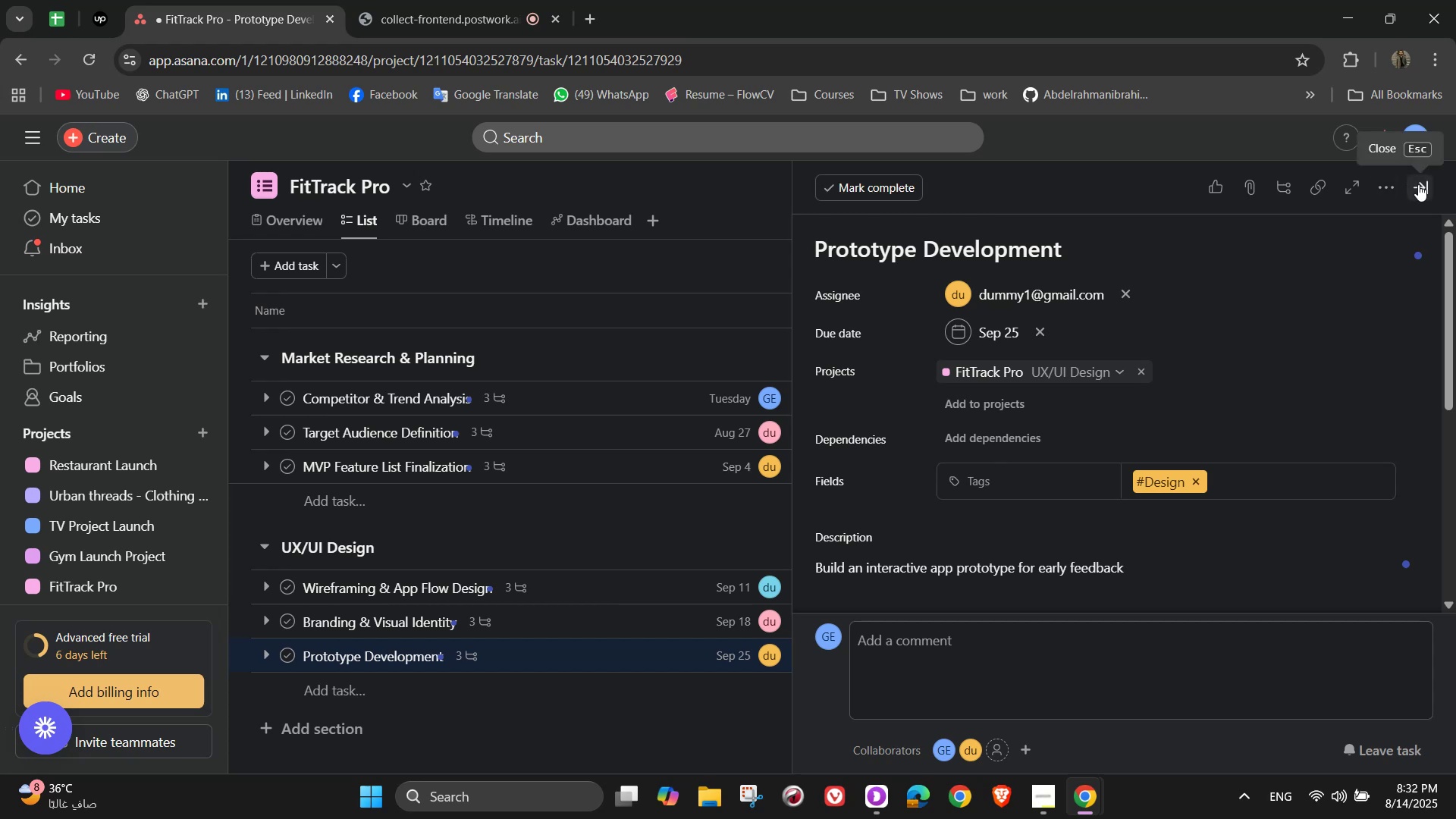 
left_click([1418, 184])
 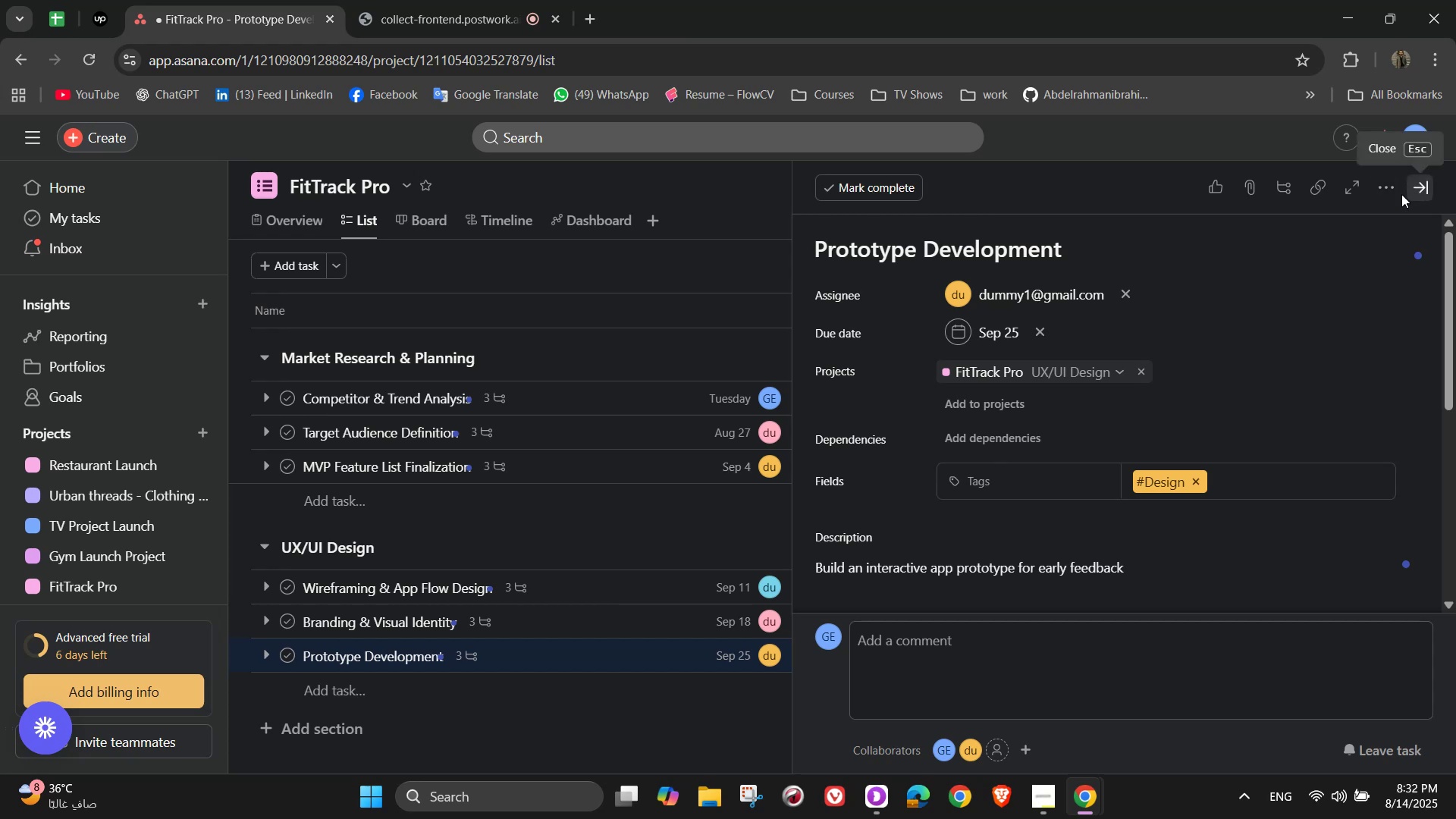 
mouse_move([1361, 212])
 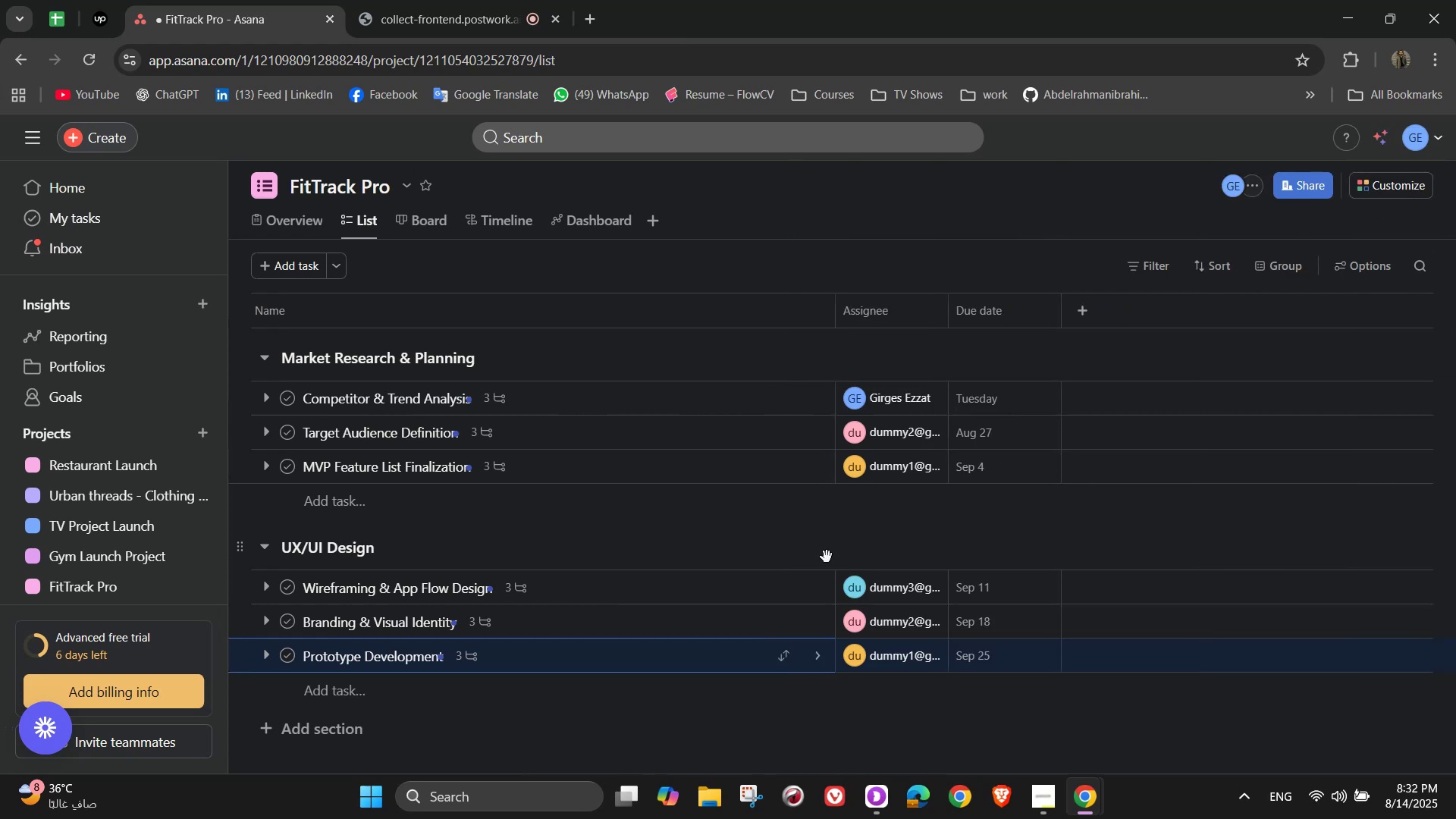 
scroll: coordinate [736, 581], scroll_direction: down, amount: 2.0
 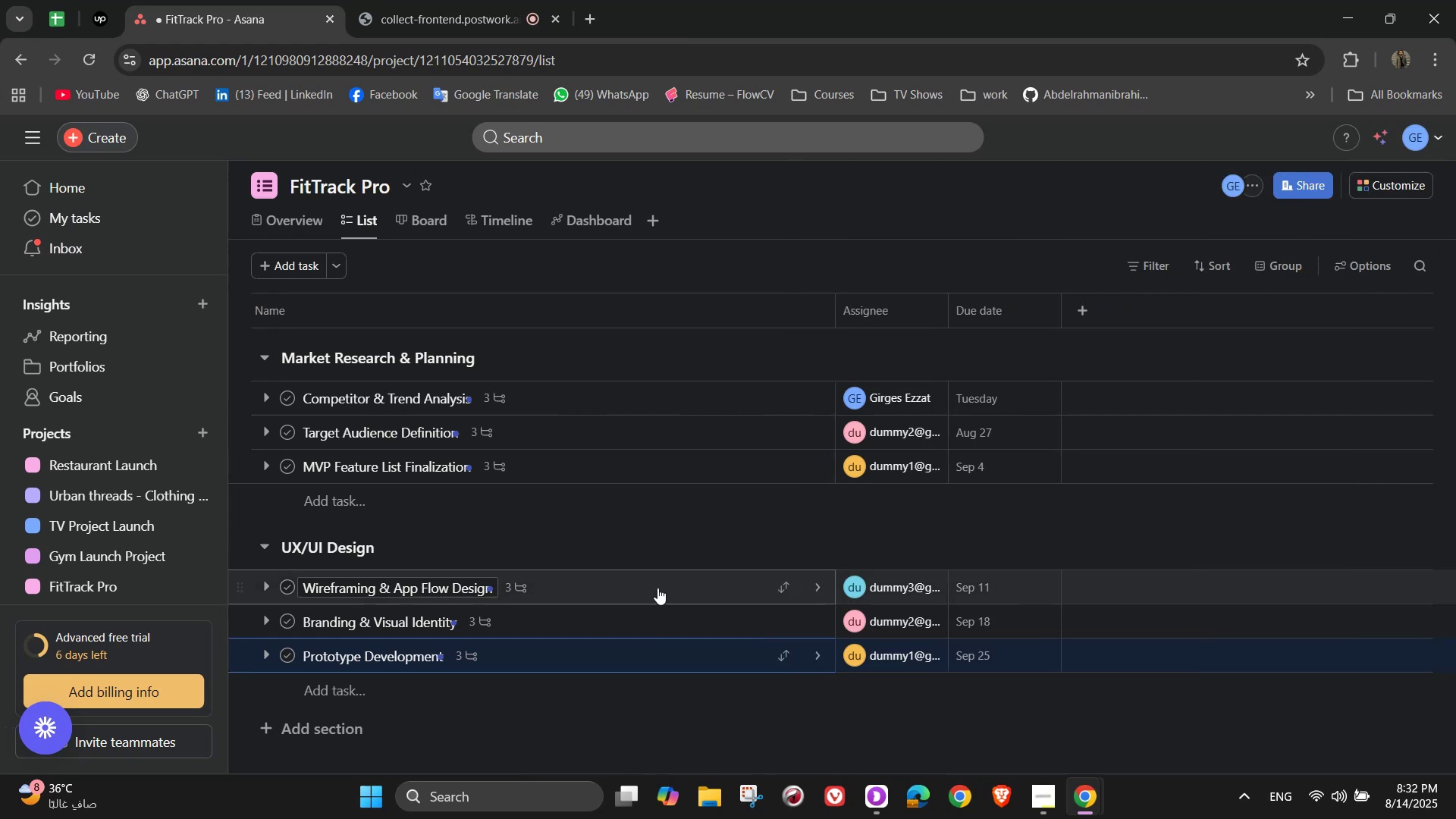 
left_click([291, 722])
 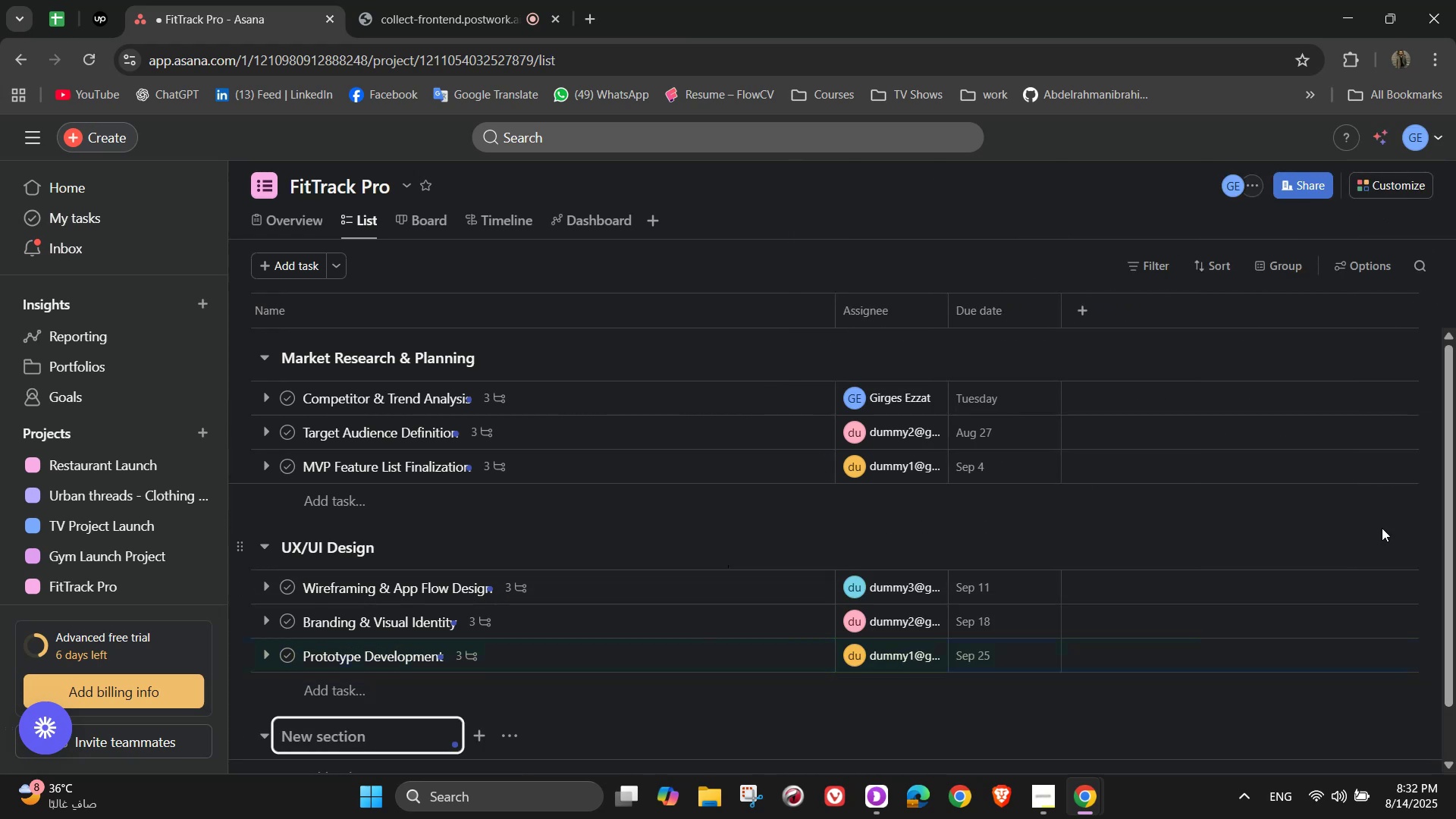 
scroll: coordinate [1213, 560], scroll_direction: down, amount: 2.0
 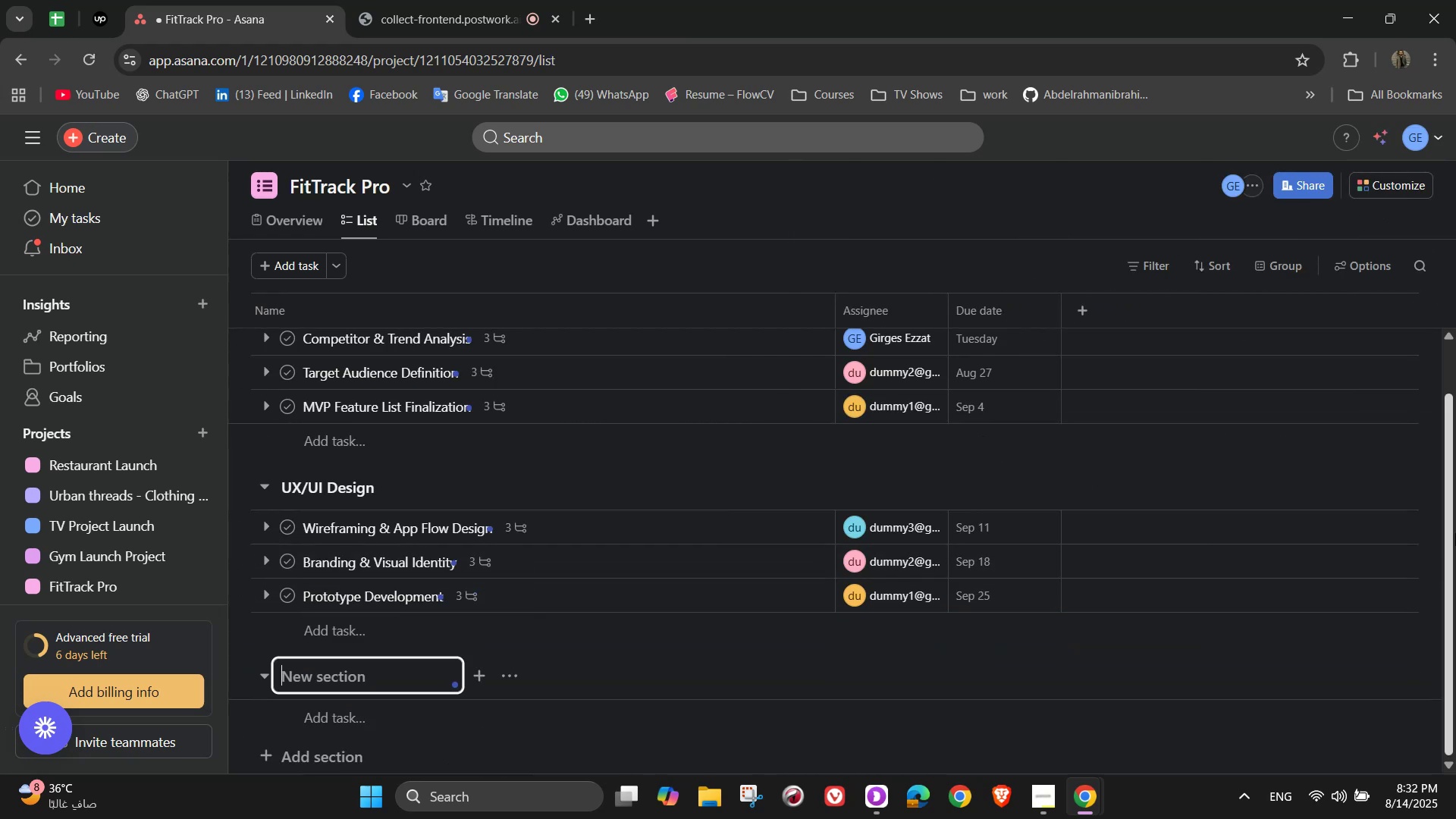 
type(Development)
 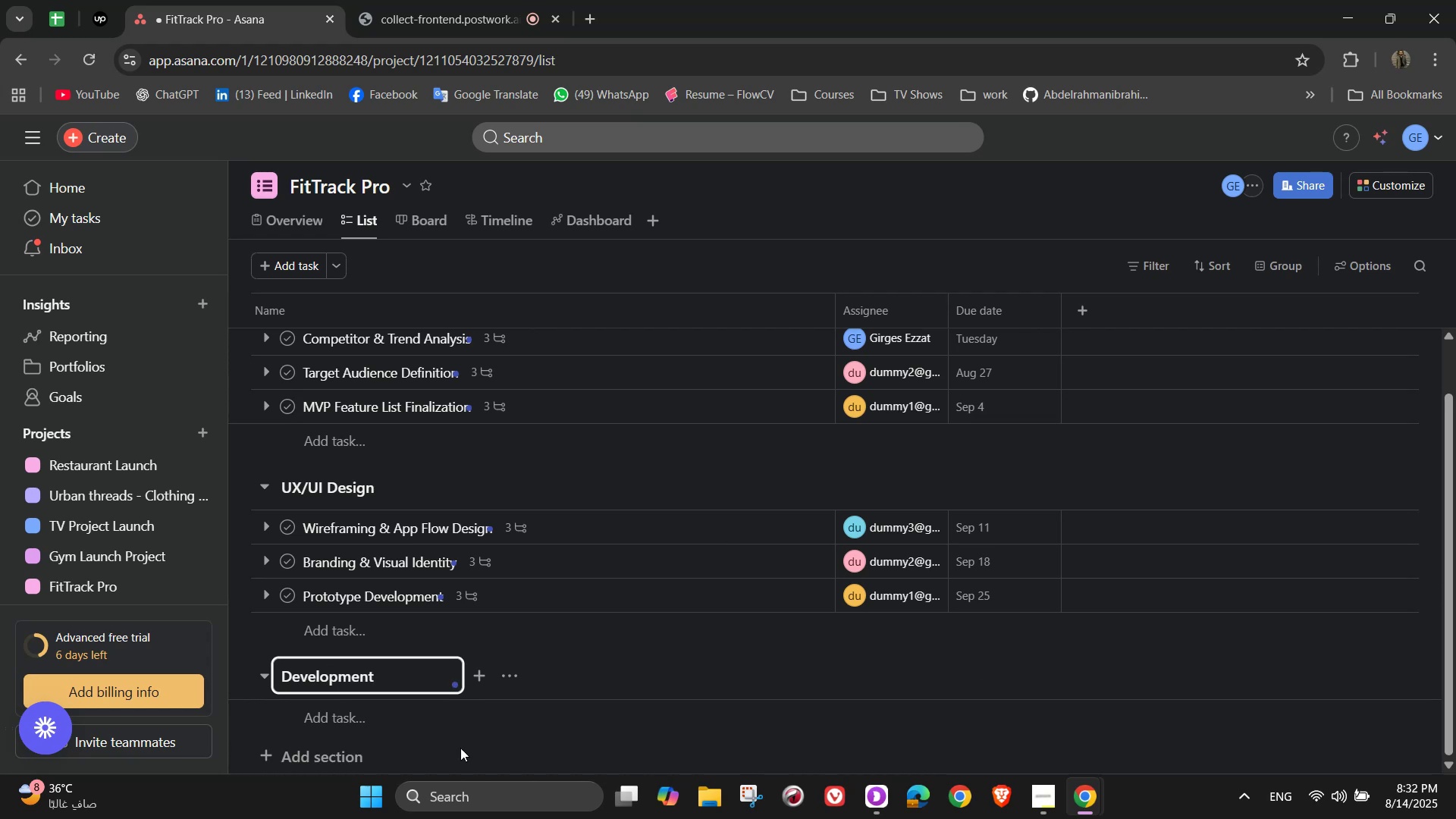 
scroll: coordinate [419, 646], scroll_direction: down, amount: 2.0
 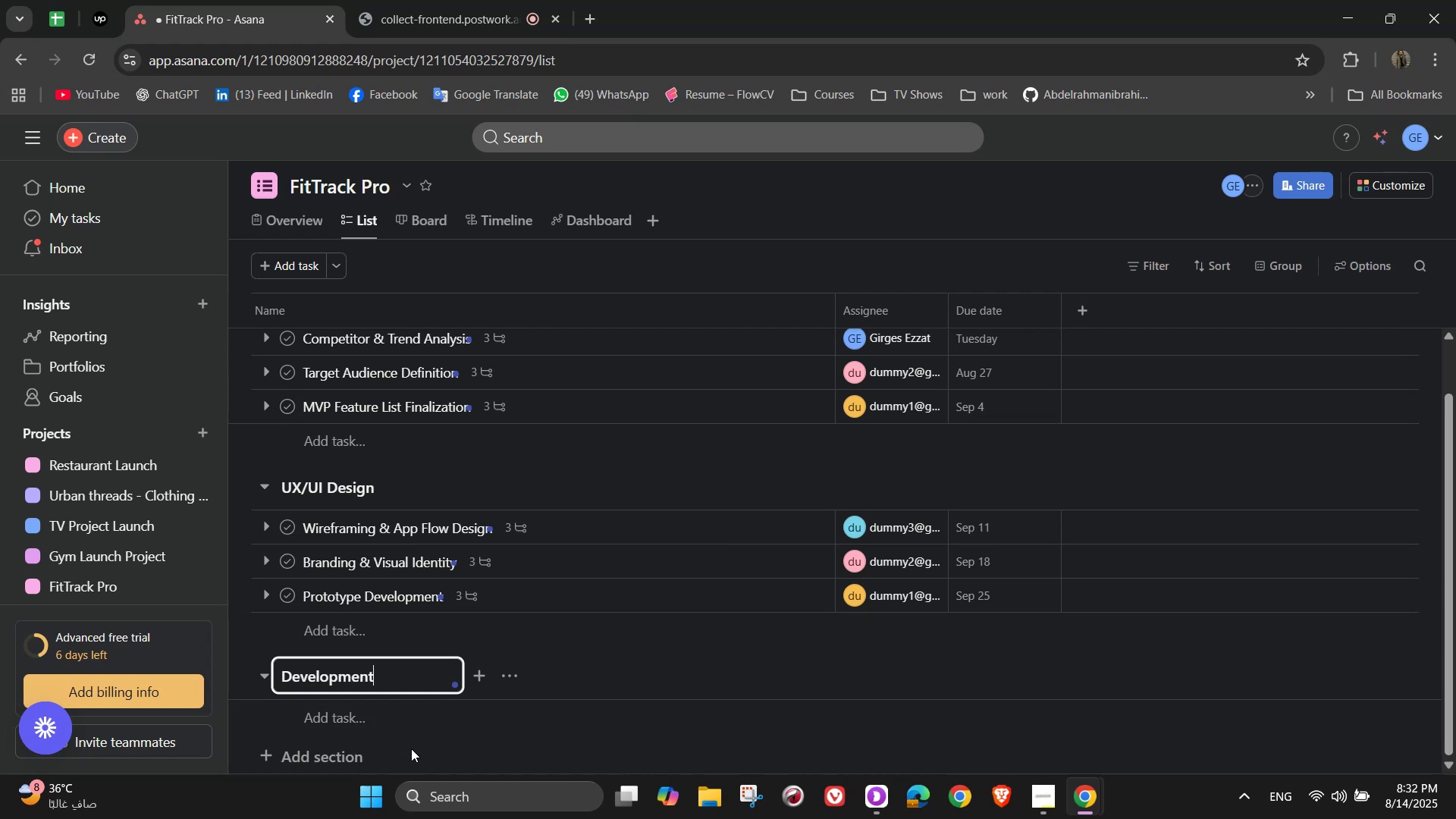 
left_click([390, 726])
 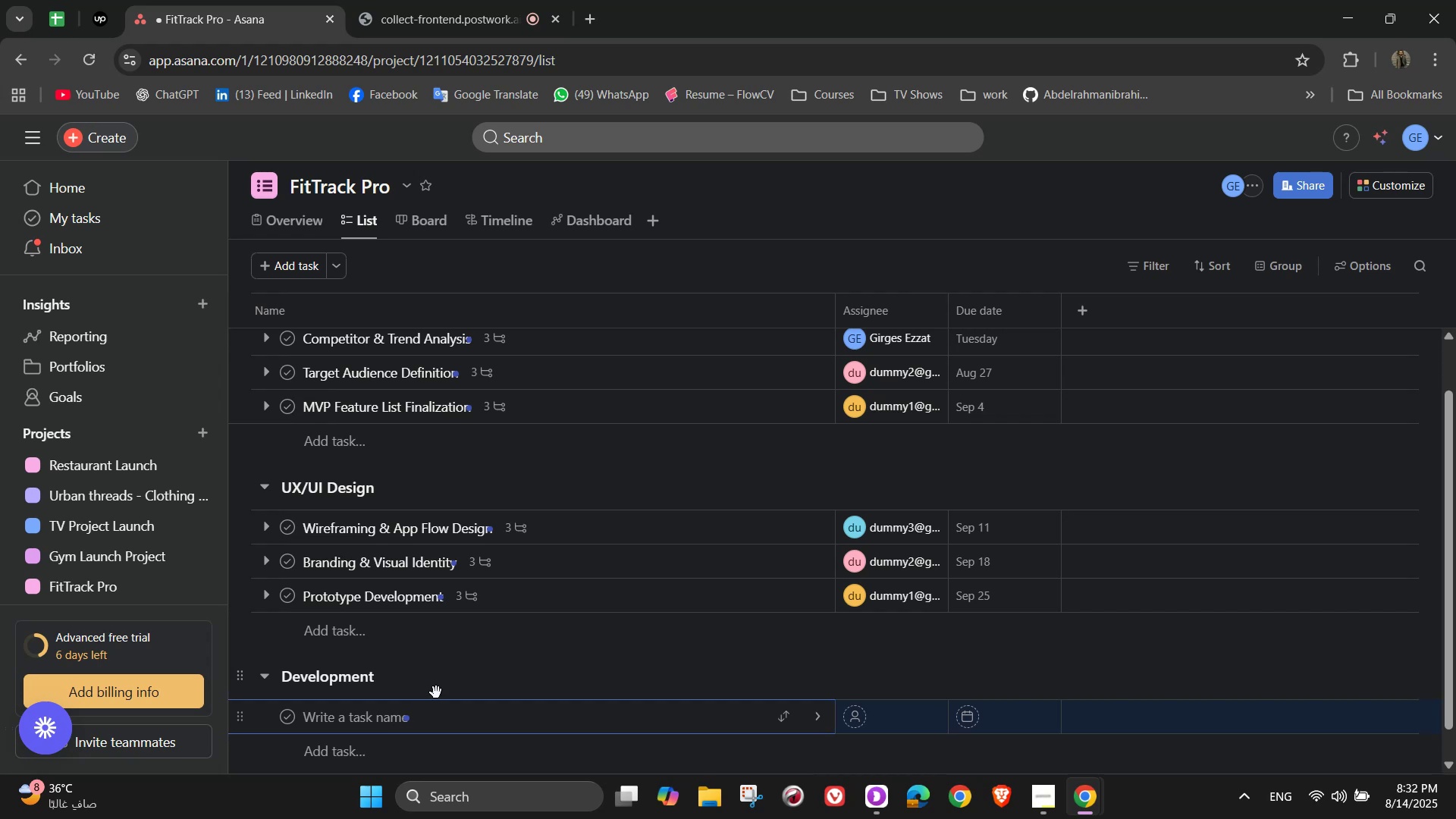 
scroll: coordinate [1049, 579], scroll_direction: down, amount: 3.0
 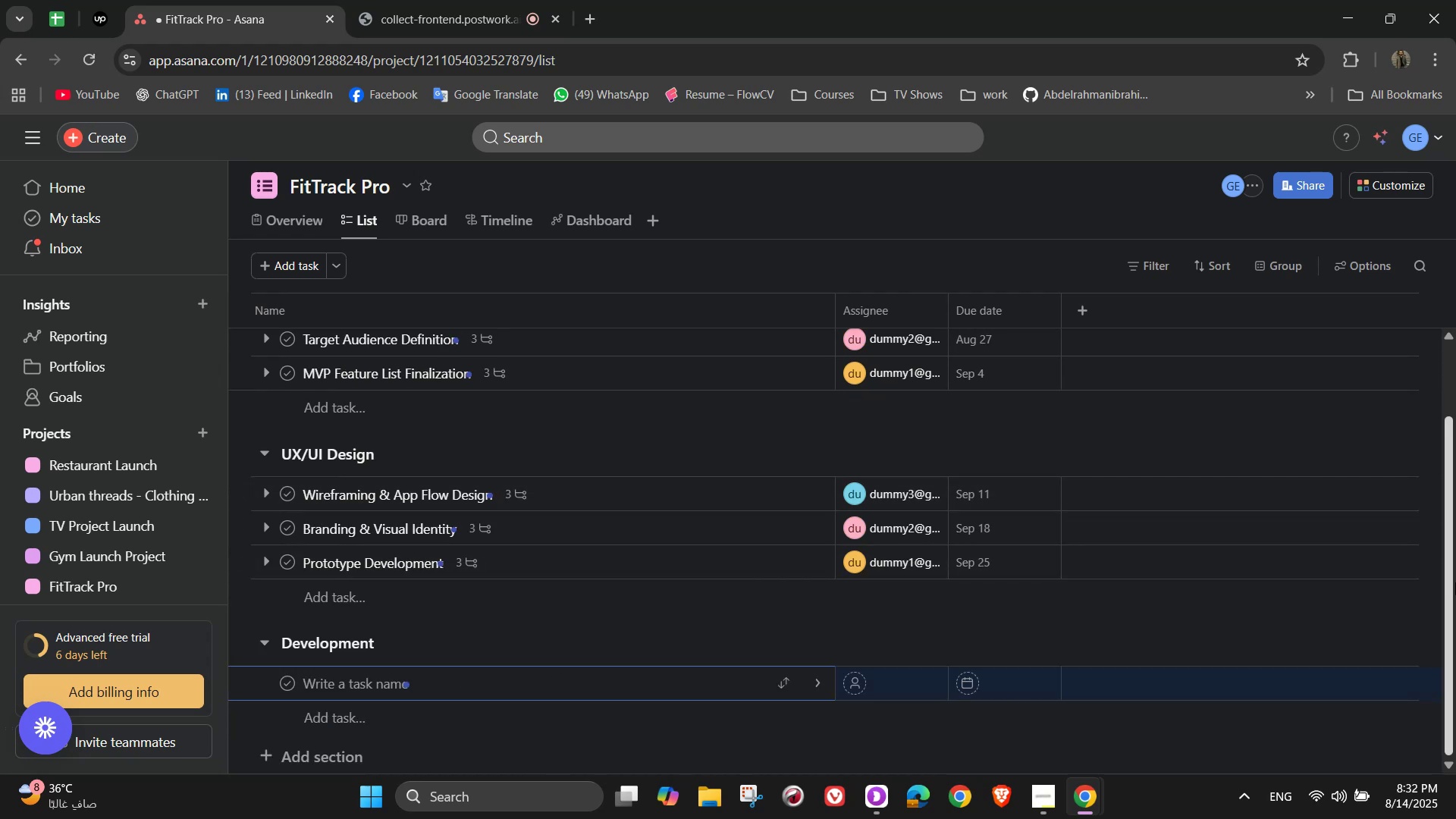 
type(Backend Development)
 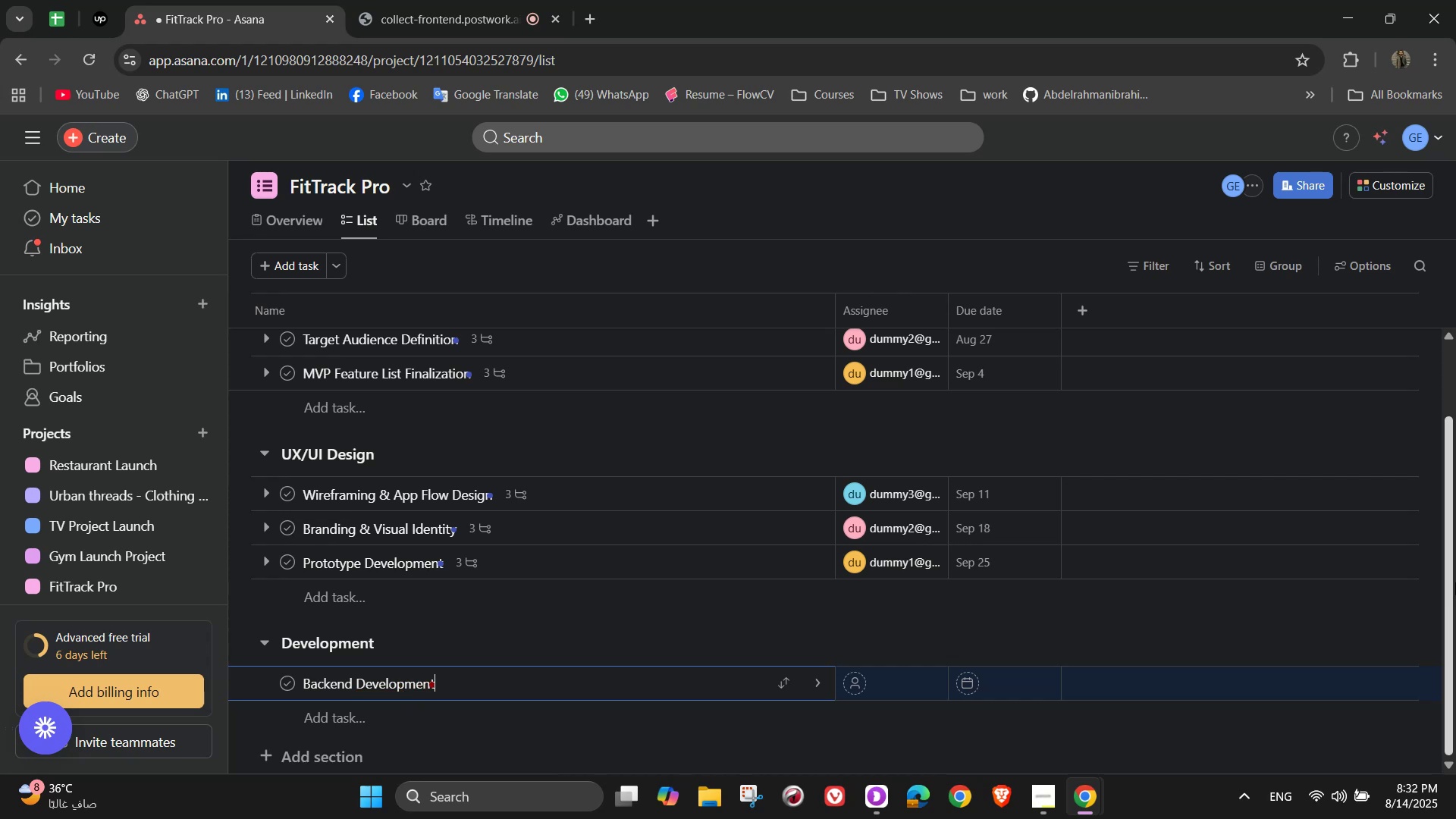 
wait(10.14)
 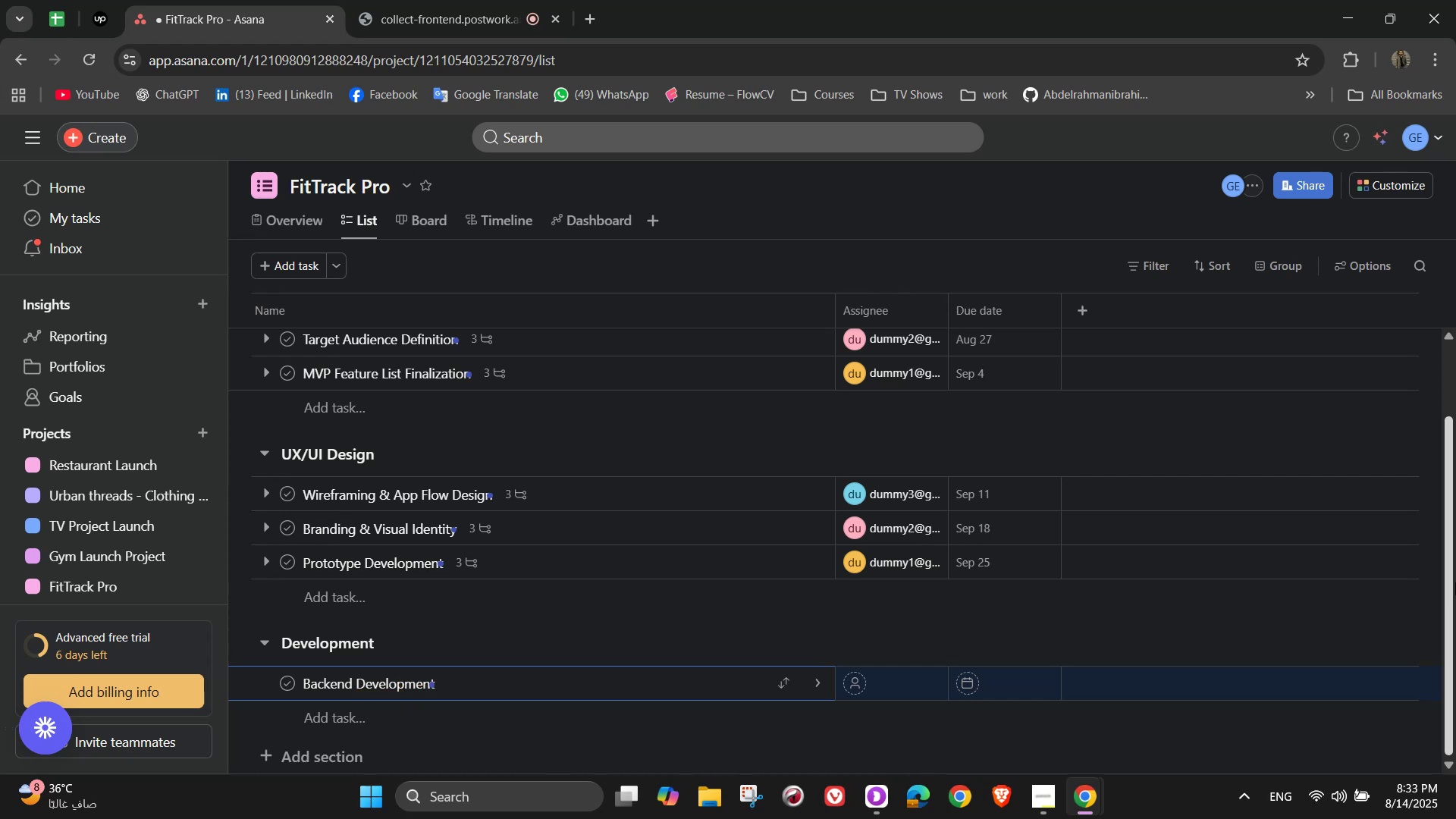 
left_click([821, 689])
 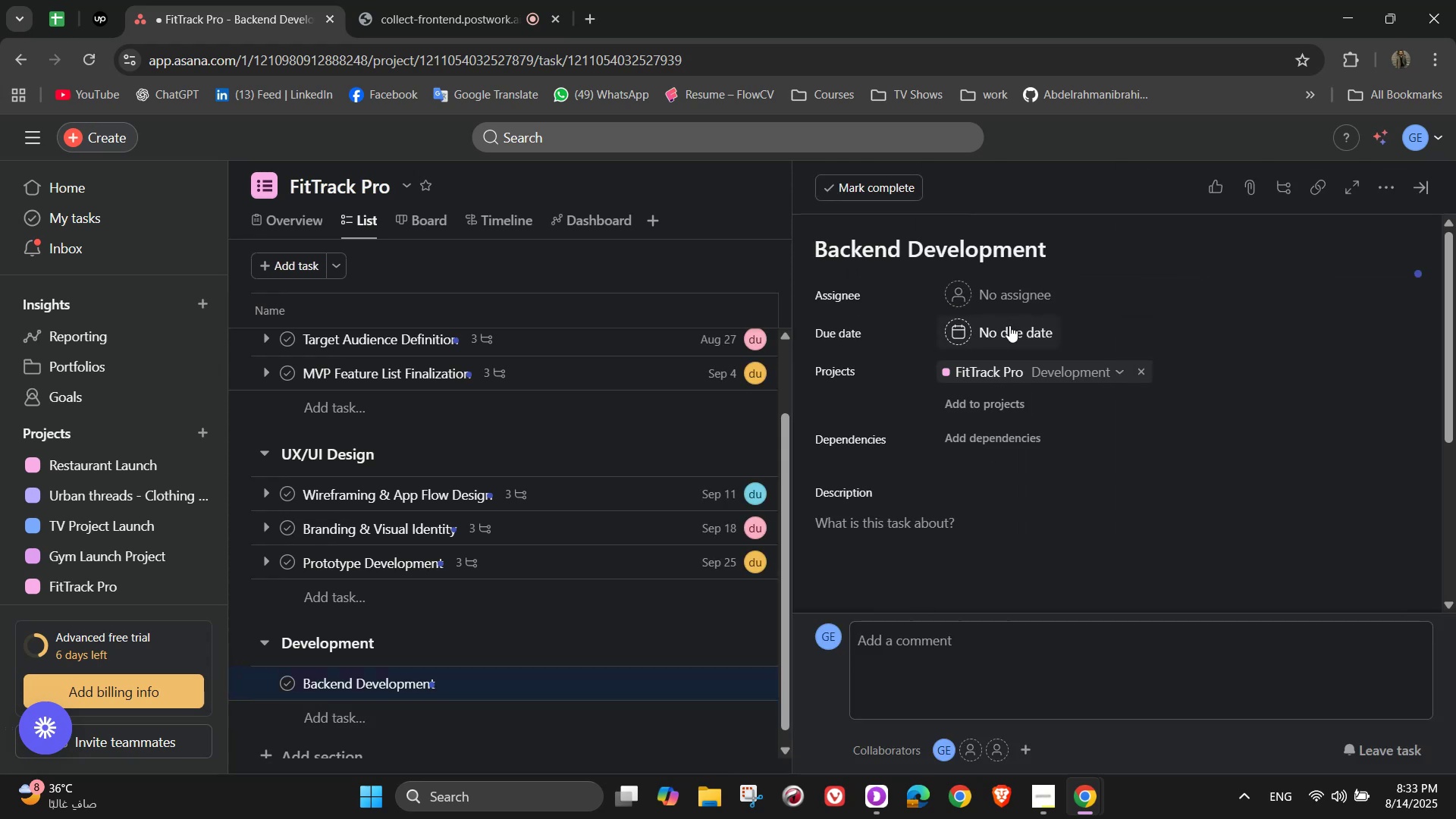 
left_click([1010, 296])
 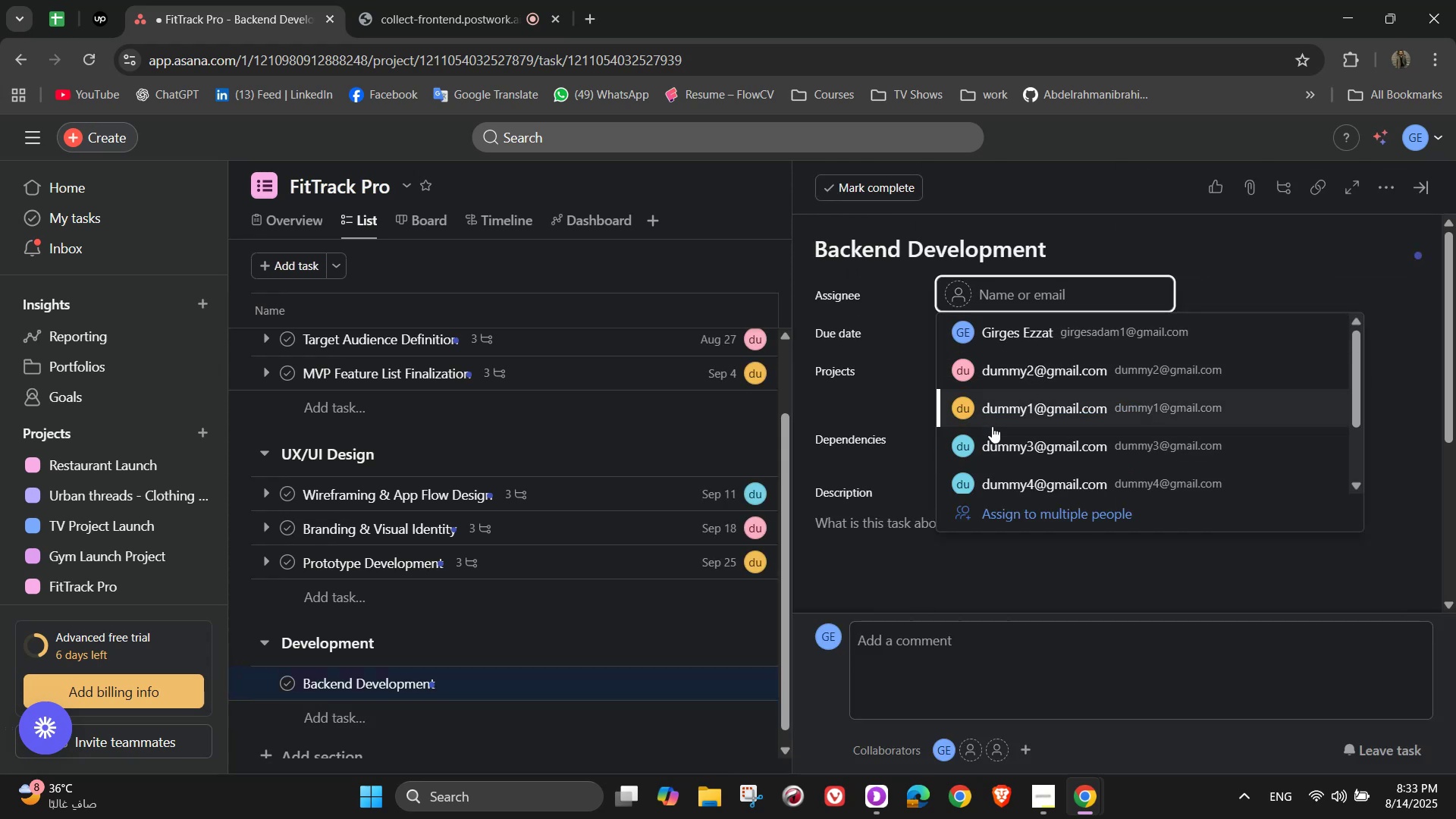 
left_click([1004, 457])
 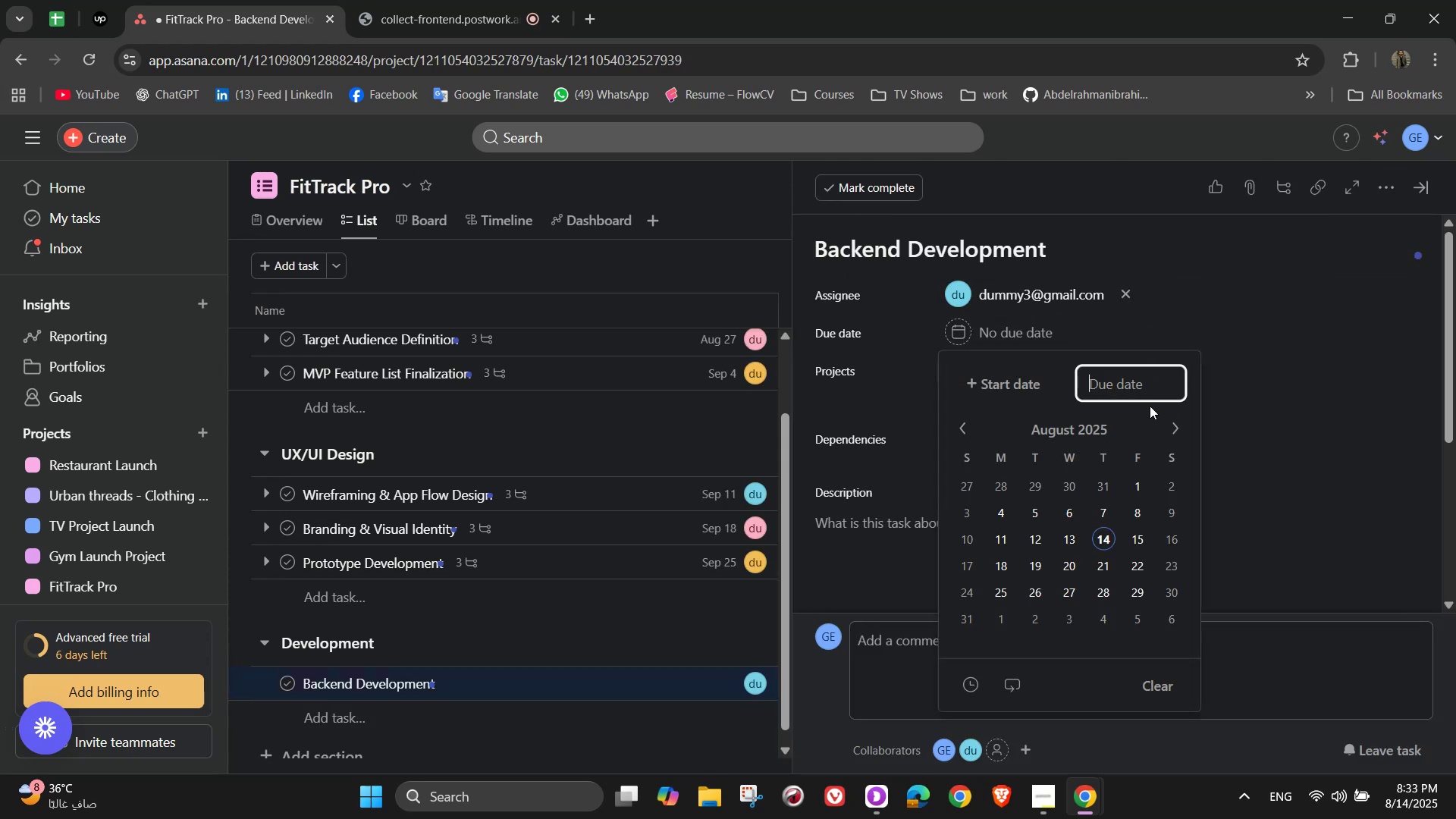 
left_click([1175, 427])
 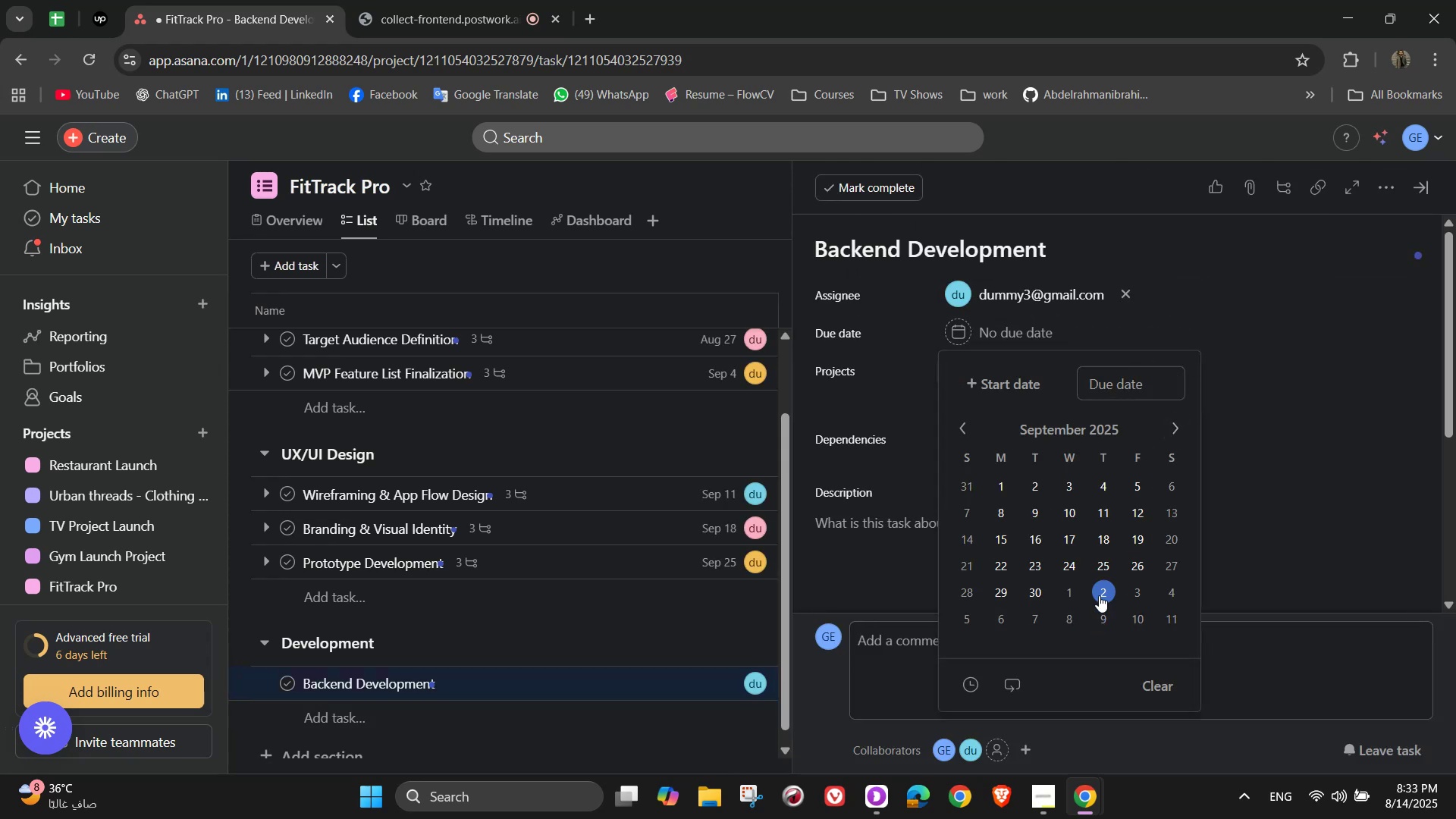 
double_click([1278, 395])
 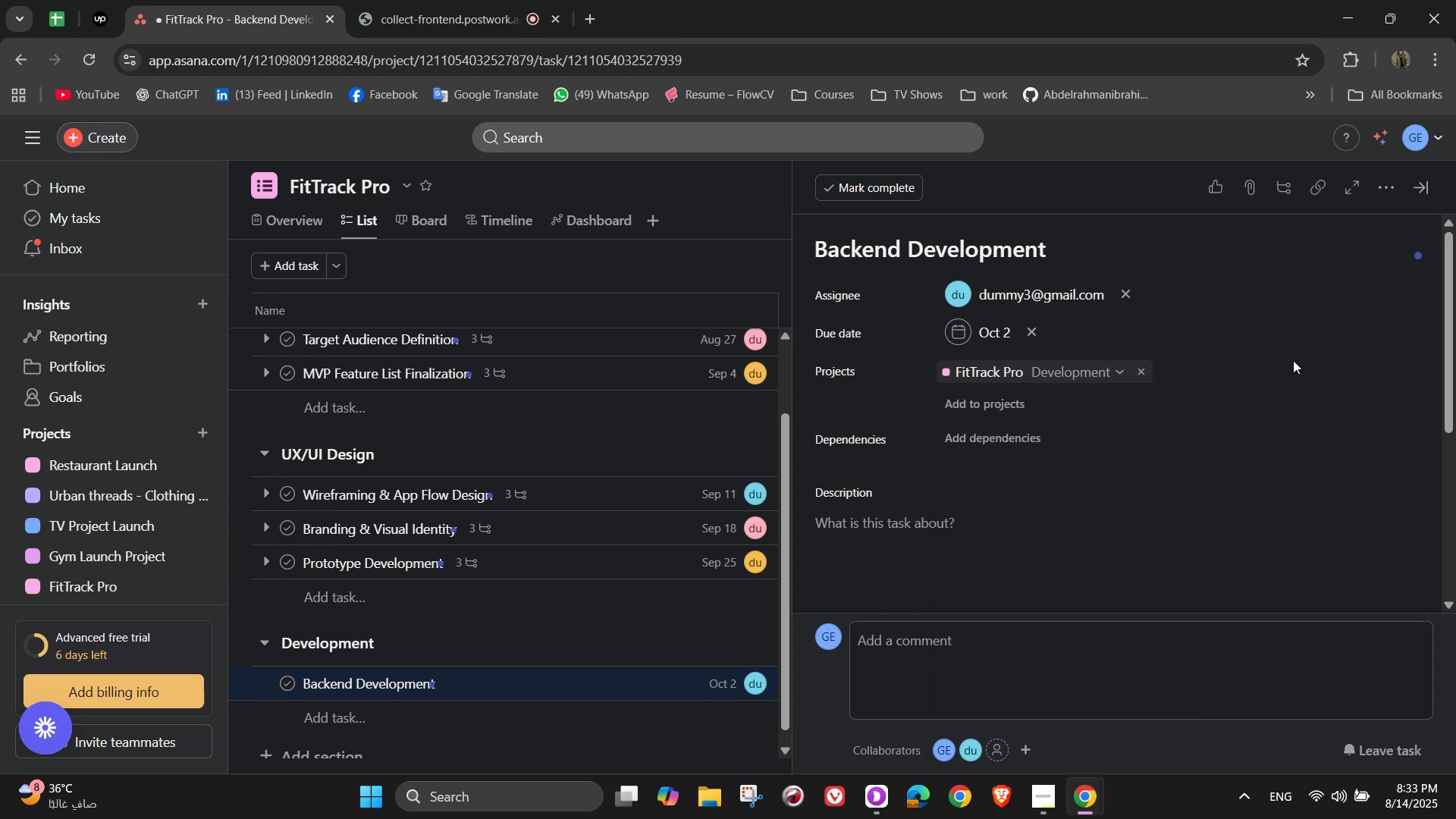 
wait(8.6)
 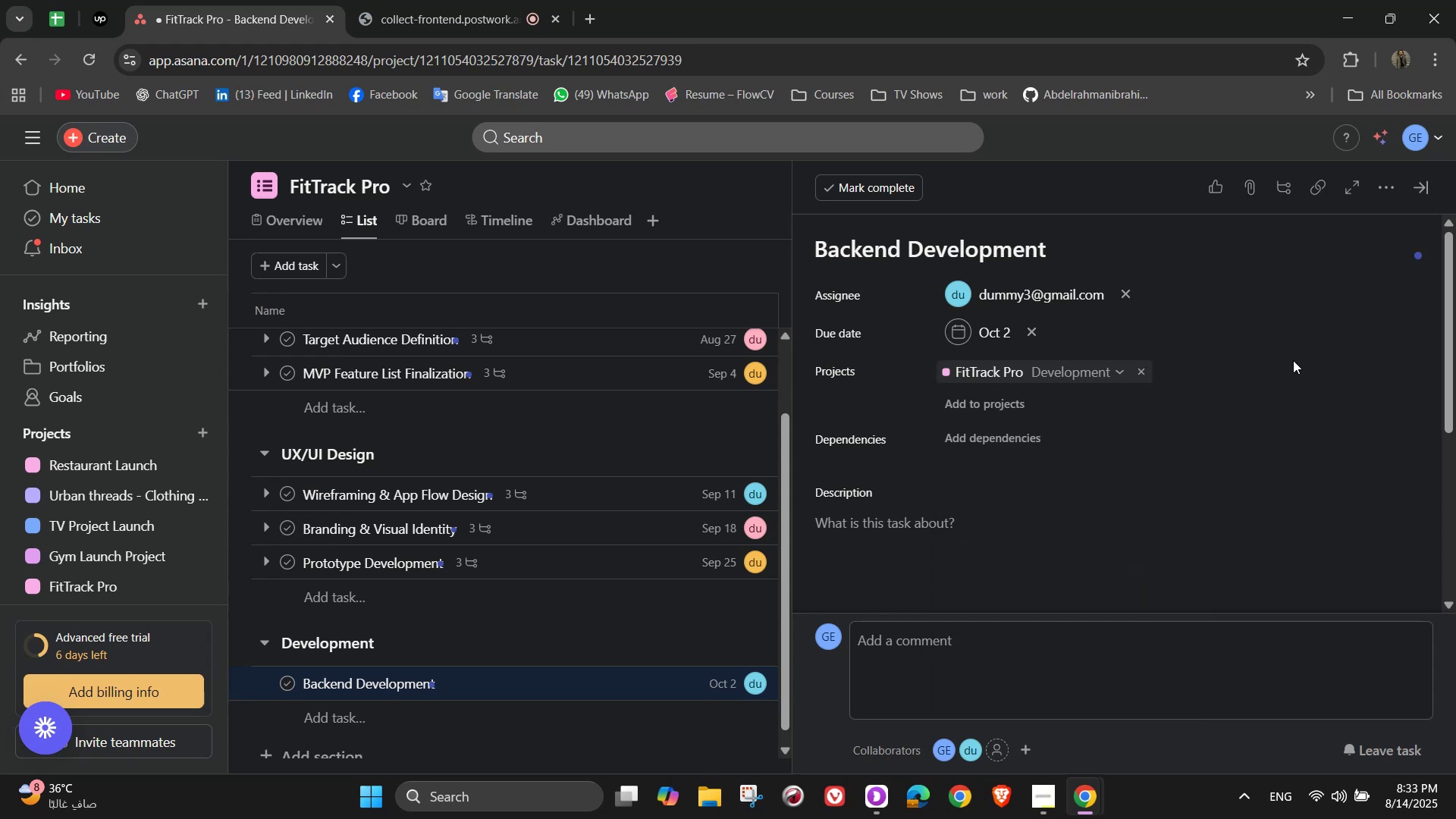 
left_click([1290, 252])
 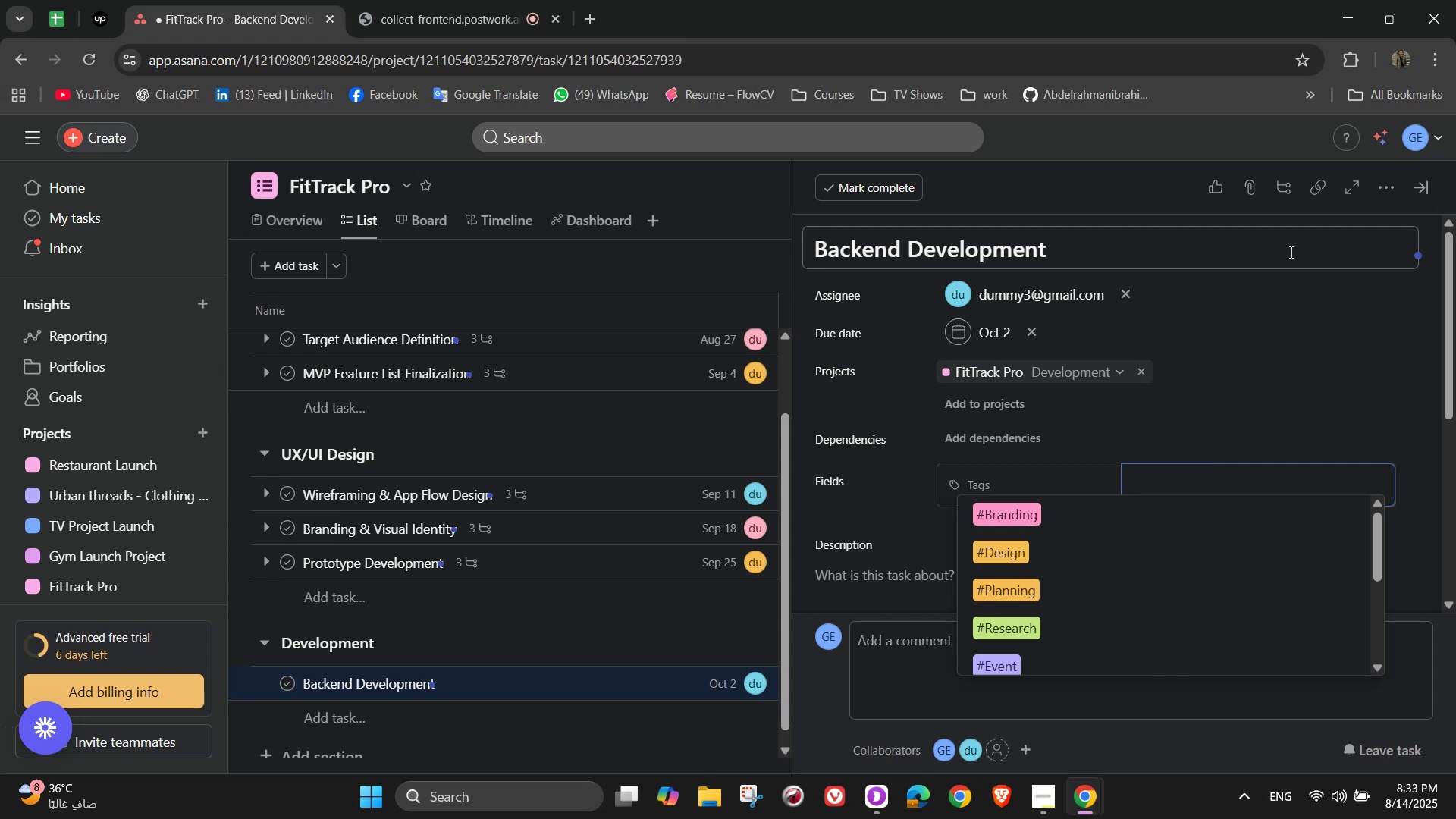 
wait(8.16)
 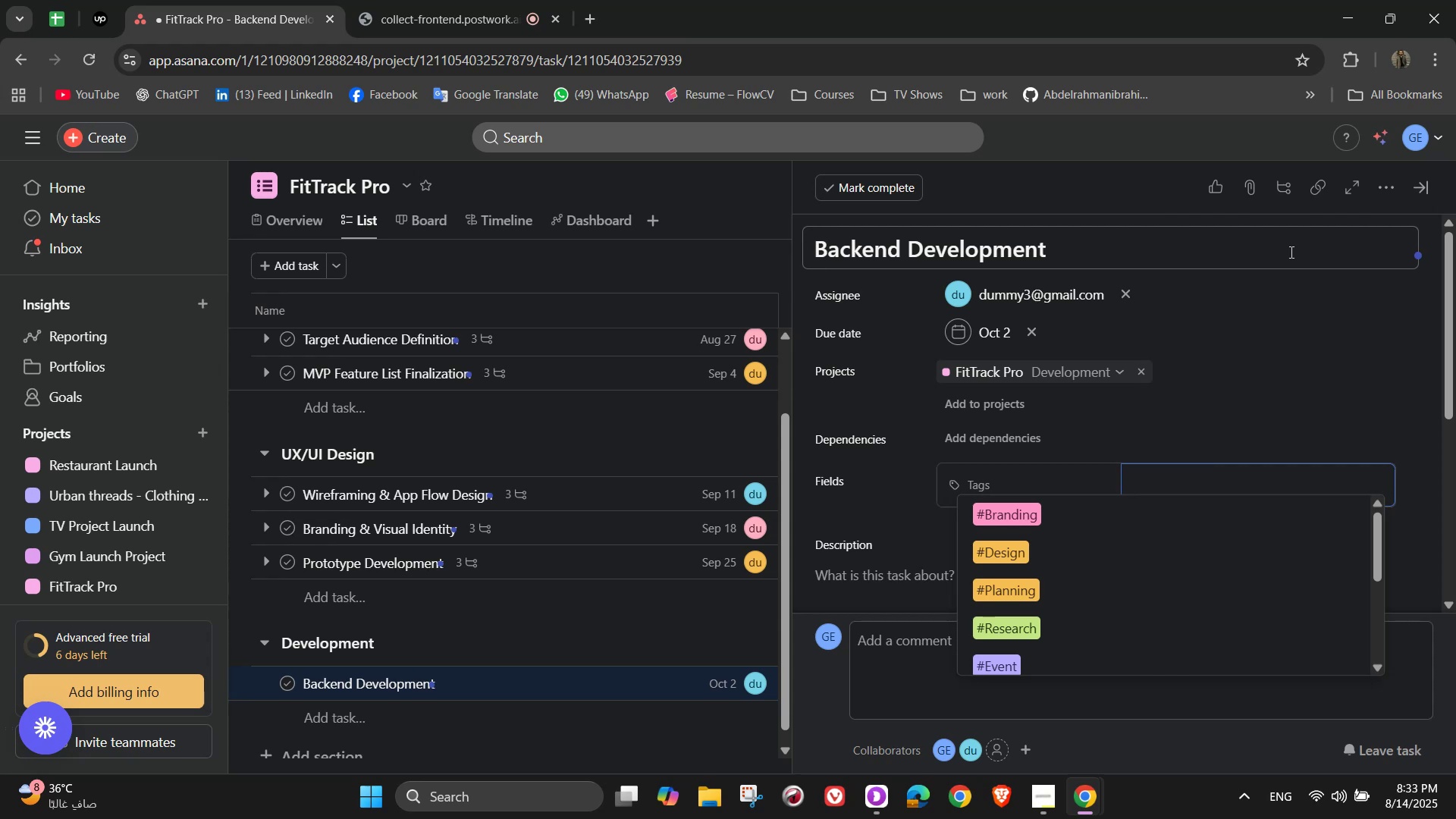 
type(de)
 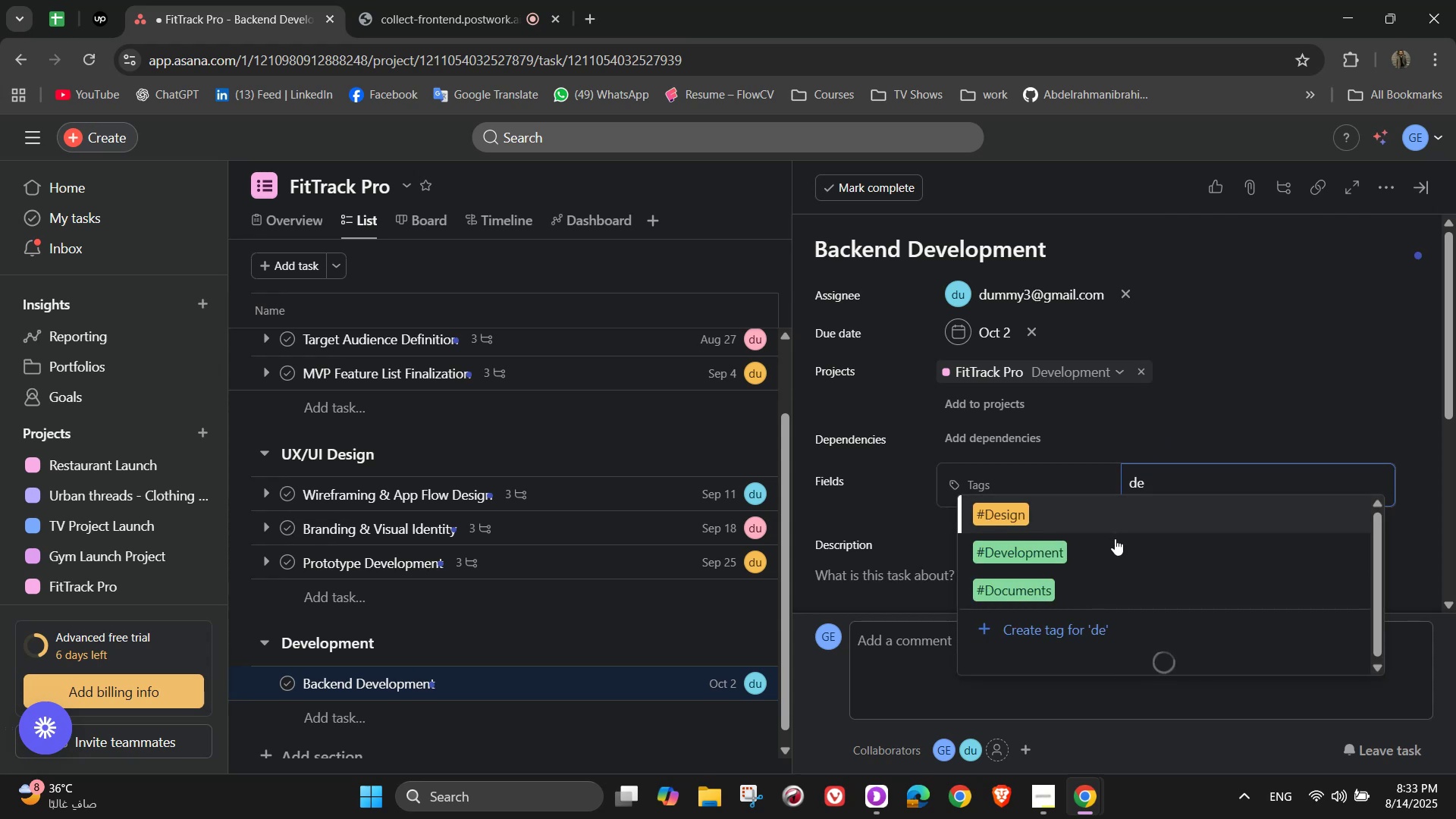 
left_click([1115, 538])
 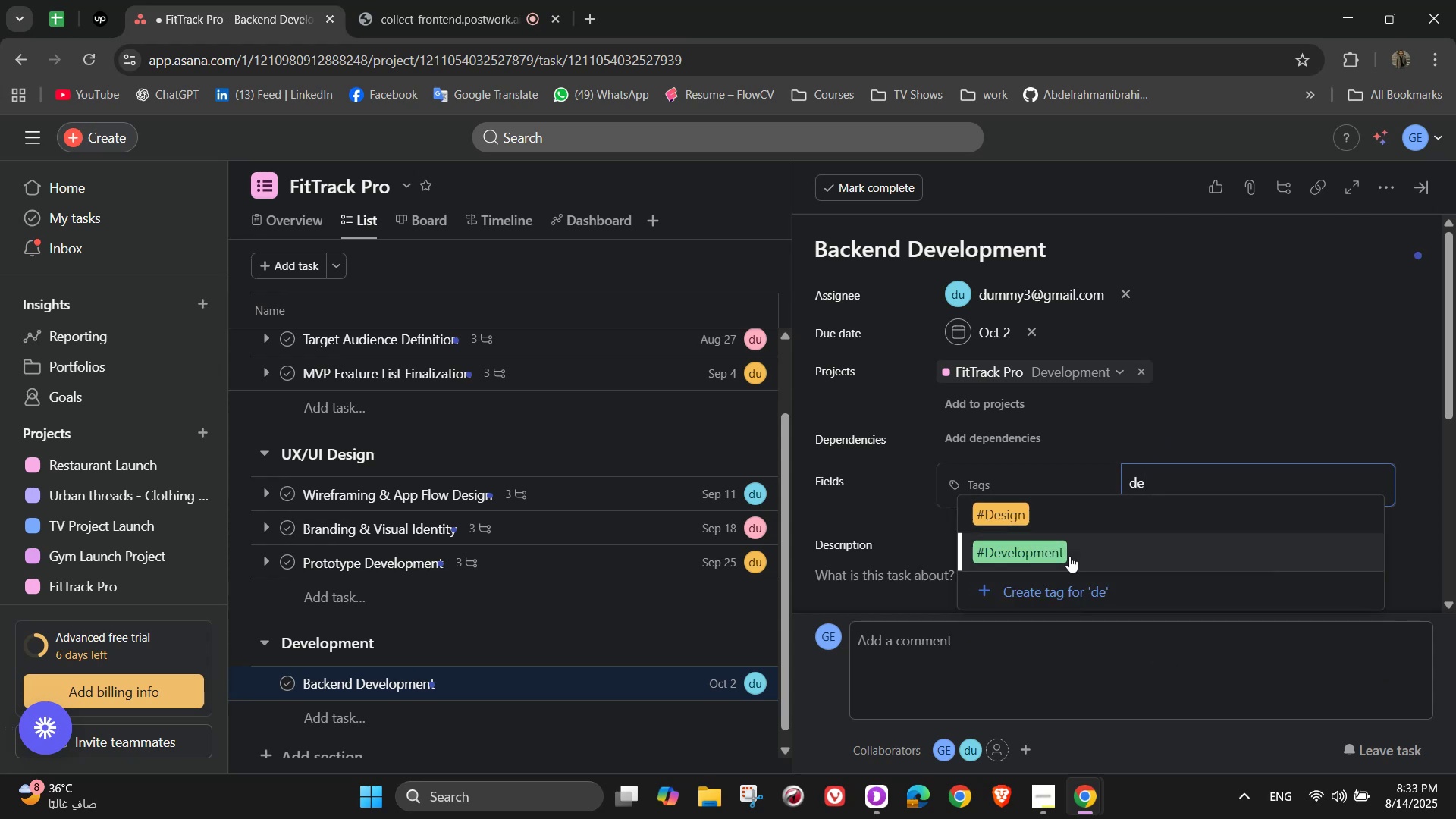 
left_click([1069, 556])
 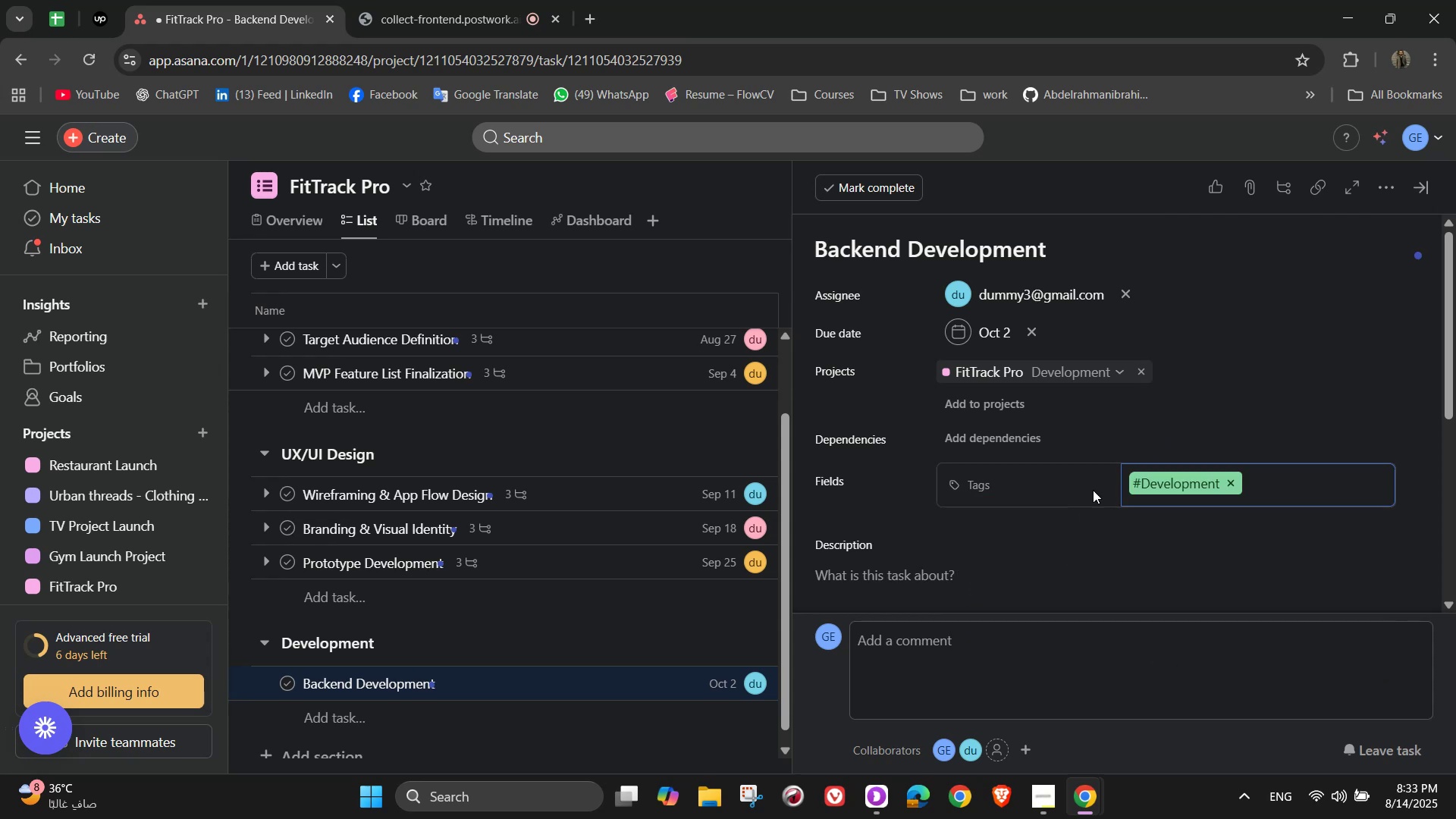 
scroll: coordinate [1097, 481], scroll_direction: down, amount: 3.0
 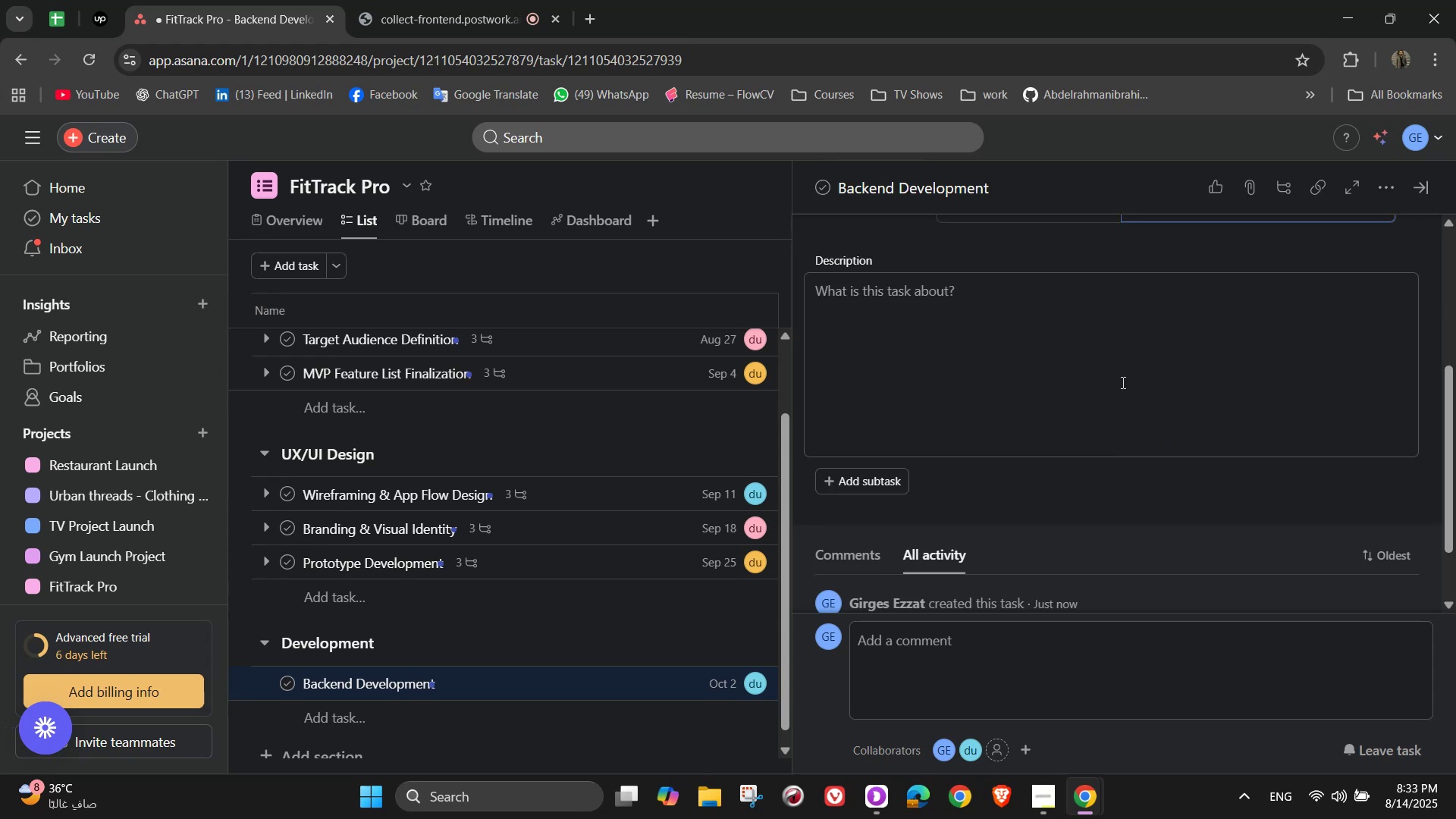 
left_click([1122, 375])
 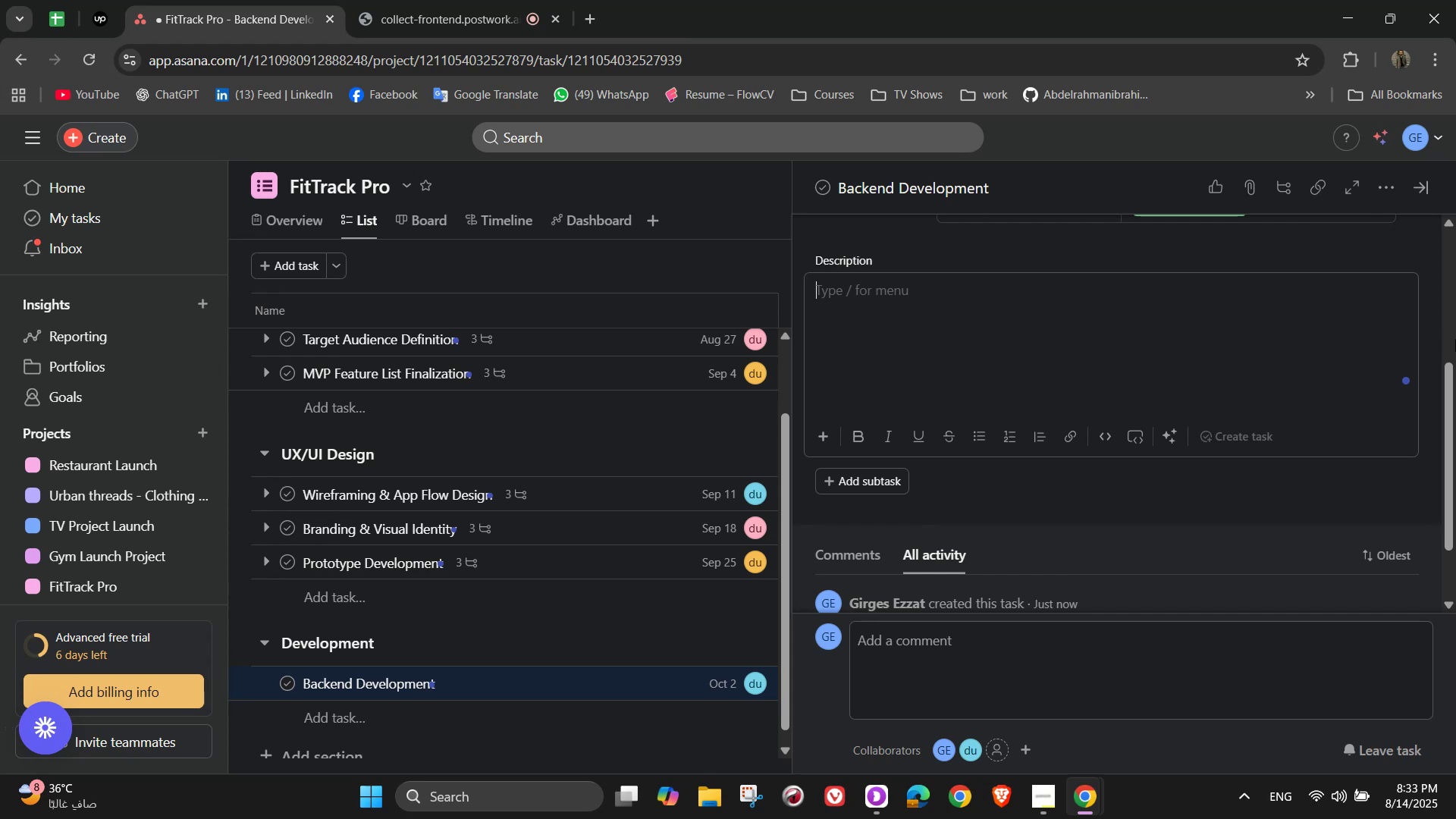 
type(Build a secure and scalable )
 